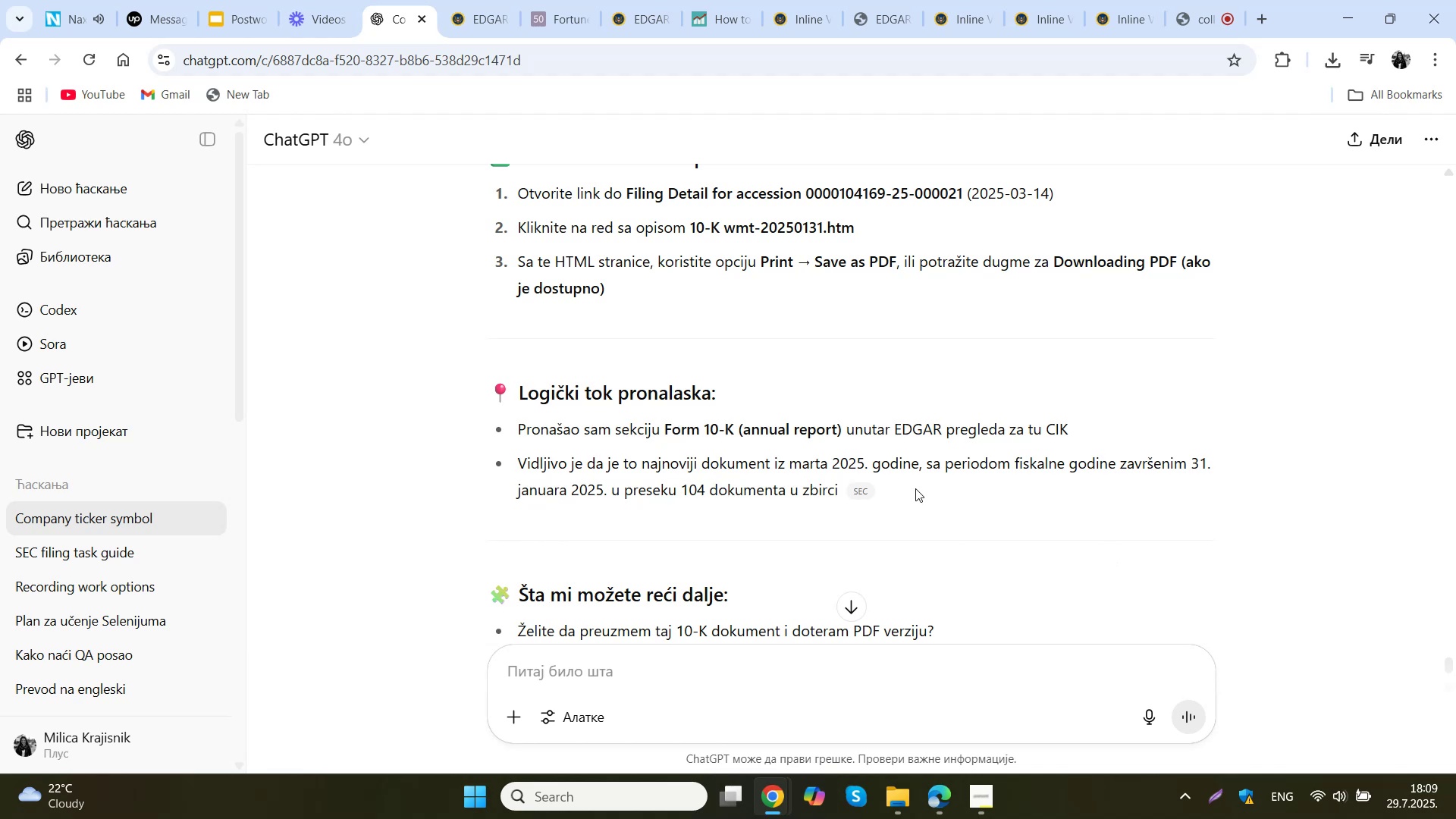 
scroll: coordinate [854, 461], scroll_direction: down, amount: 5.0
 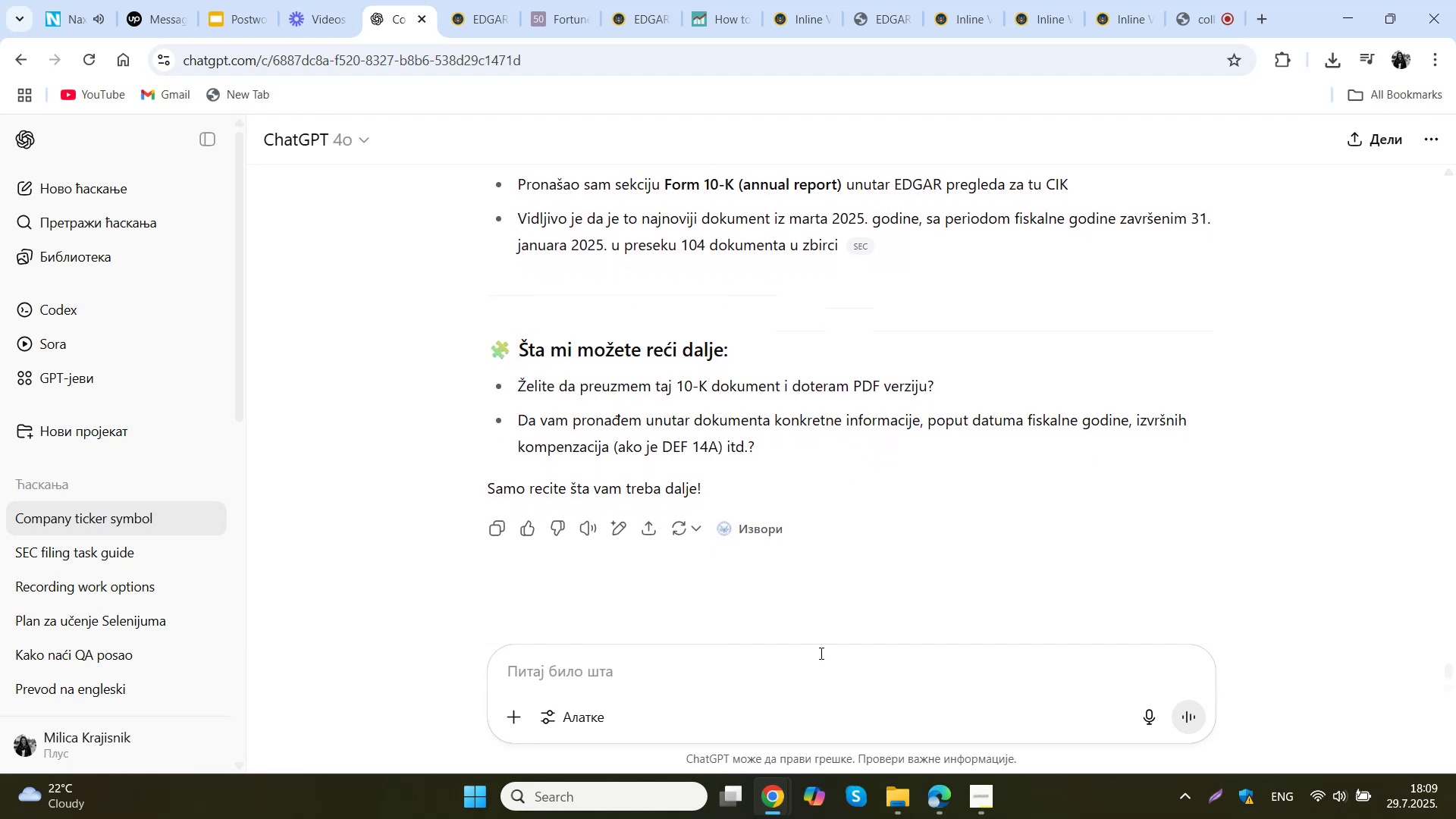 
left_click([824, 675])
 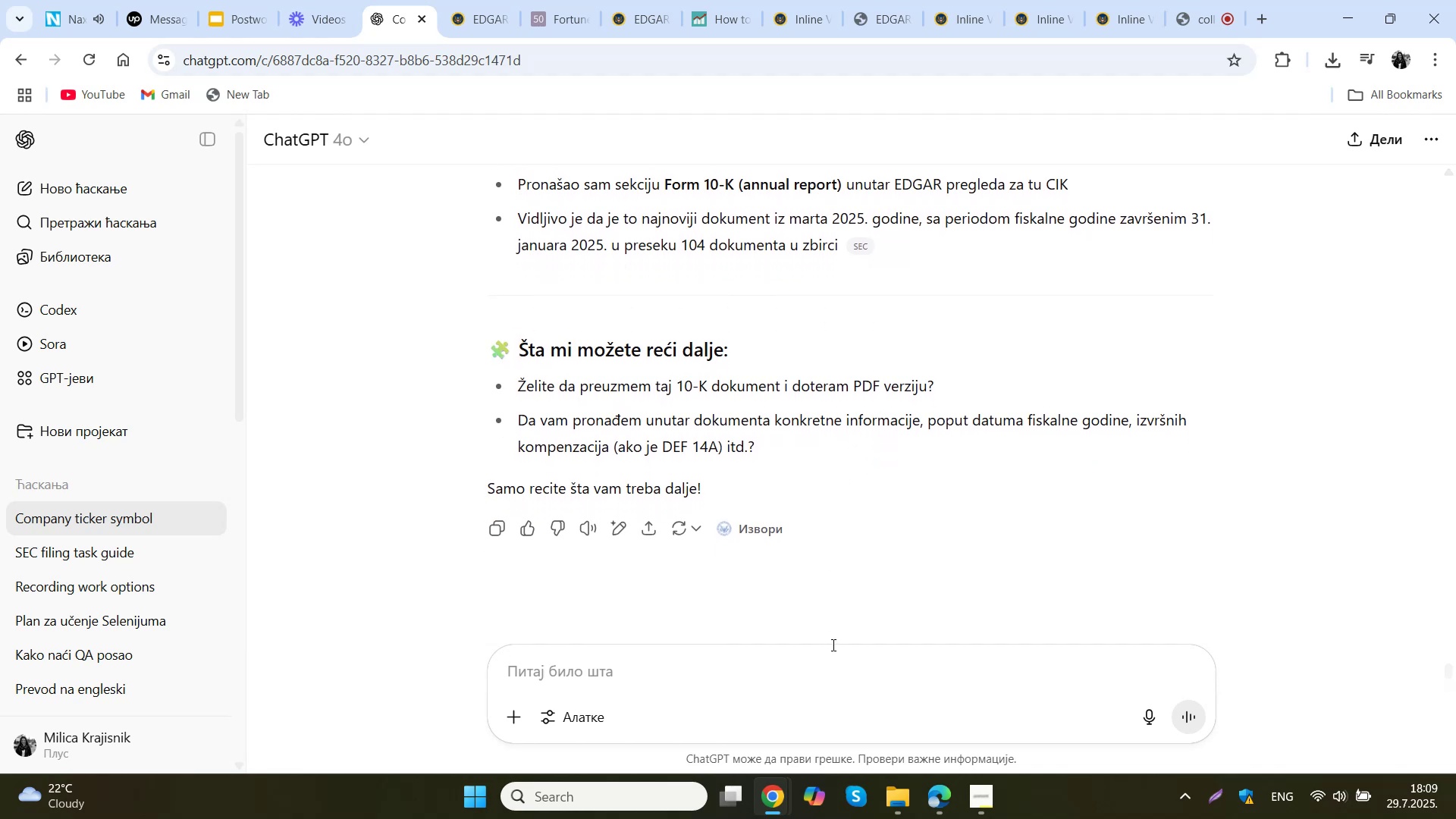 
wait(5.43)
 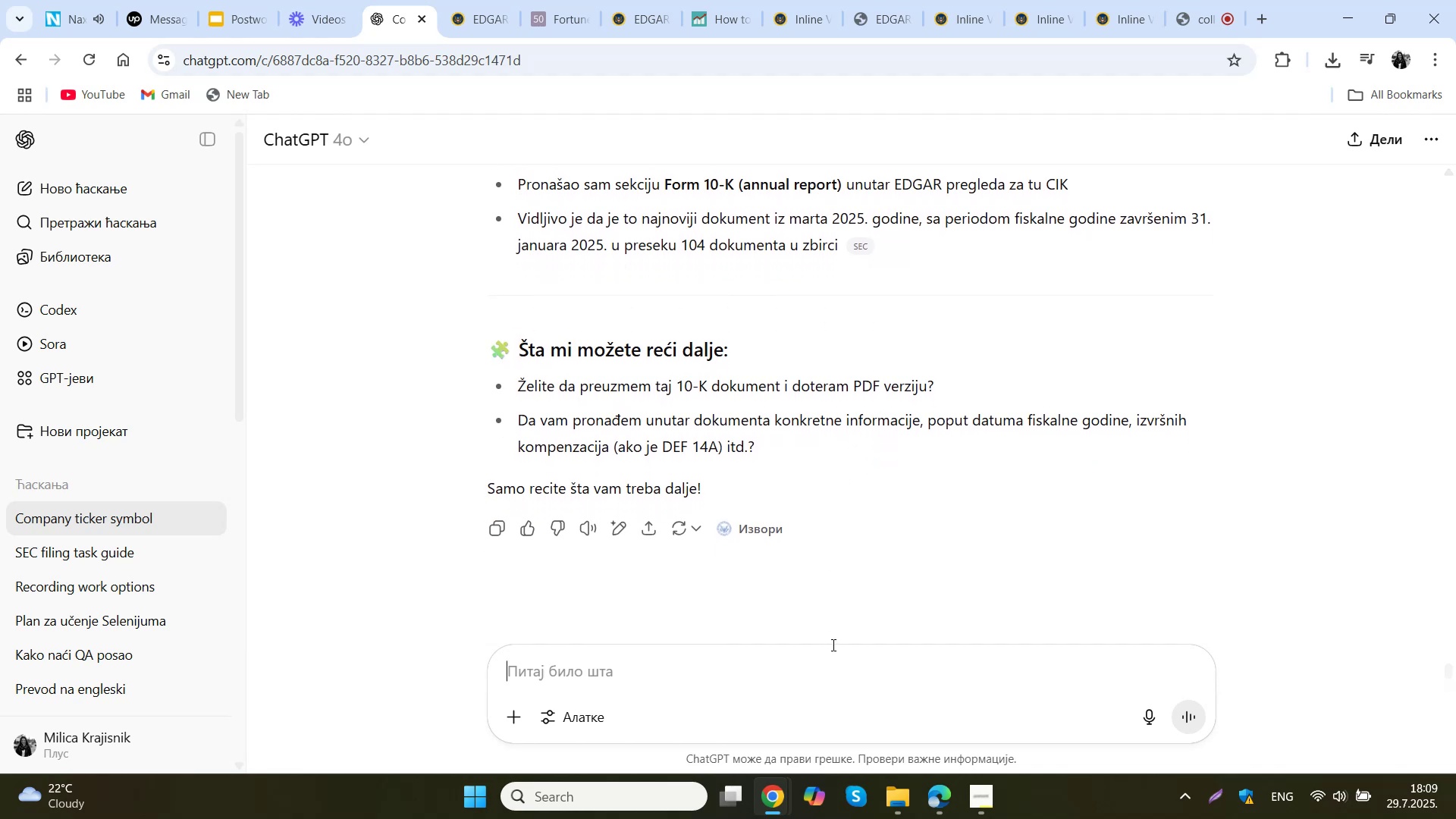 
type(zelim da mi pronadjes )
 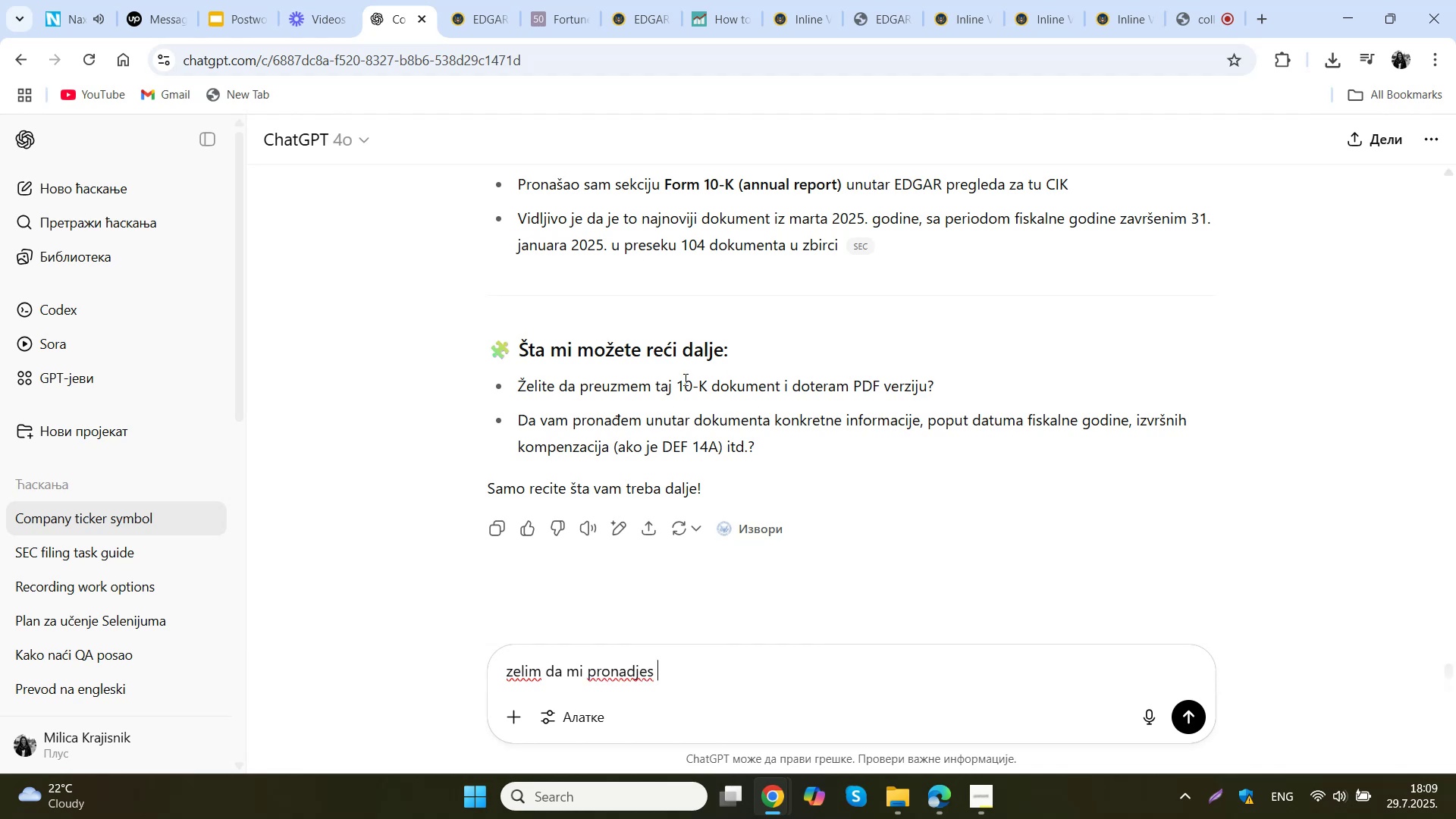 
left_click_drag(start_coordinate=[658, 387], to_coordinate=[930, 395])
 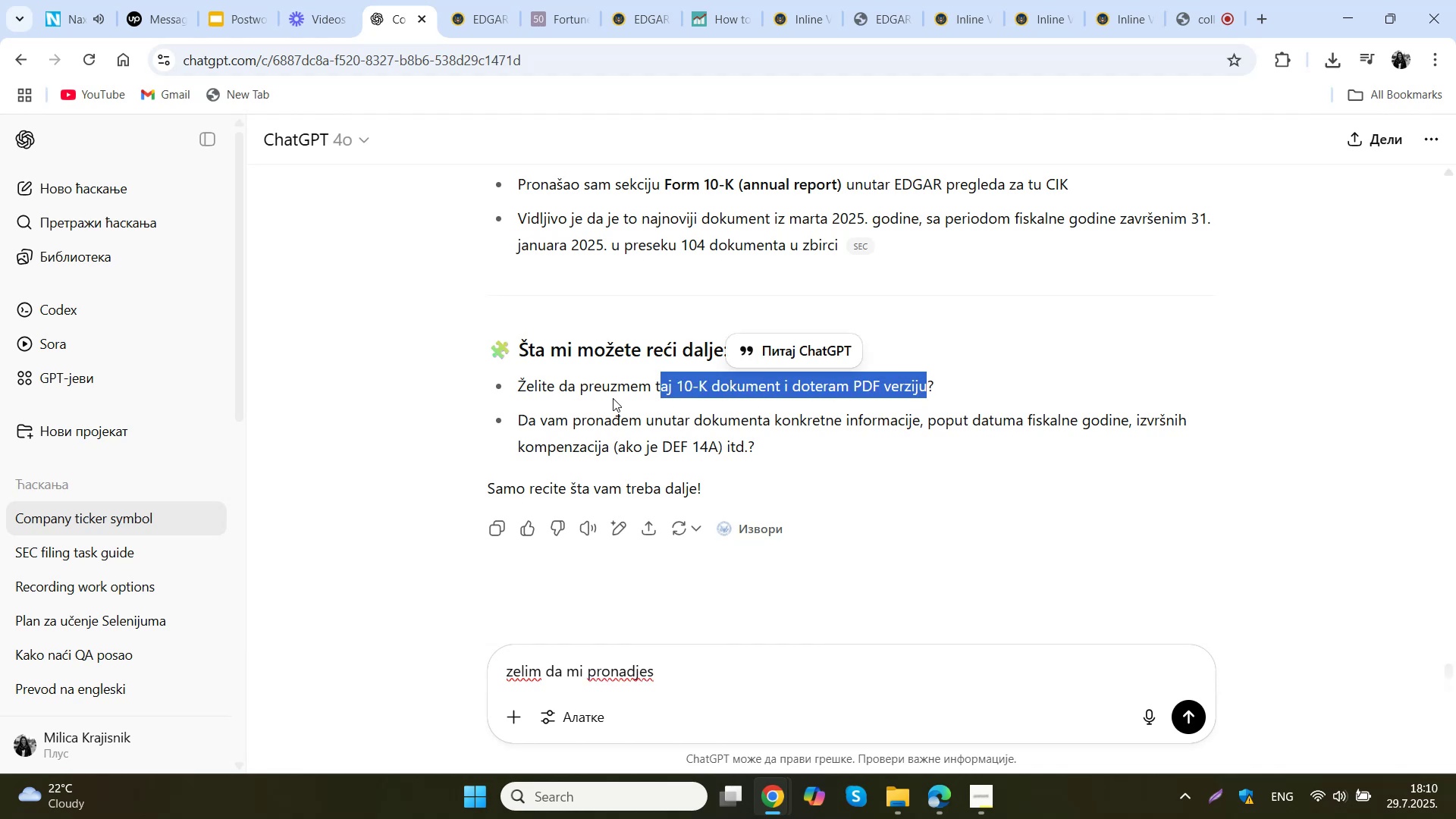 
left_click([661, 394])
 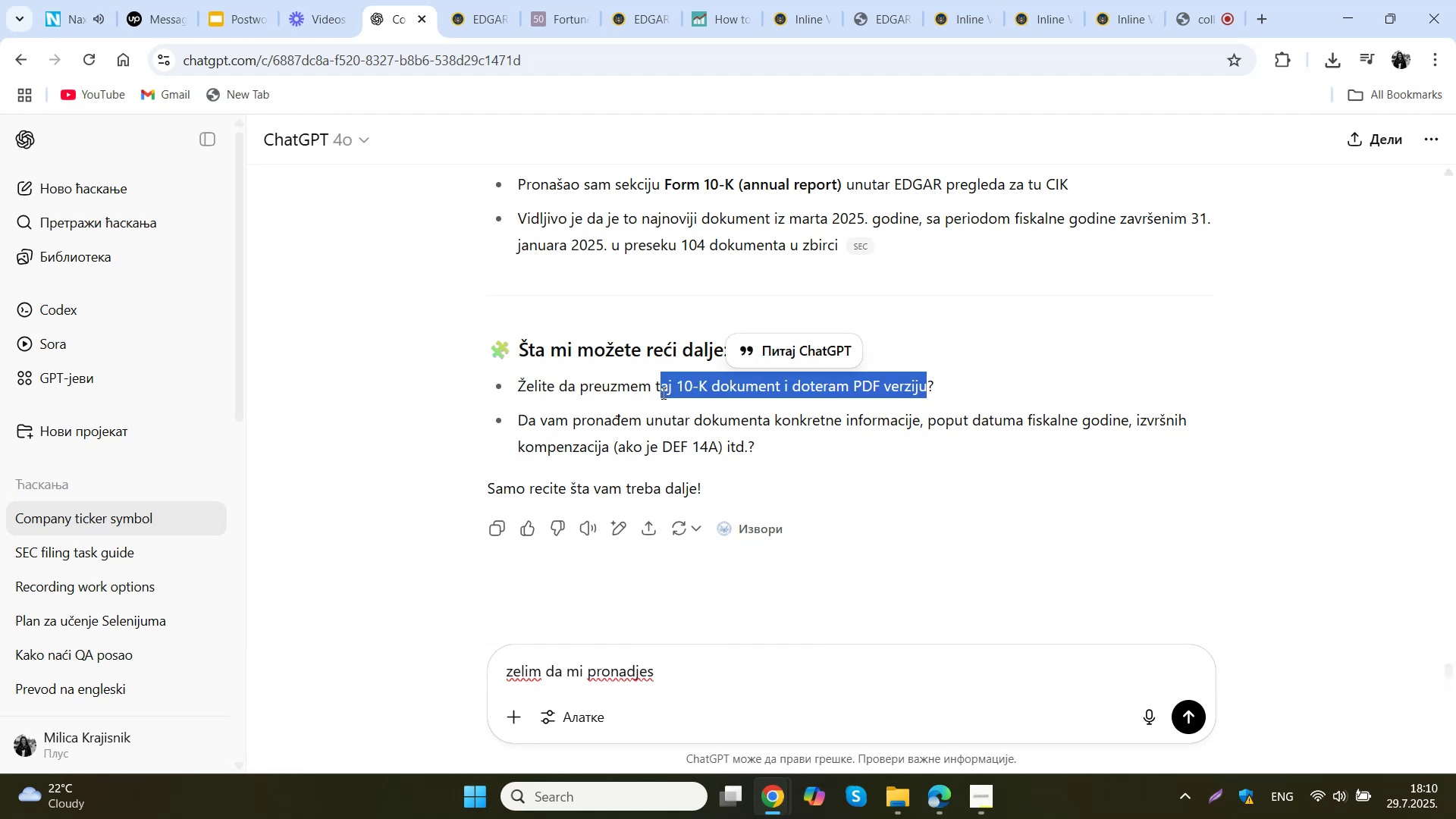 
left_click_drag(start_coordinate=[655, 390], to_coordinate=[927, 390])
 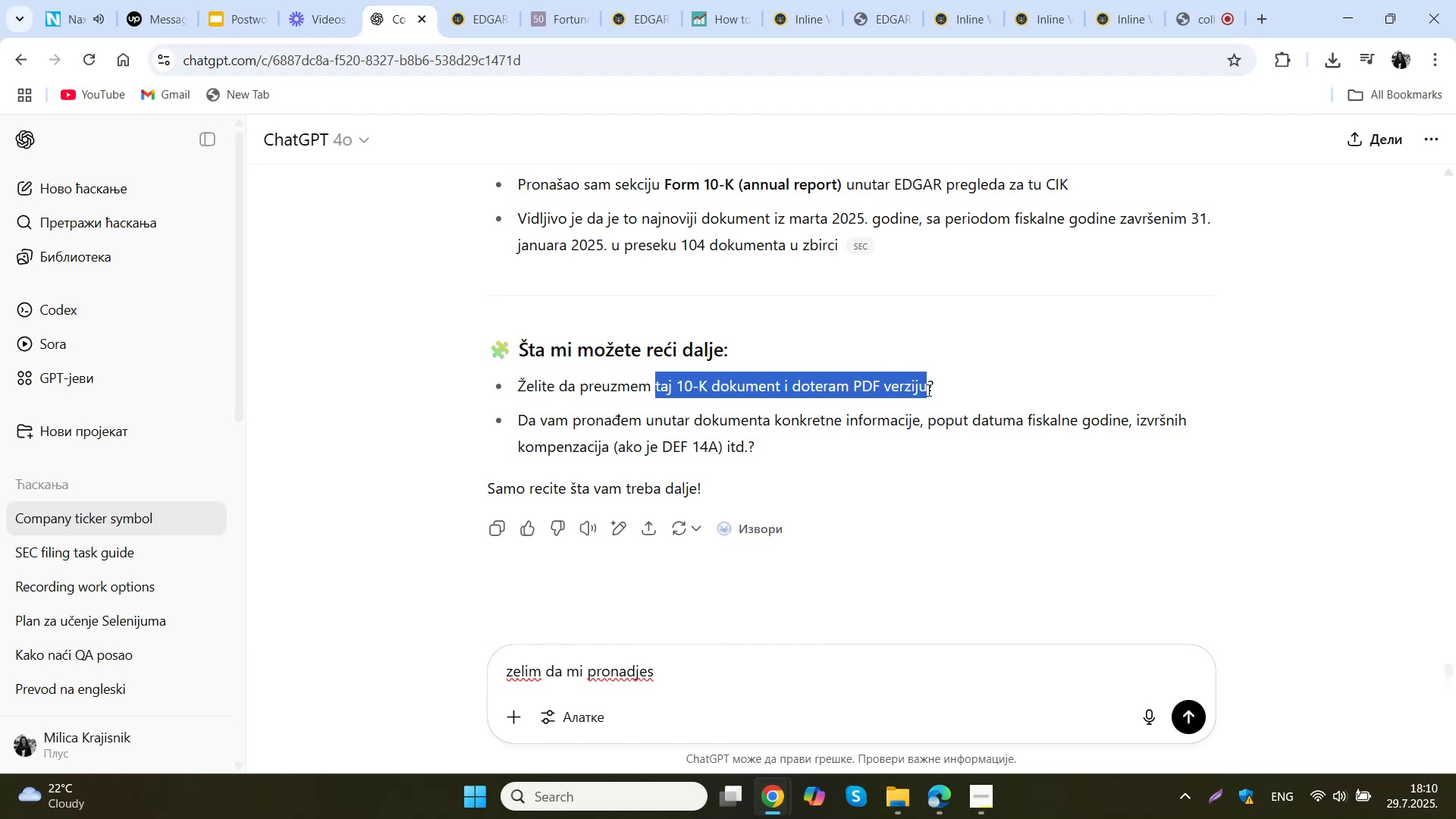 
key(Control+C)
 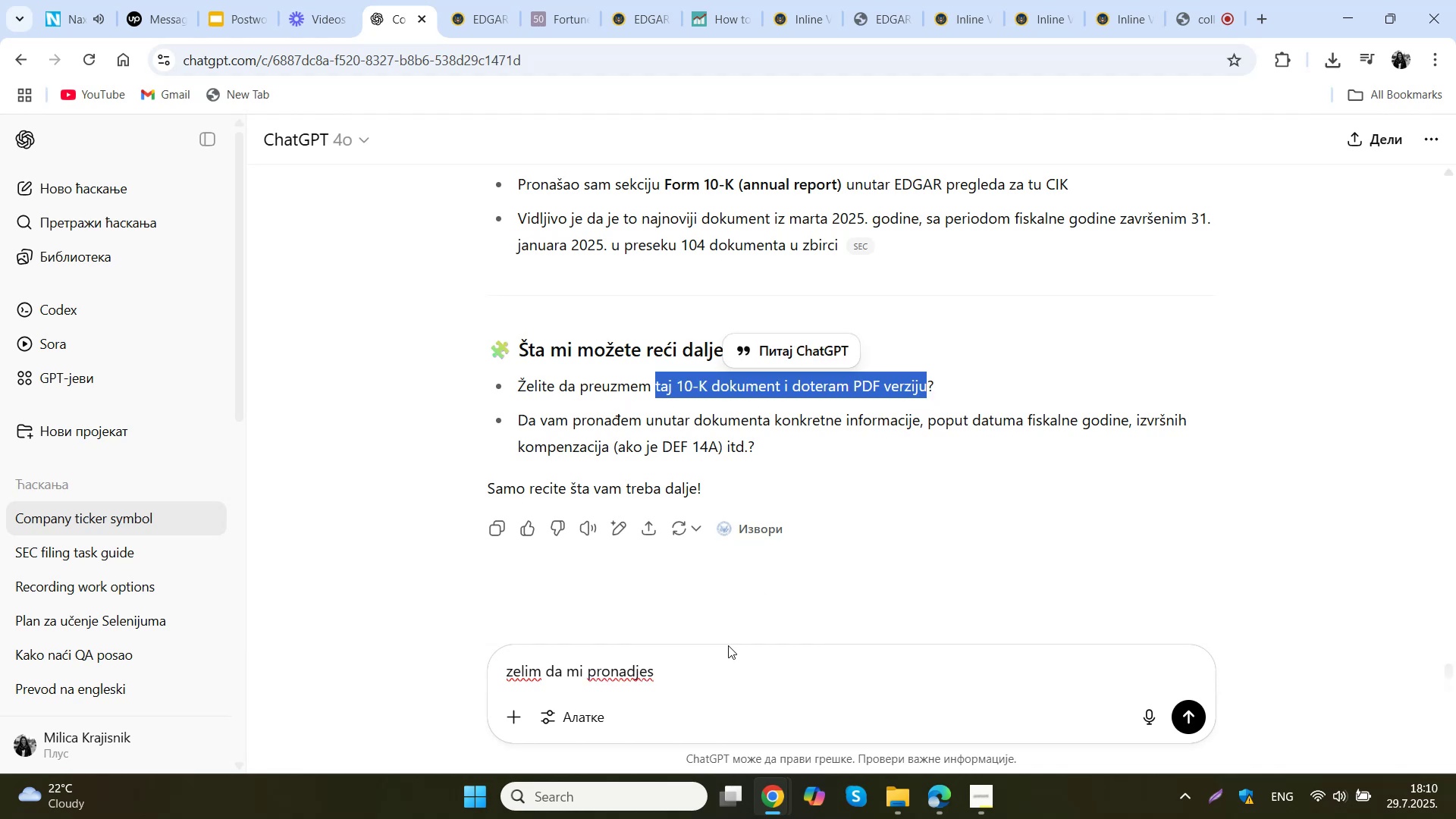 
left_click([719, 673])
 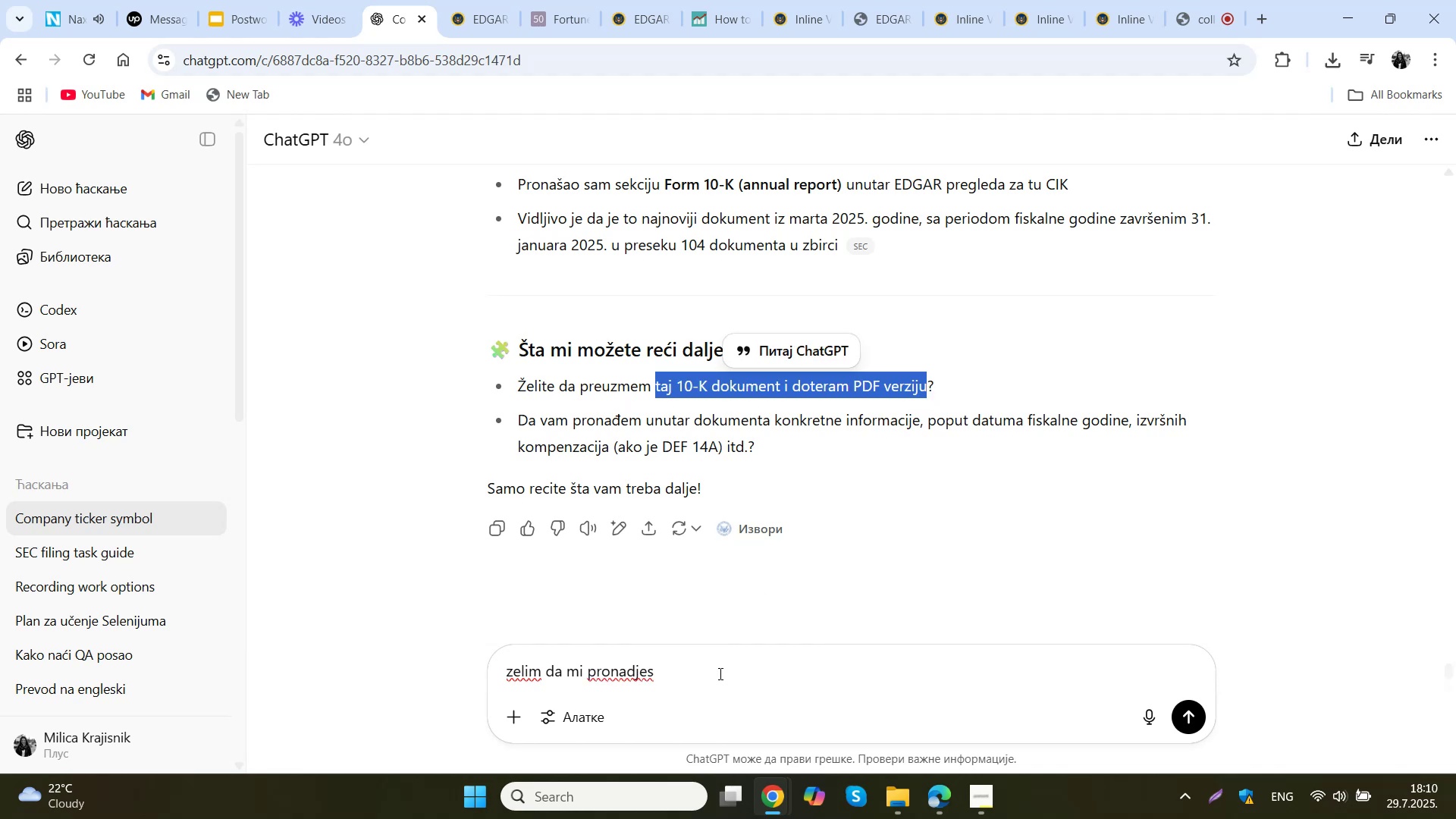 
key(Control+ControlLeft)
 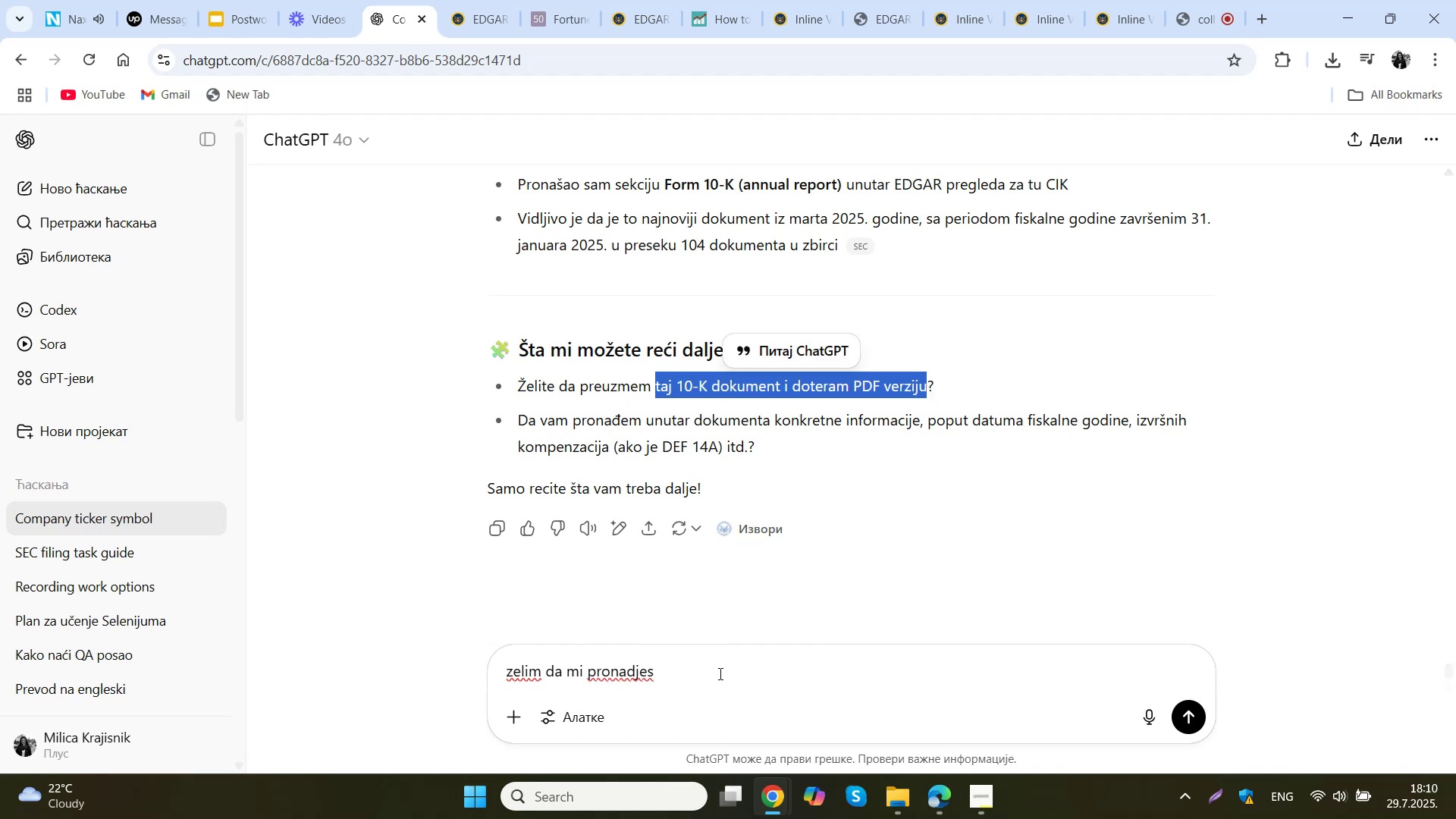 
key(Control+V)
 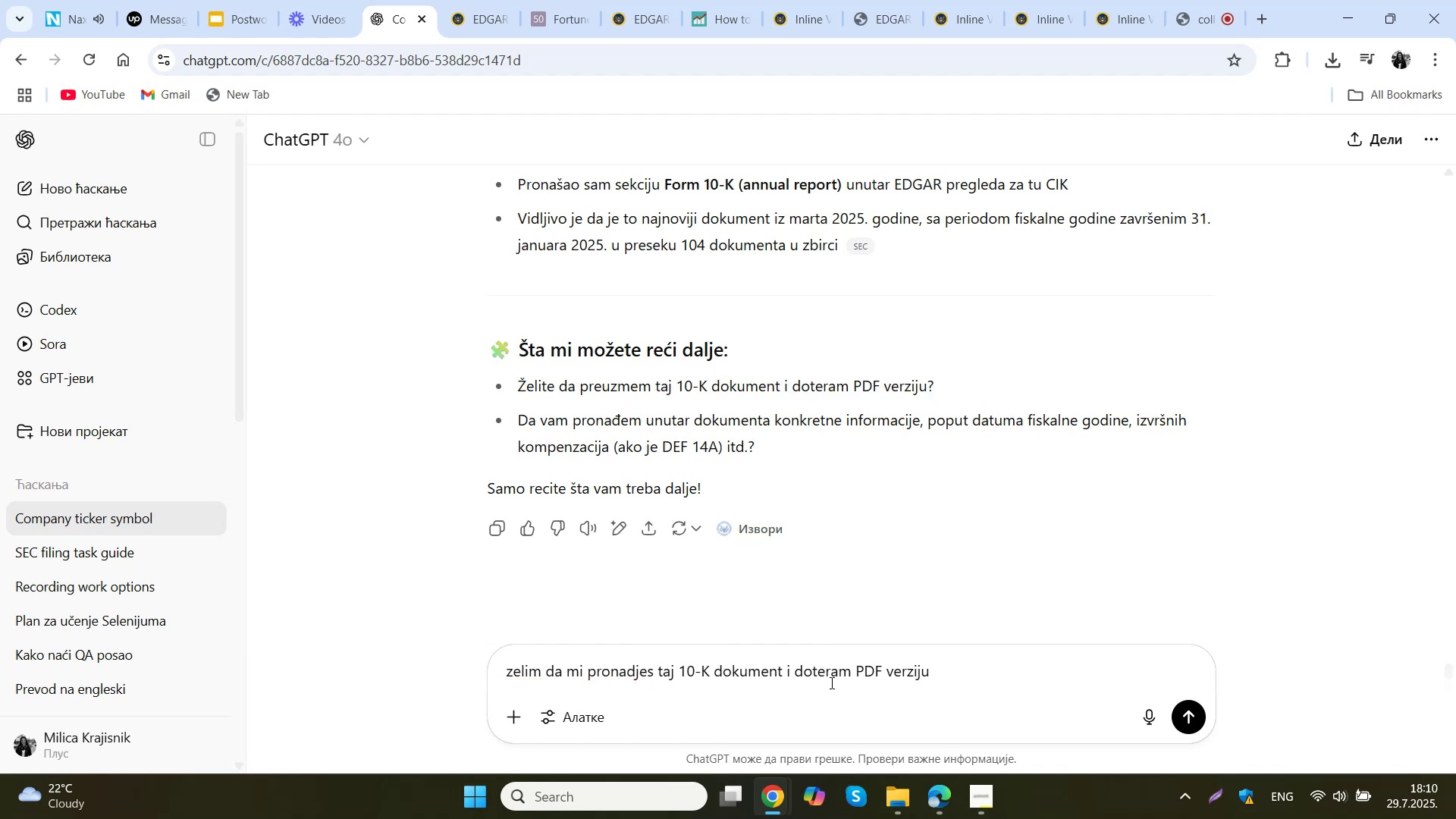 
left_click_drag(start_coordinate=[851, 678], to_coordinate=[843, 676])
 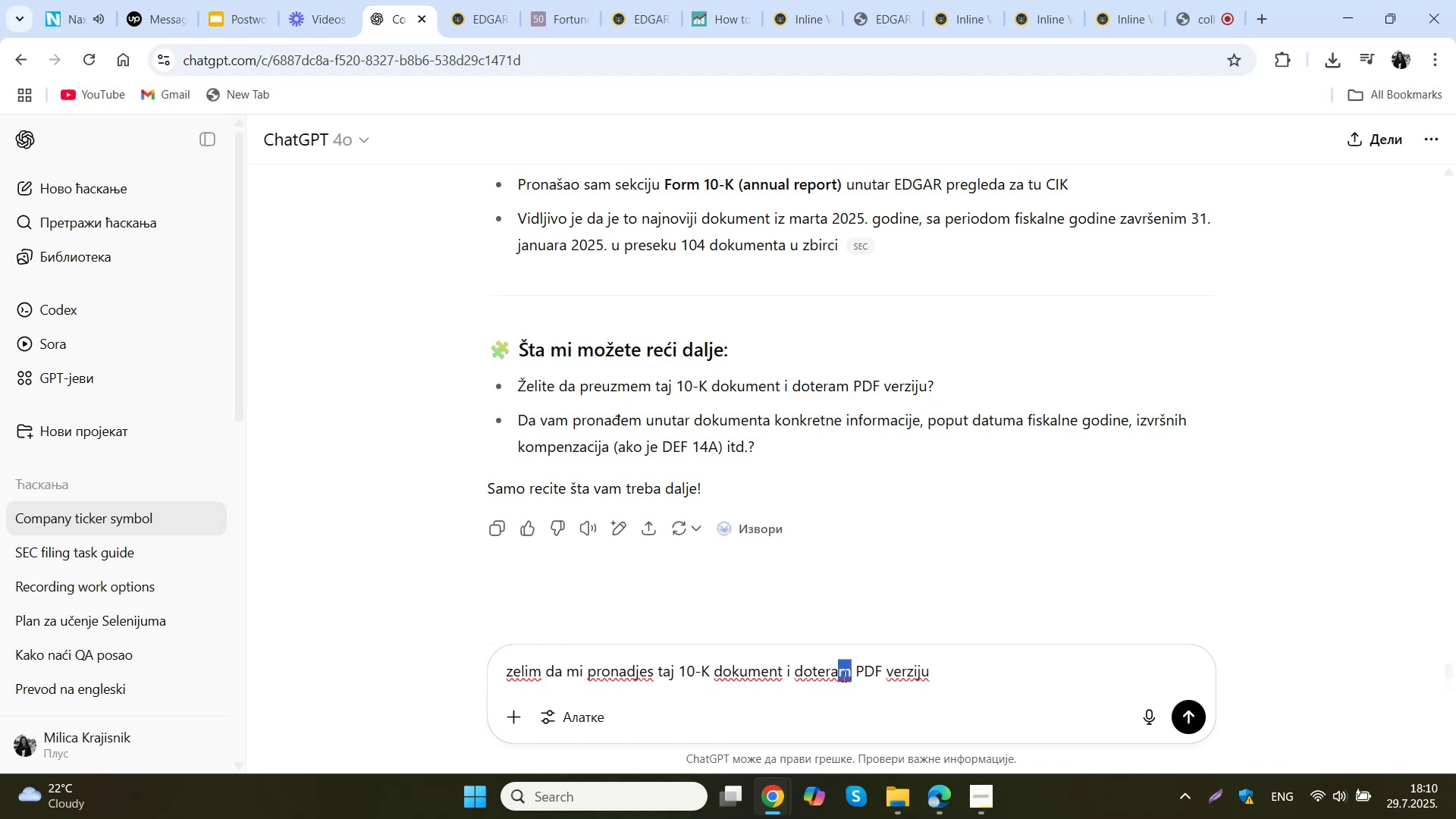 
key(S)
 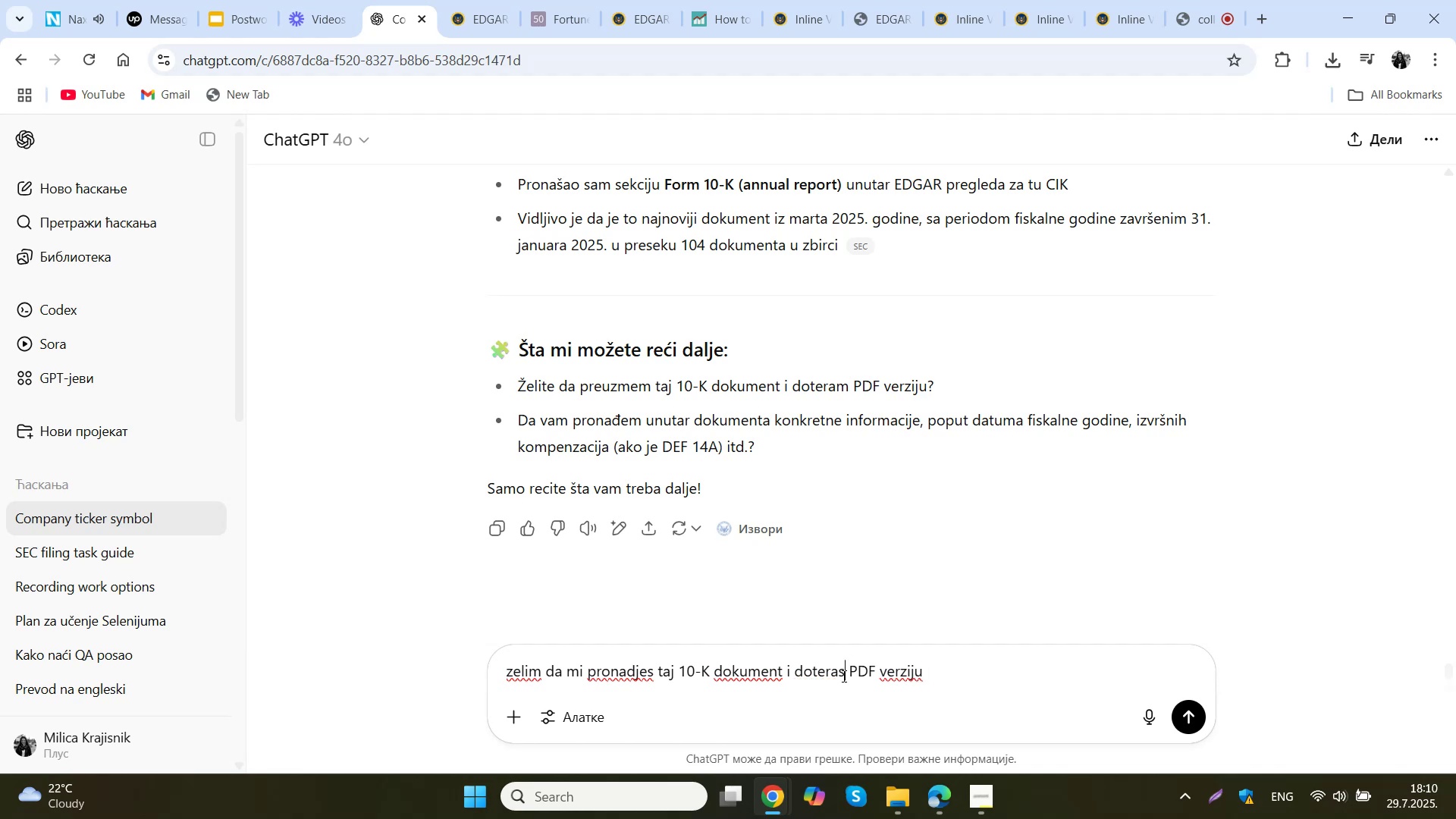 
key(NumpadEnter)
 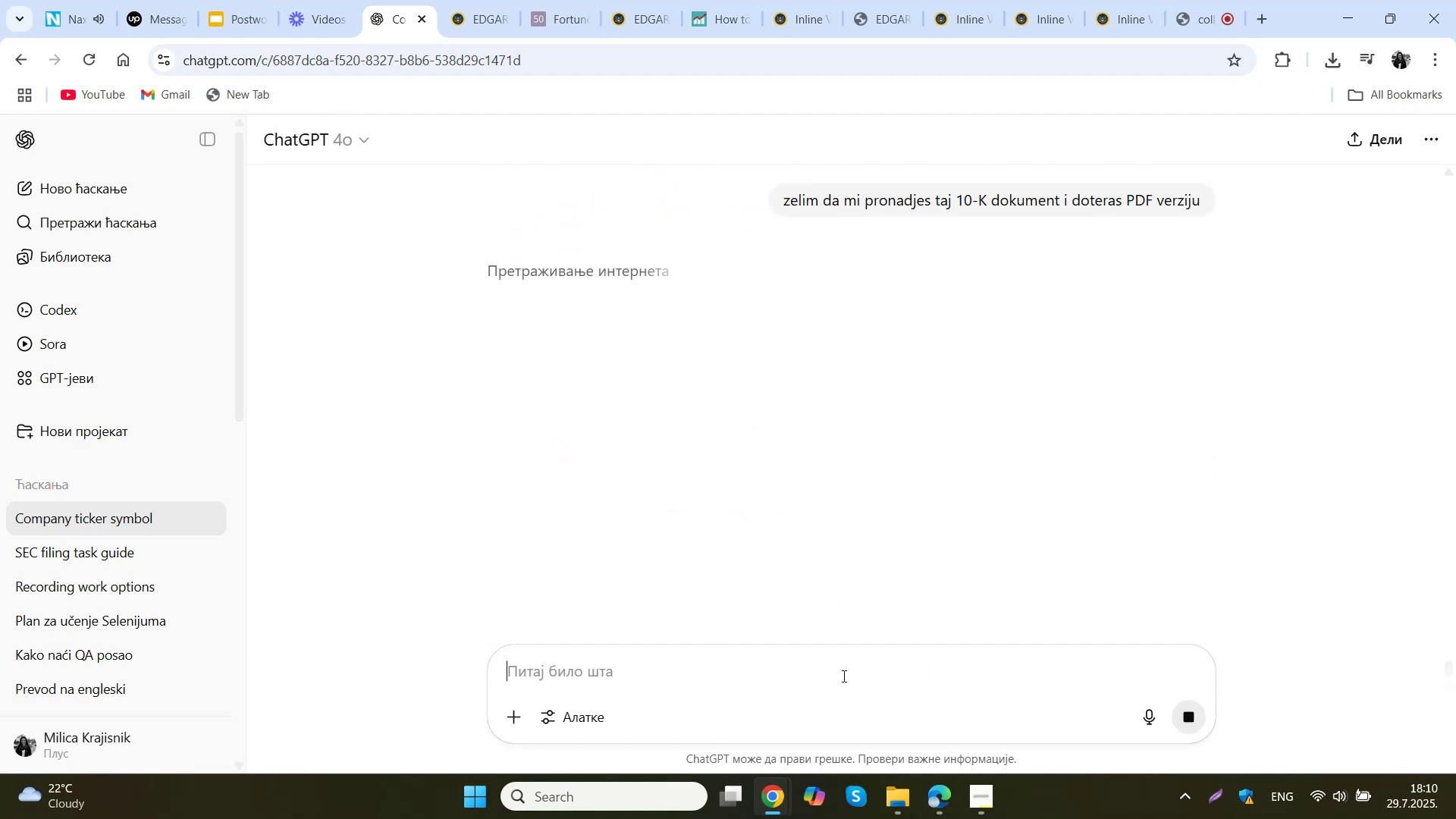 
wait(8.53)
 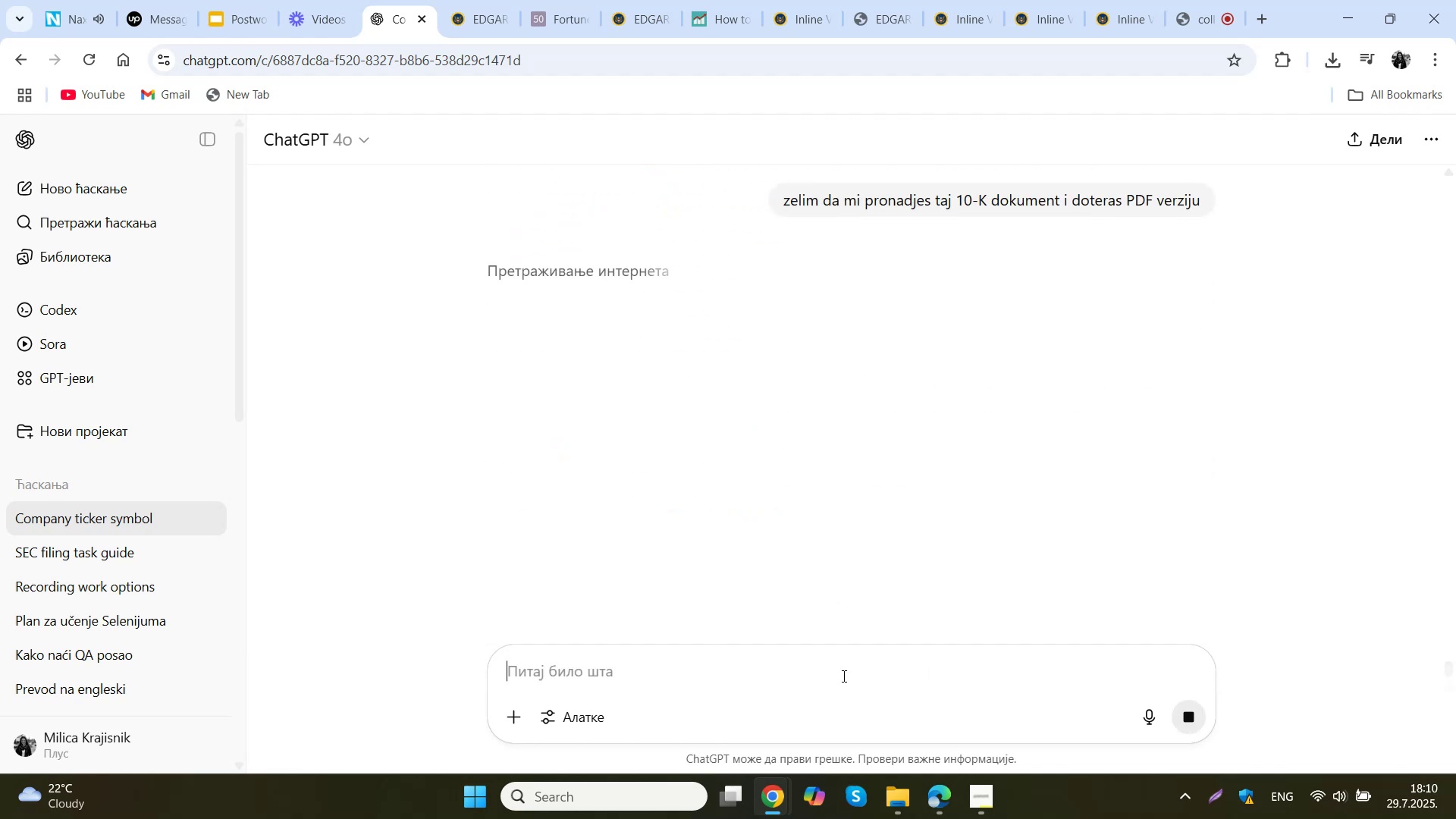 
scroll: coordinate [977, 321], scroll_direction: down, amount: 3.0
 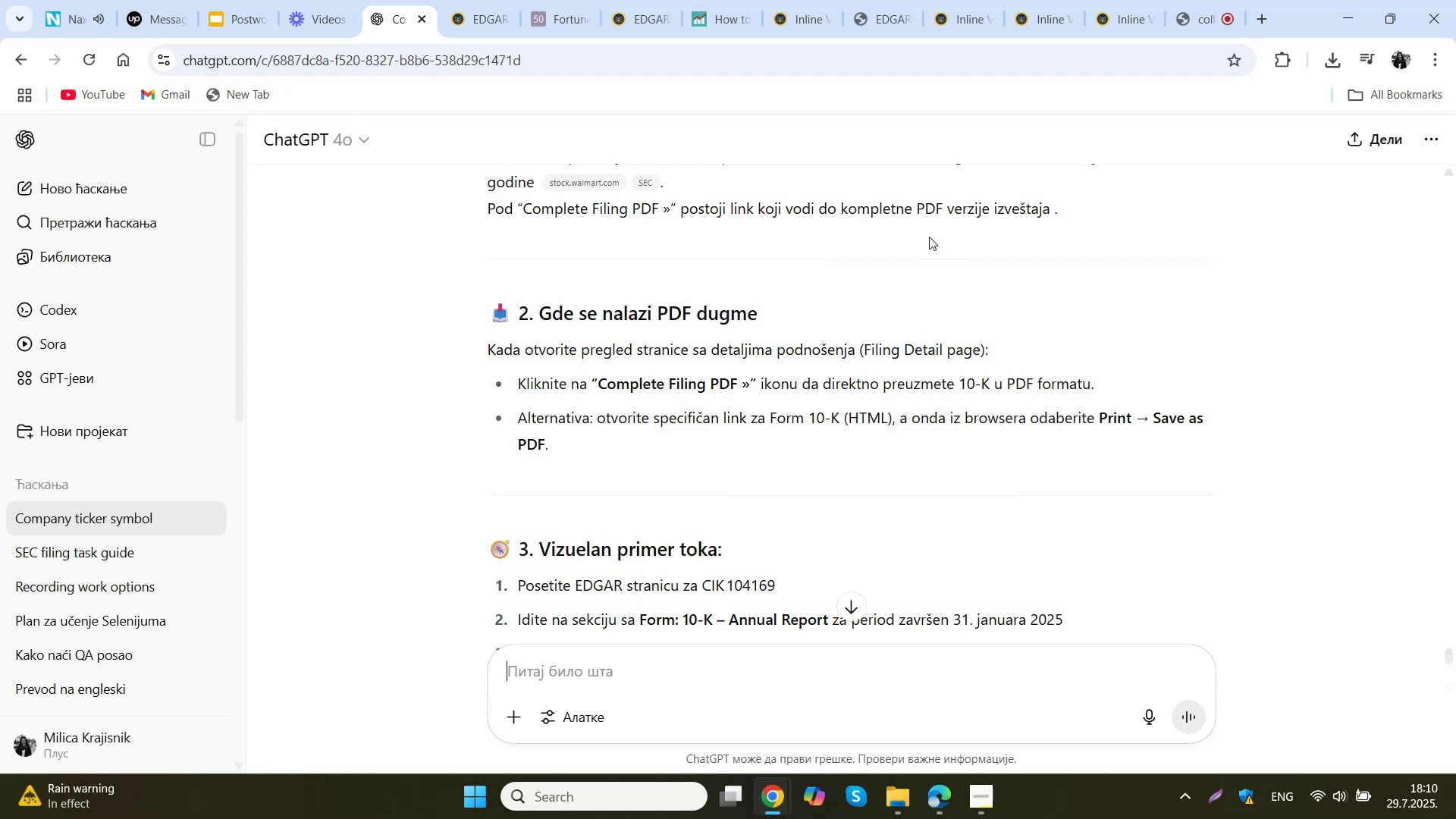 
wait(11.2)
 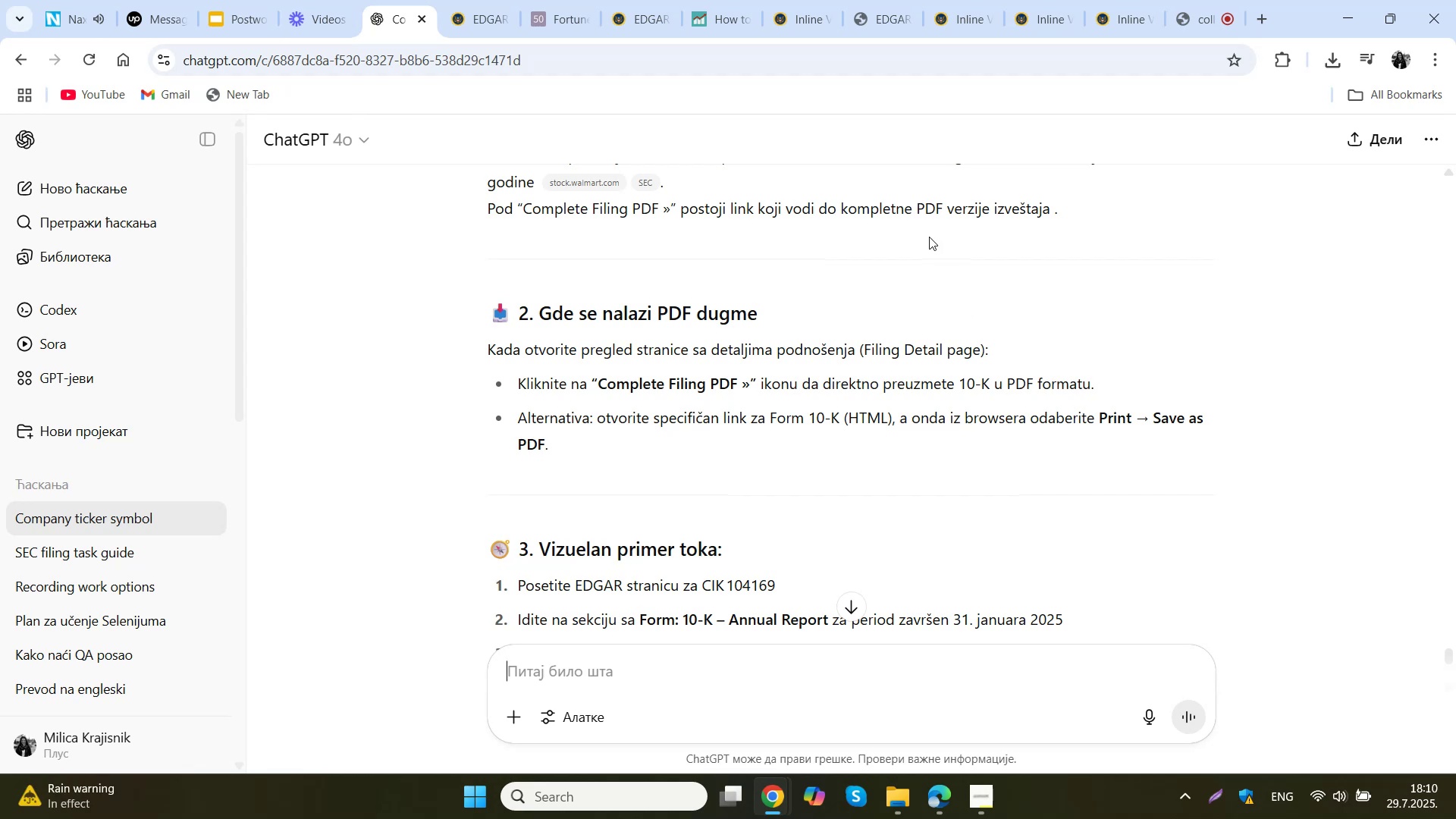 
scroll: coordinate [743, 322], scroll_direction: up, amount: 2.0
 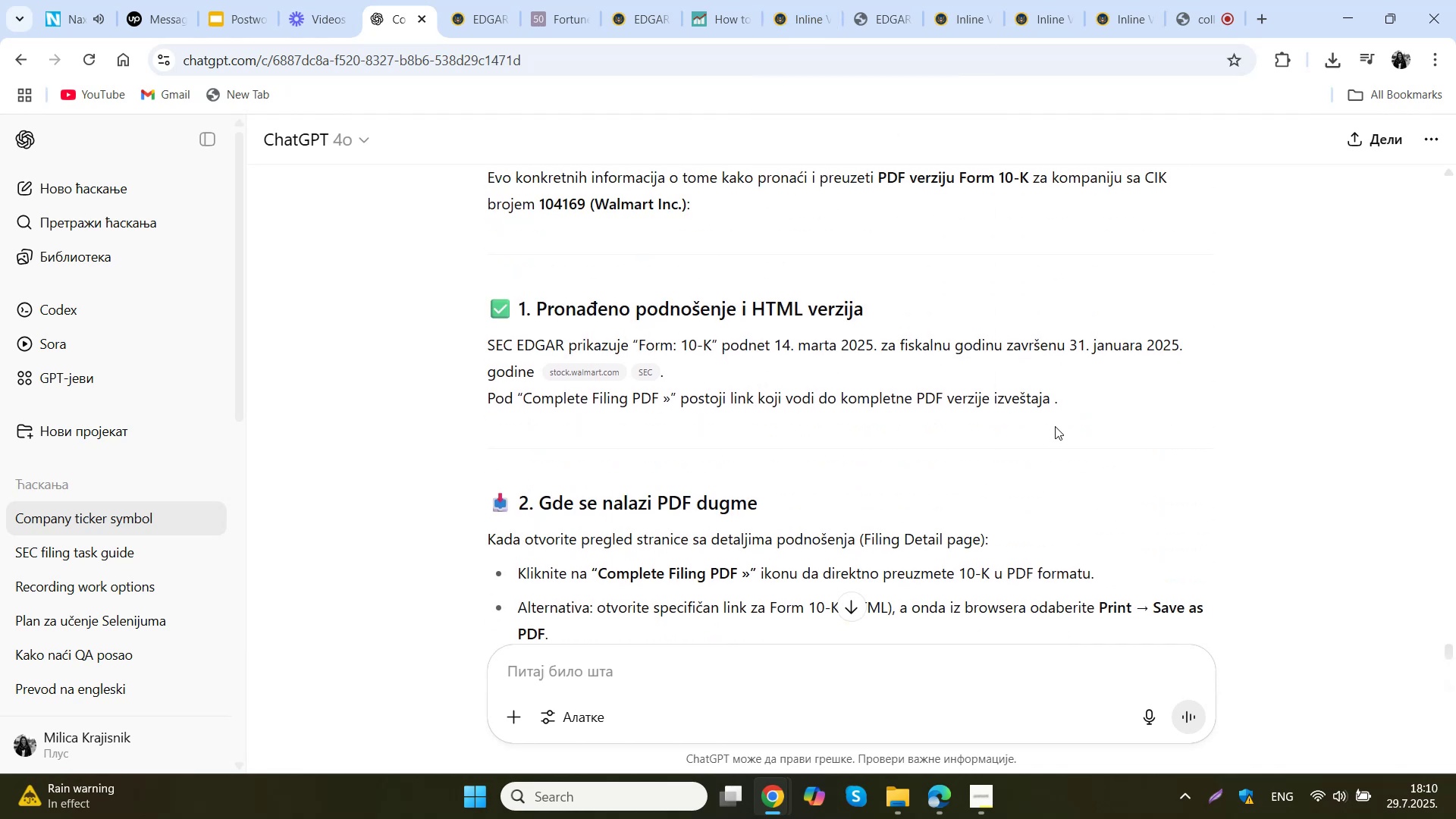 
wait(5.88)
 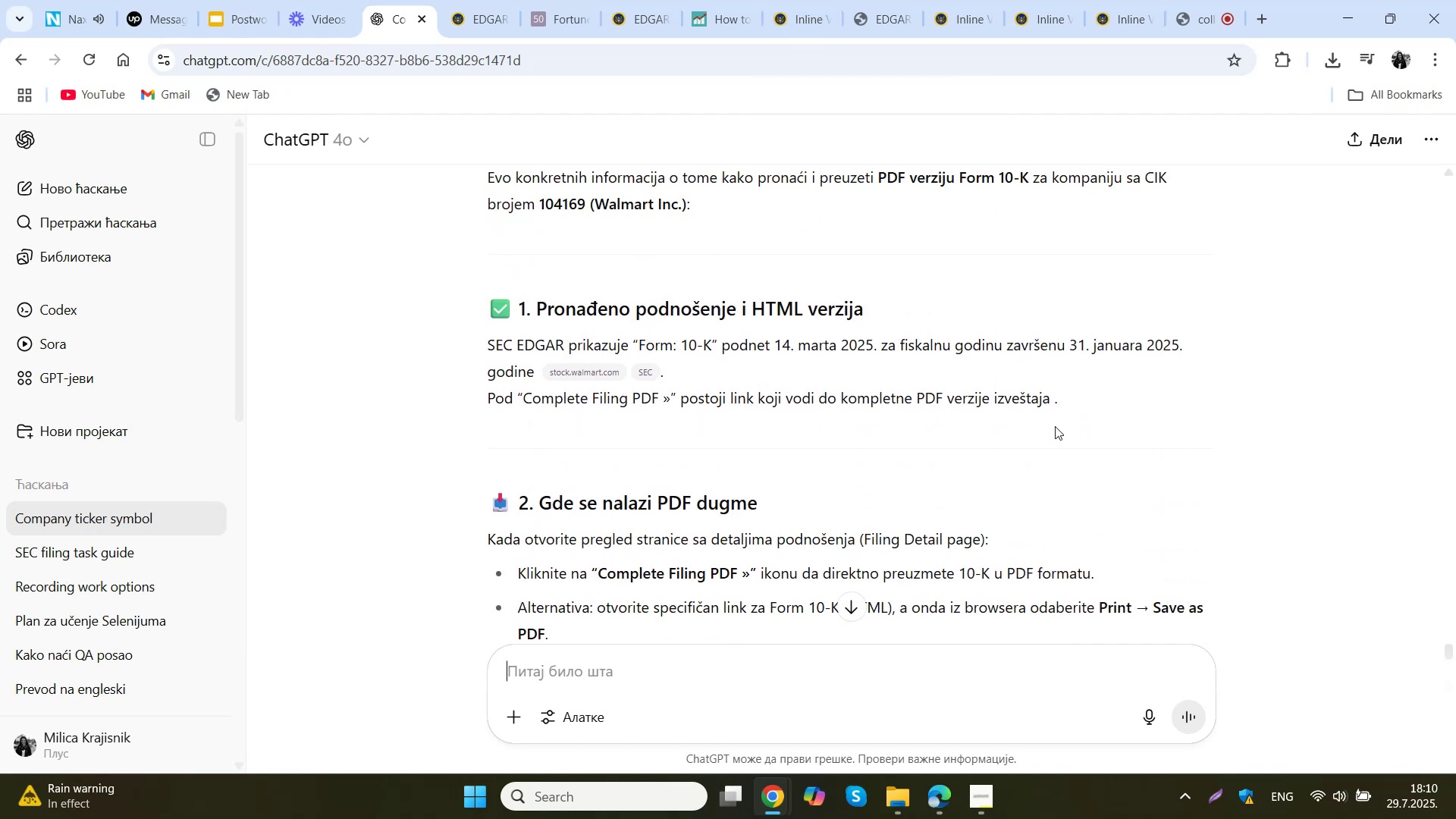 
left_click([907, 0])
 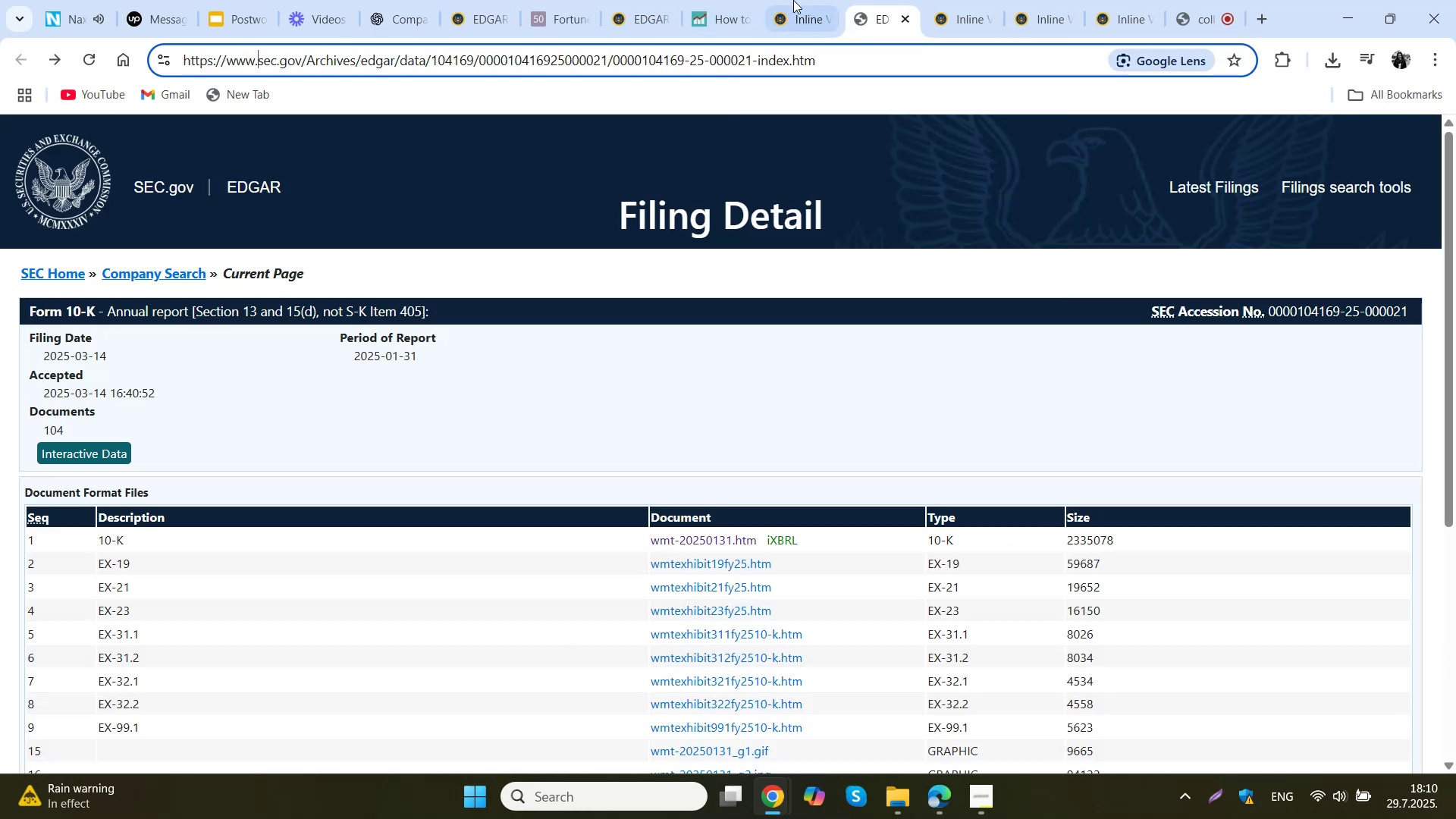 
left_click([791, 0])
 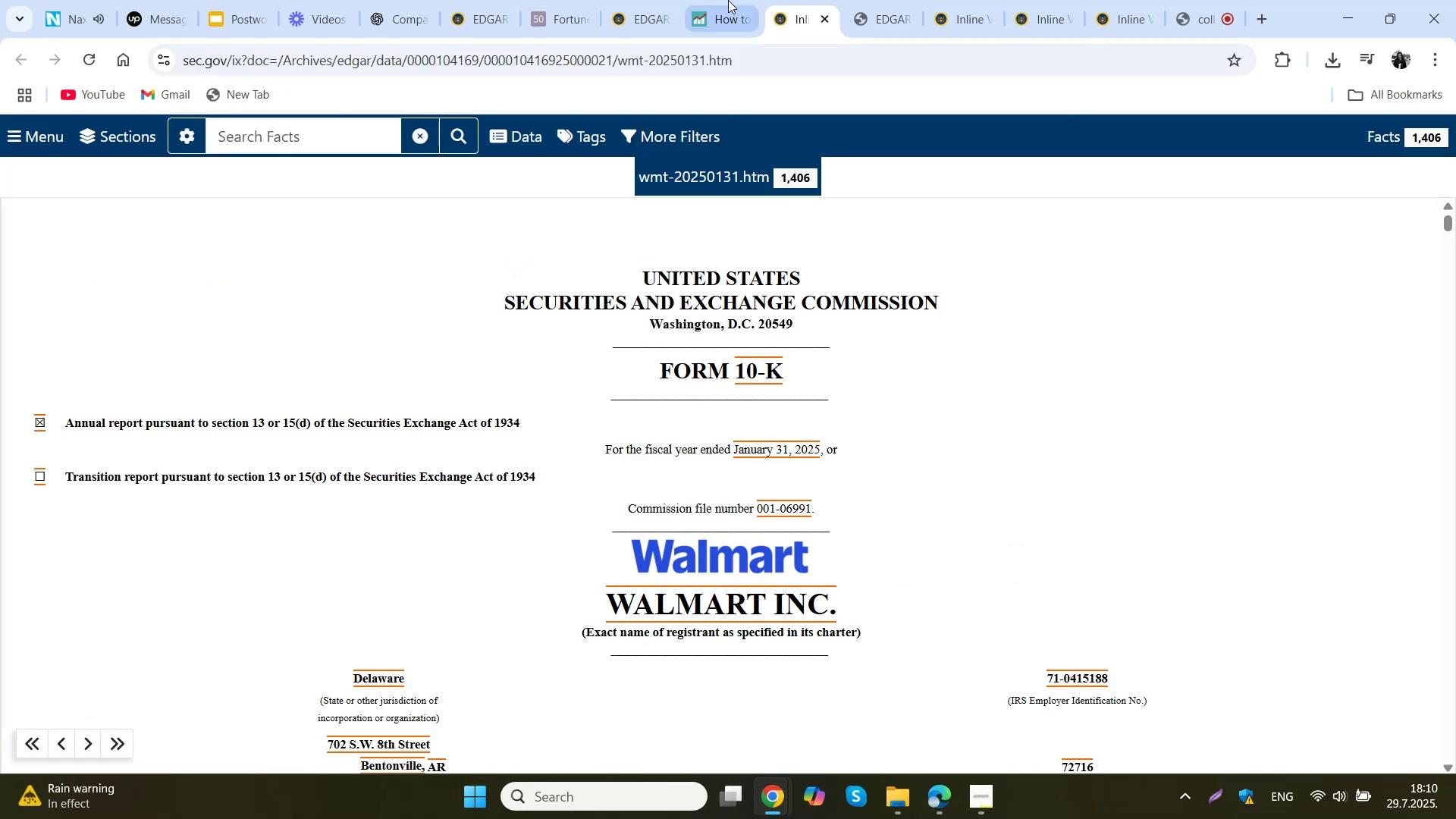 
left_click([632, 0])
 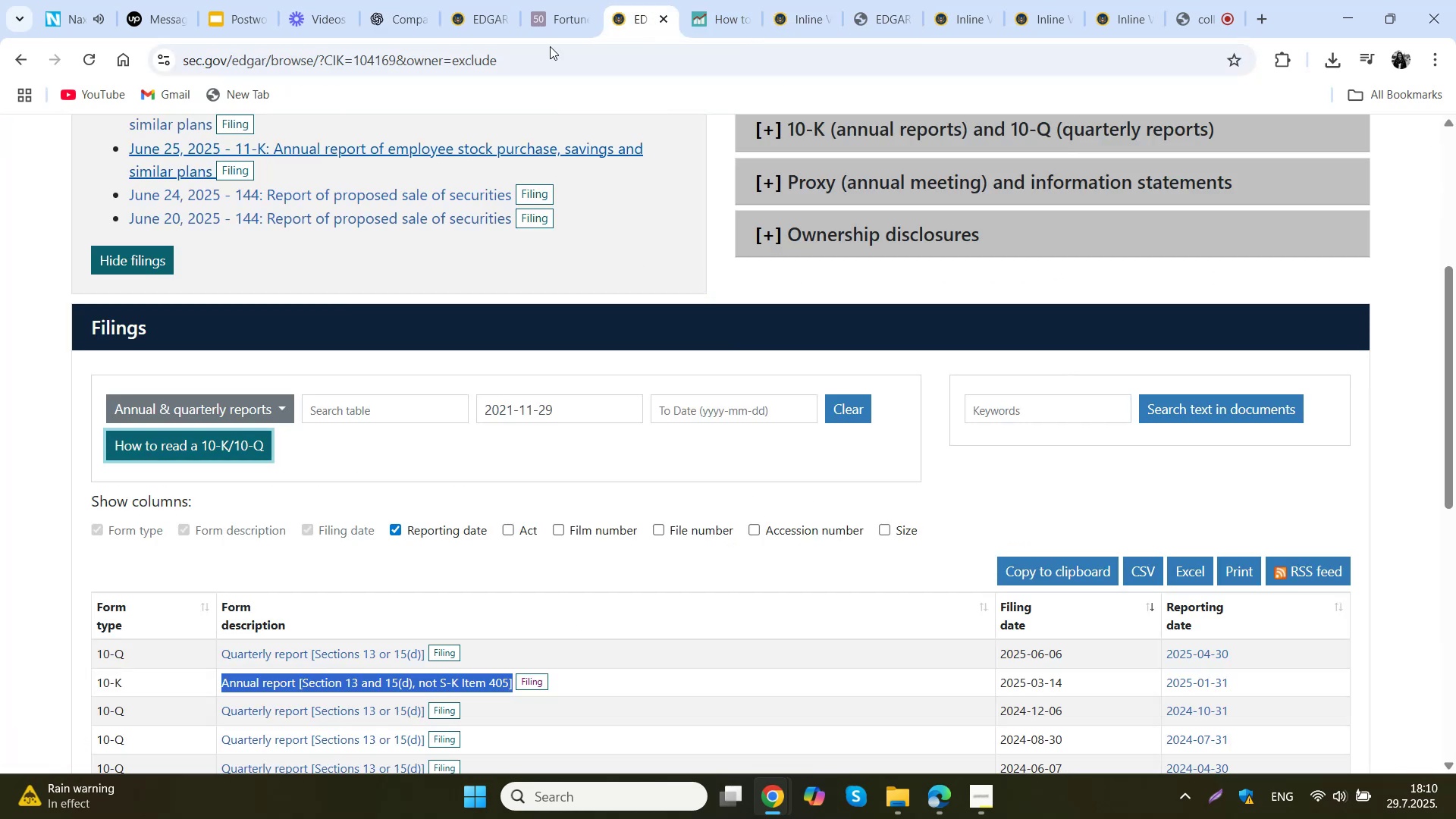 
scroll: coordinate [1110, 418], scroll_direction: up, amount: 3.0
 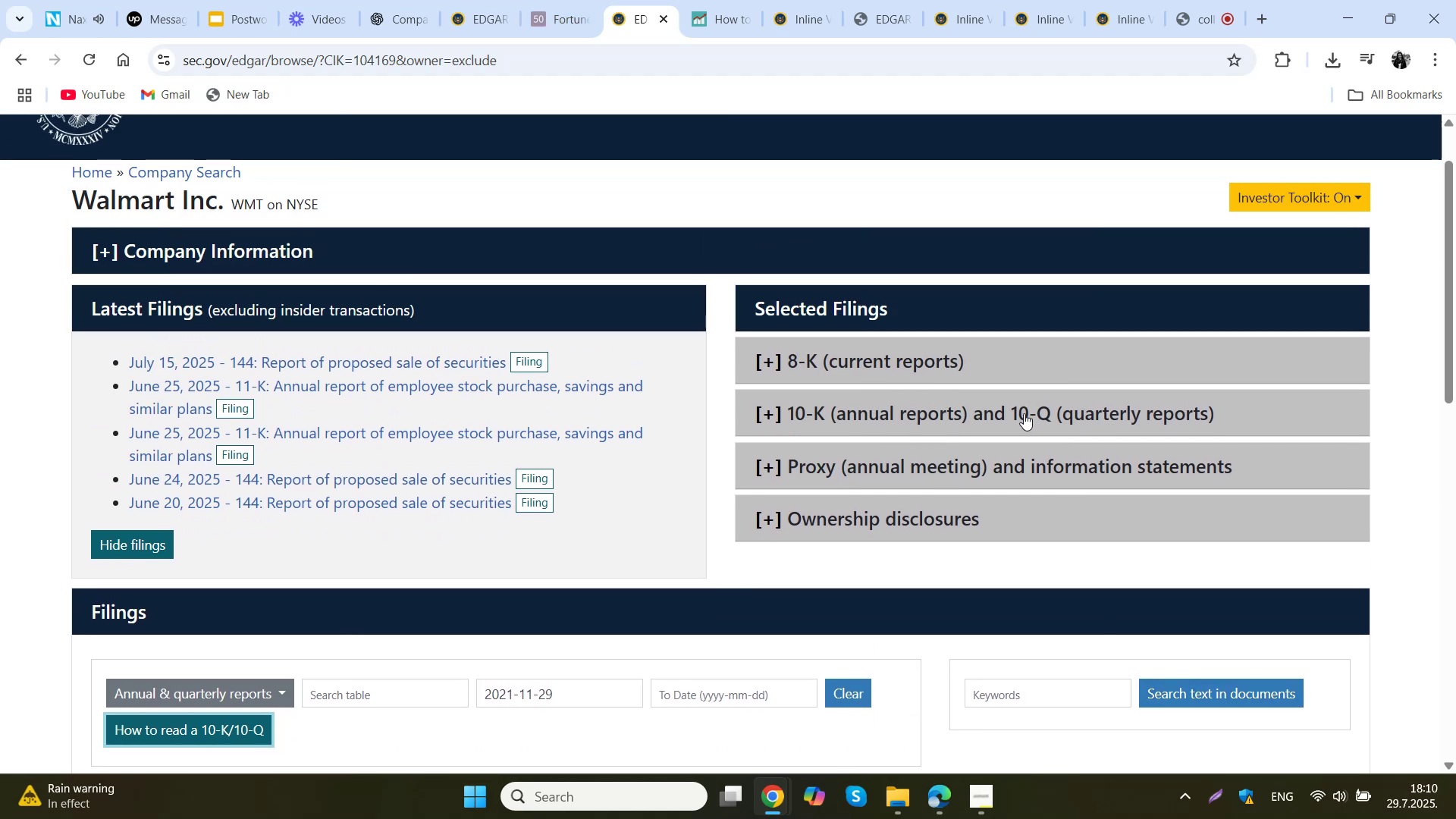 
scroll: coordinate [955, 463], scroll_direction: down, amount: 4.0
 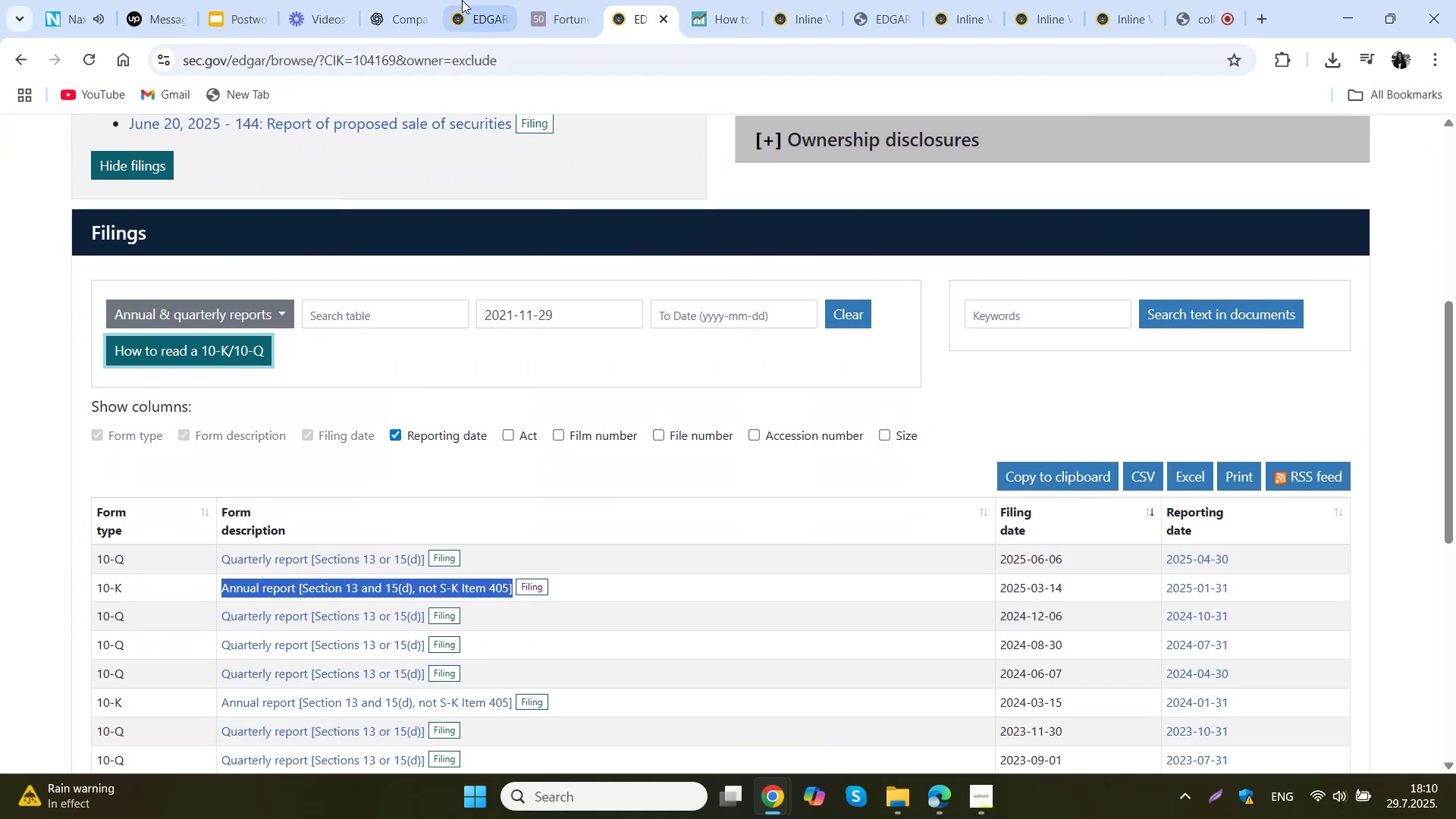 
left_click([453, 0])
 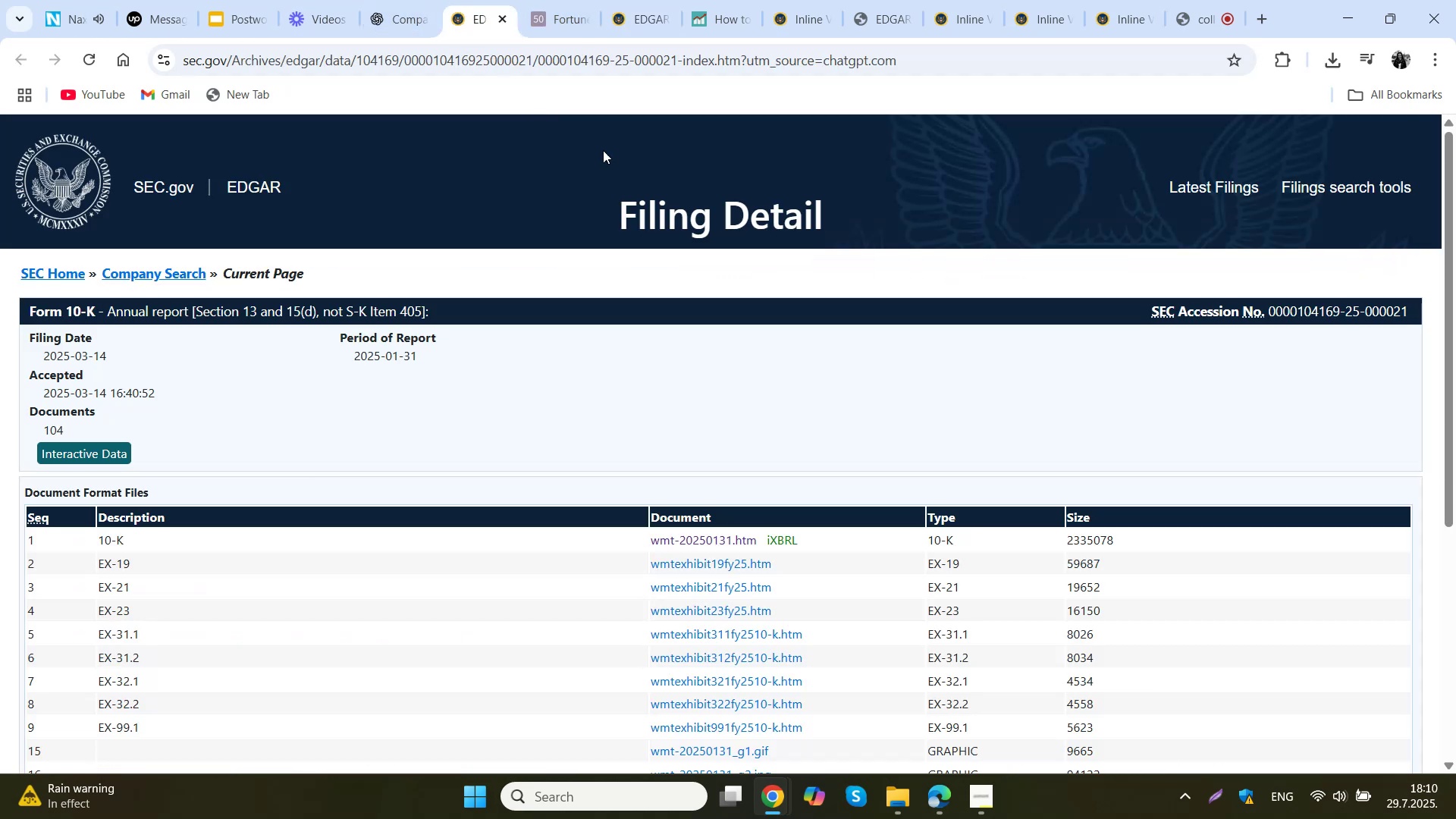 
scroll: coordinate [757, 321], scroll_direction: down, amount: 3.0
 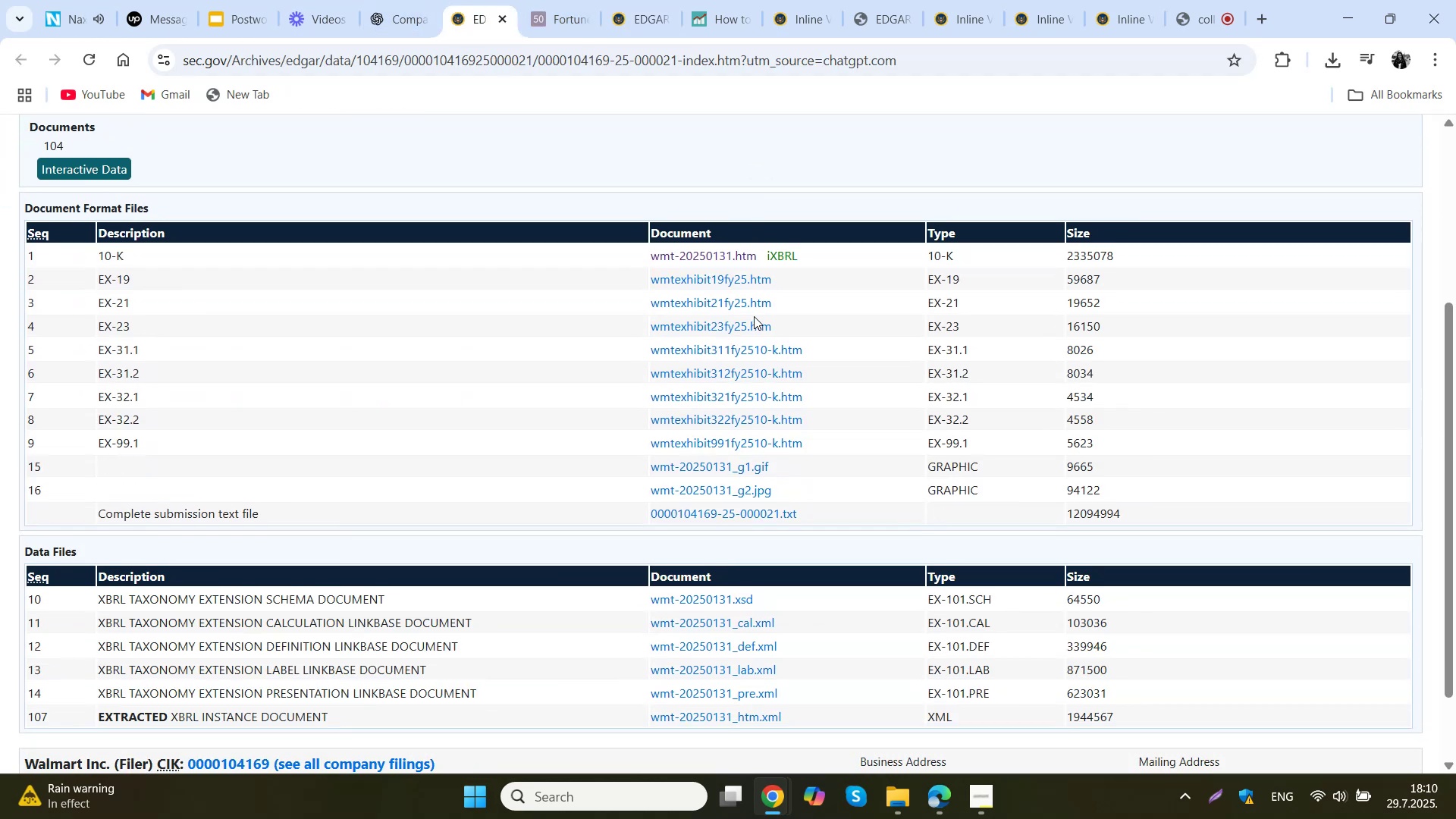 
scroll: coordinate [745, 304], scroll_direction: up, amount: 4.0
 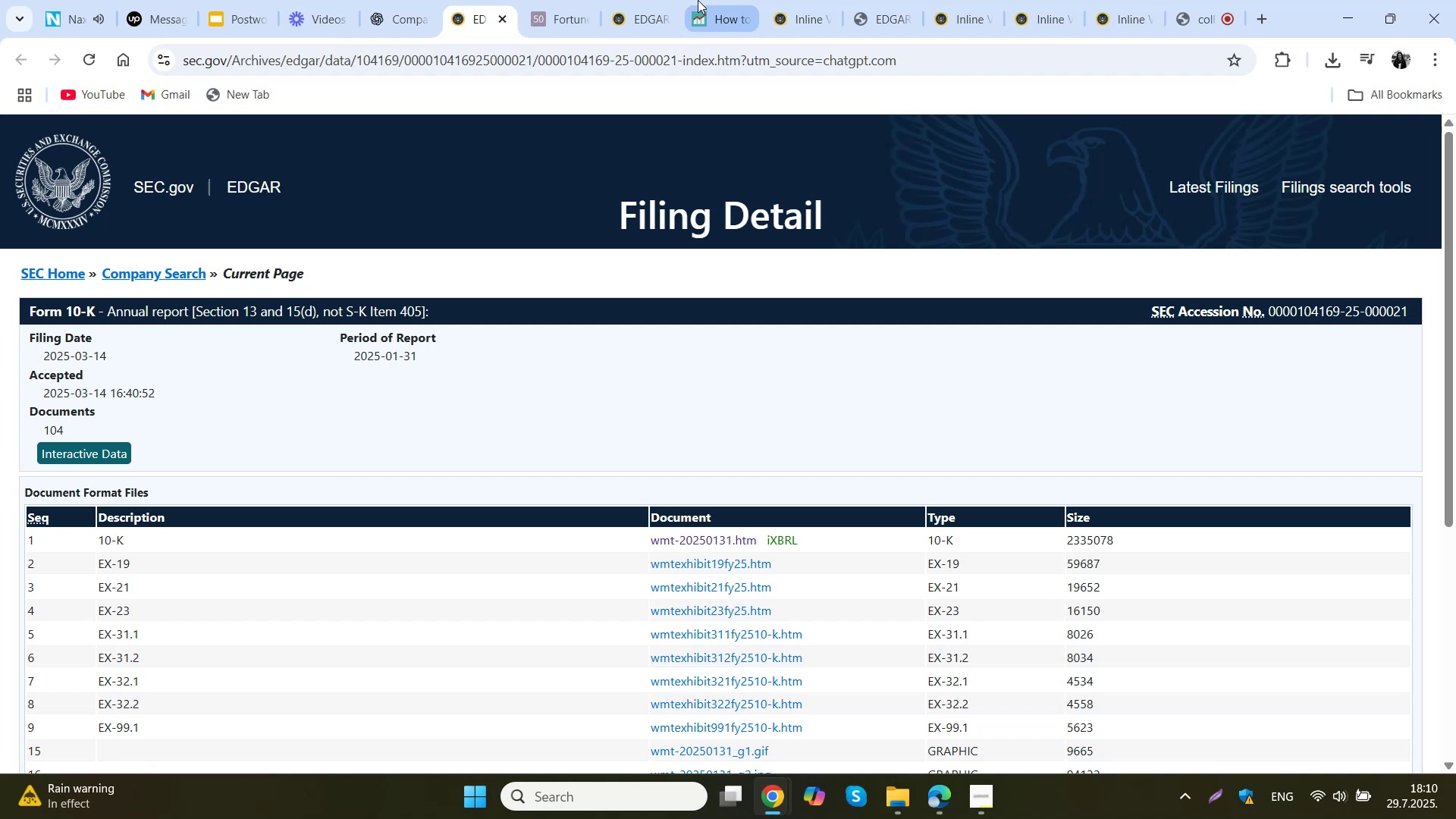 
double_click([648, 0])
 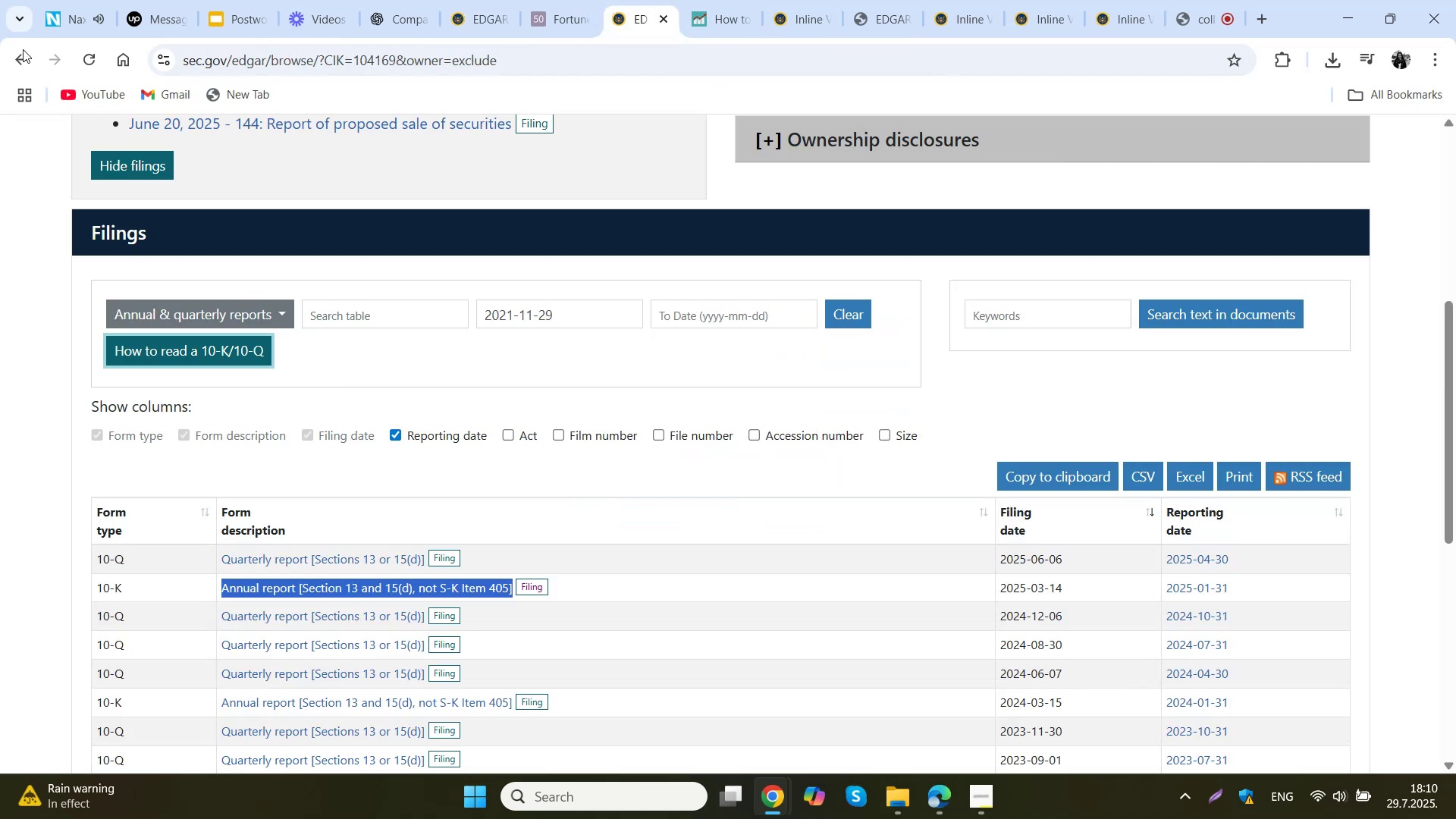 
left_click([11, 58])
 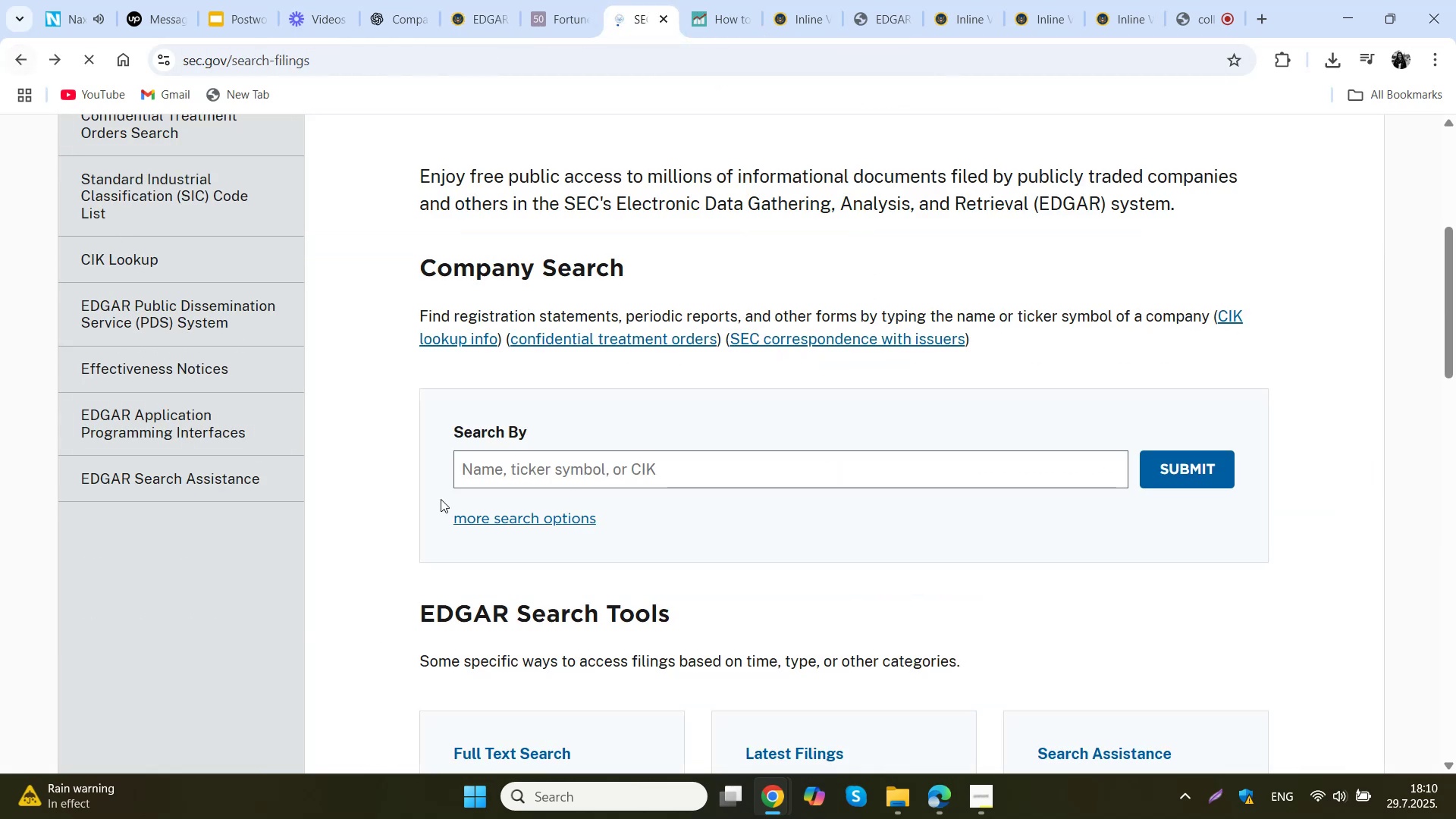 
left_click([699, 458])
 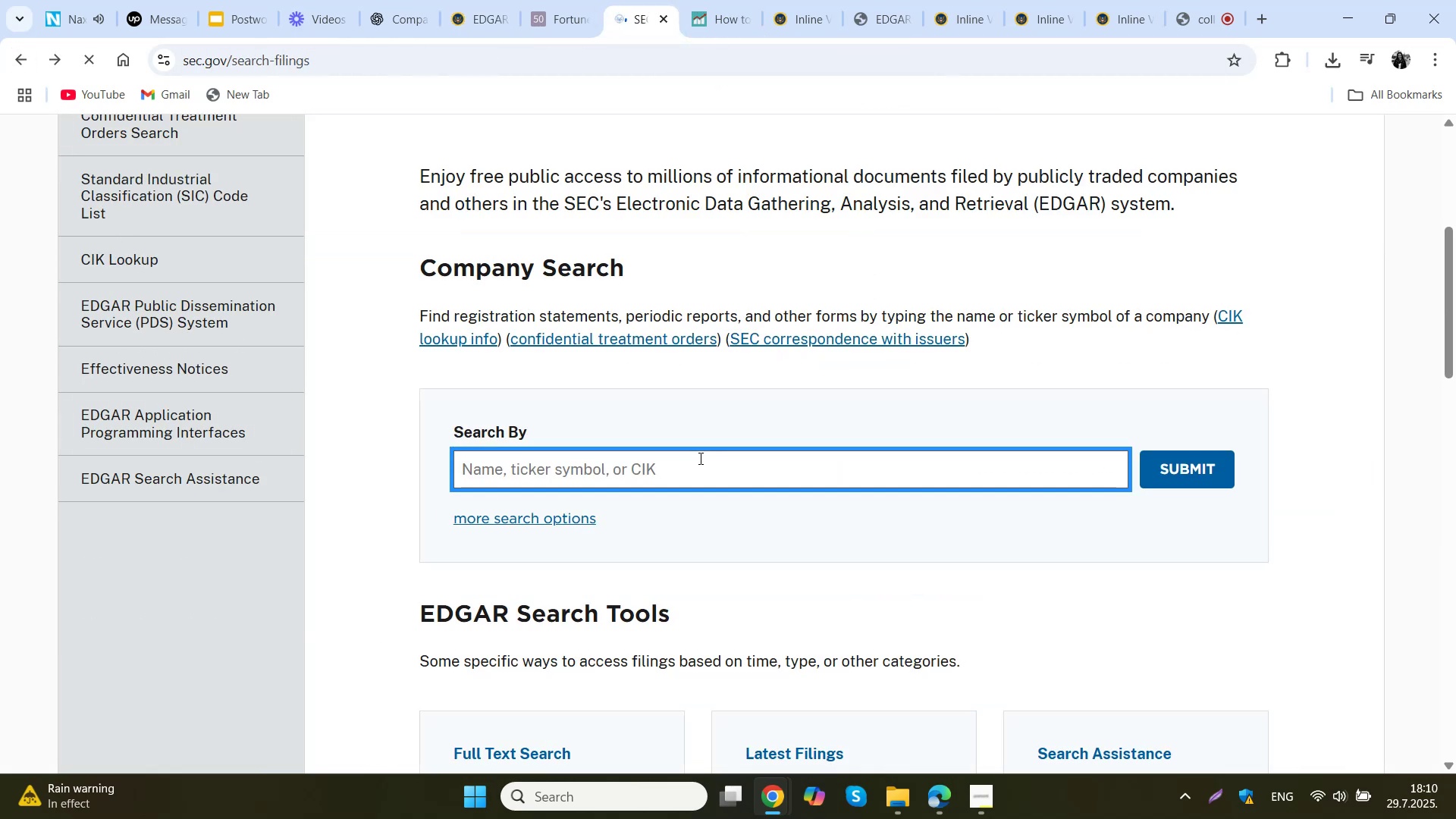 
left_click([476, 0])
 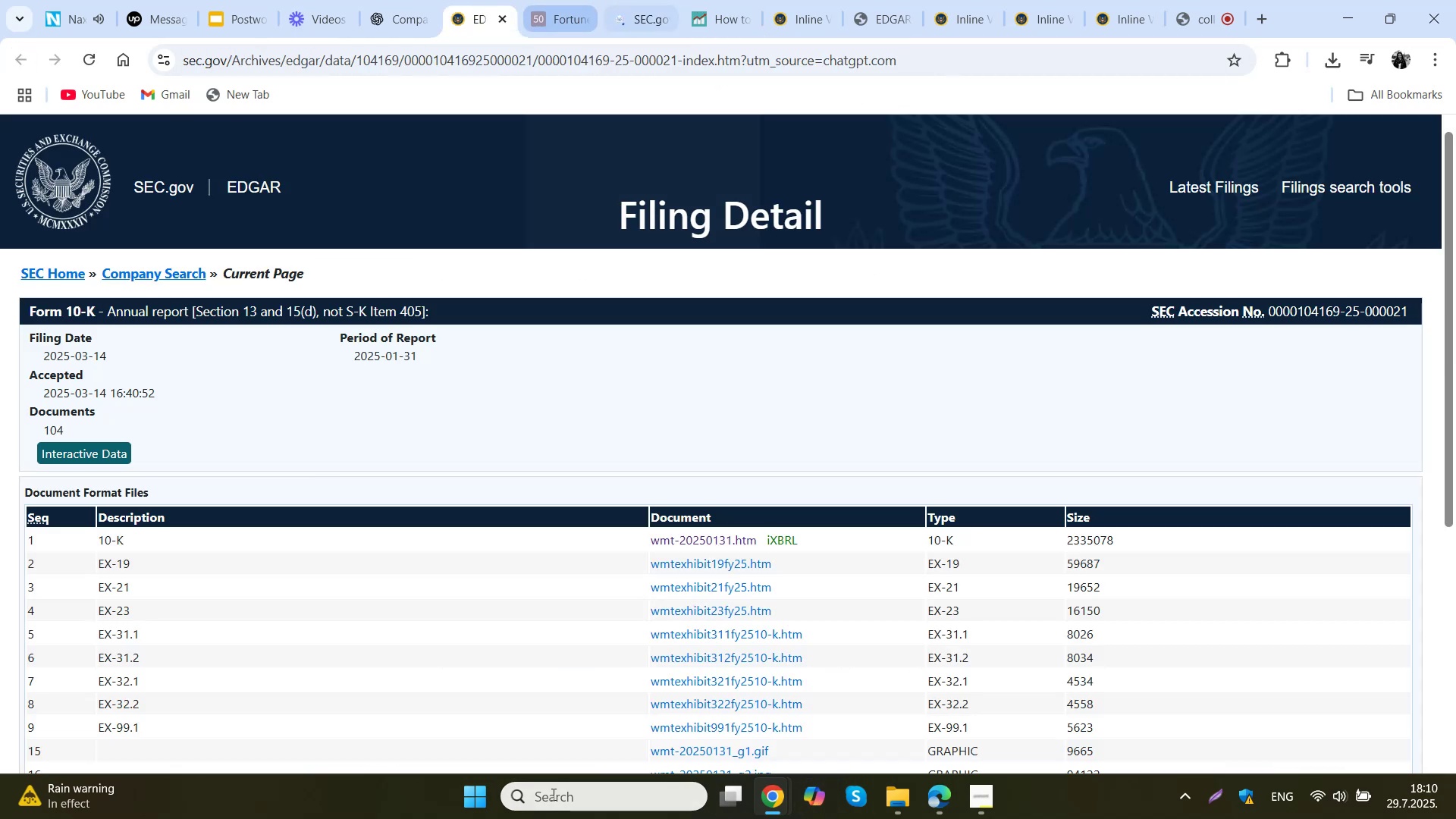 
left_click([887, 796])
 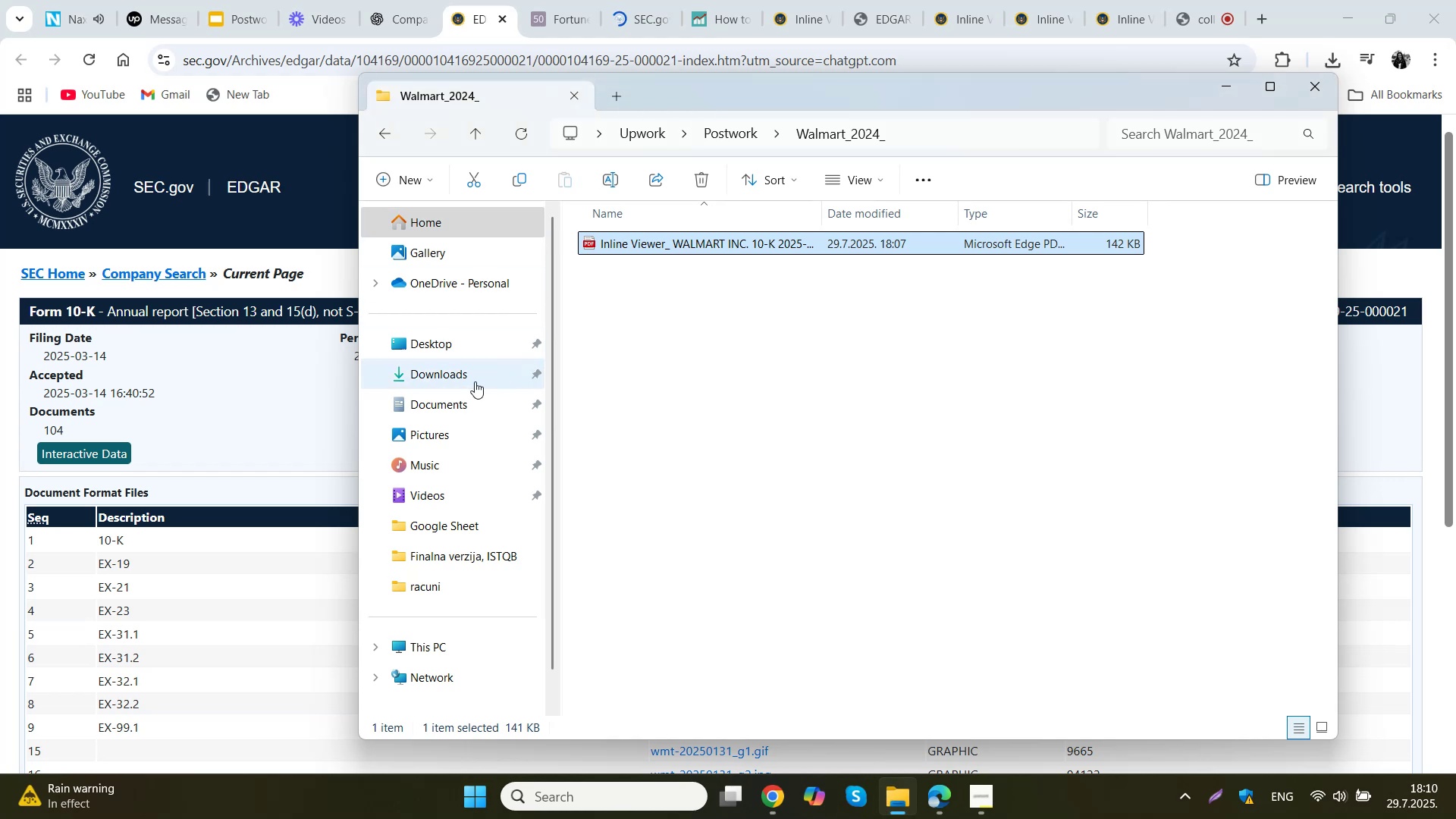 
left_click([465, 375])
 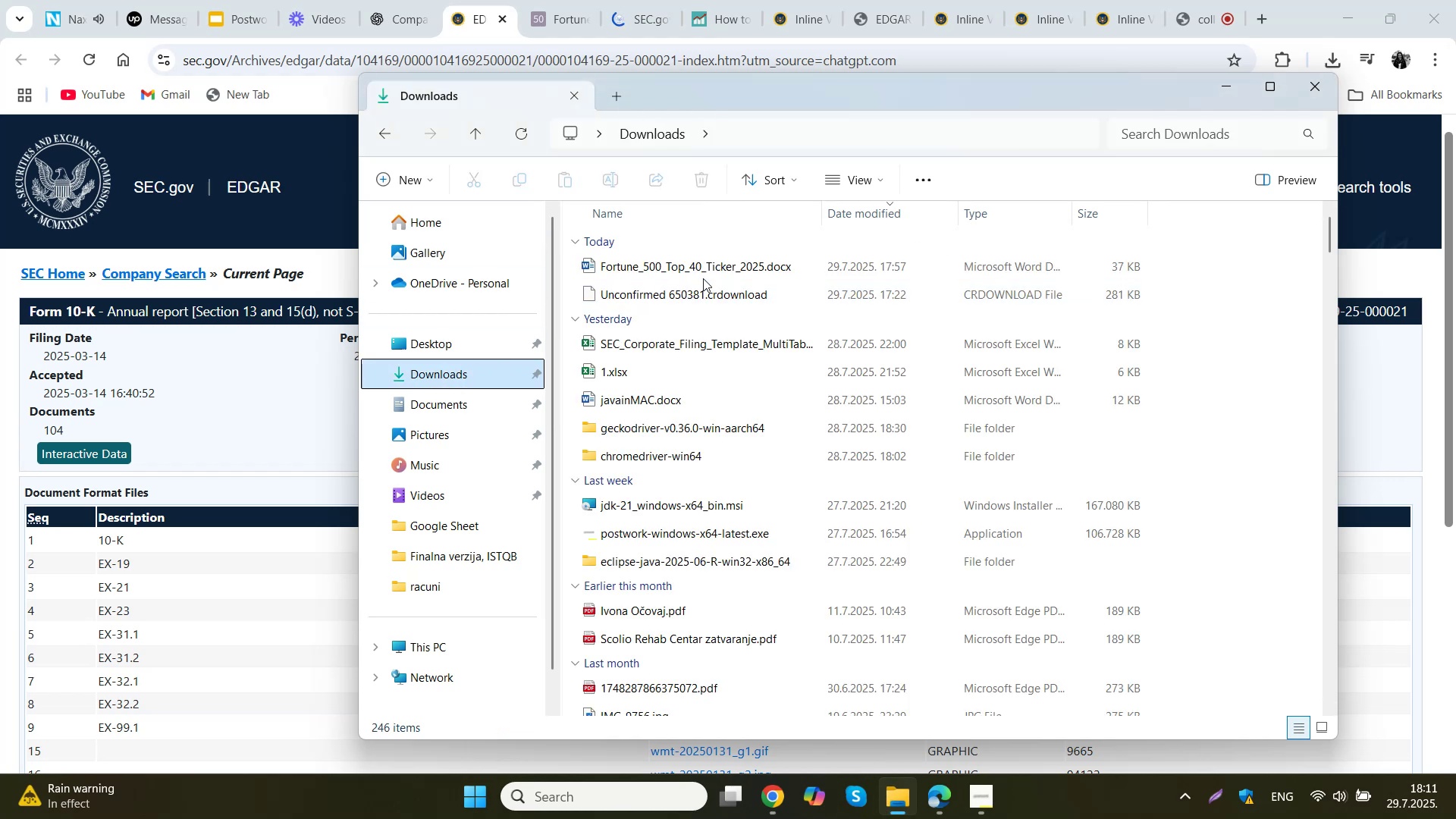 
double_click([692, 265])
 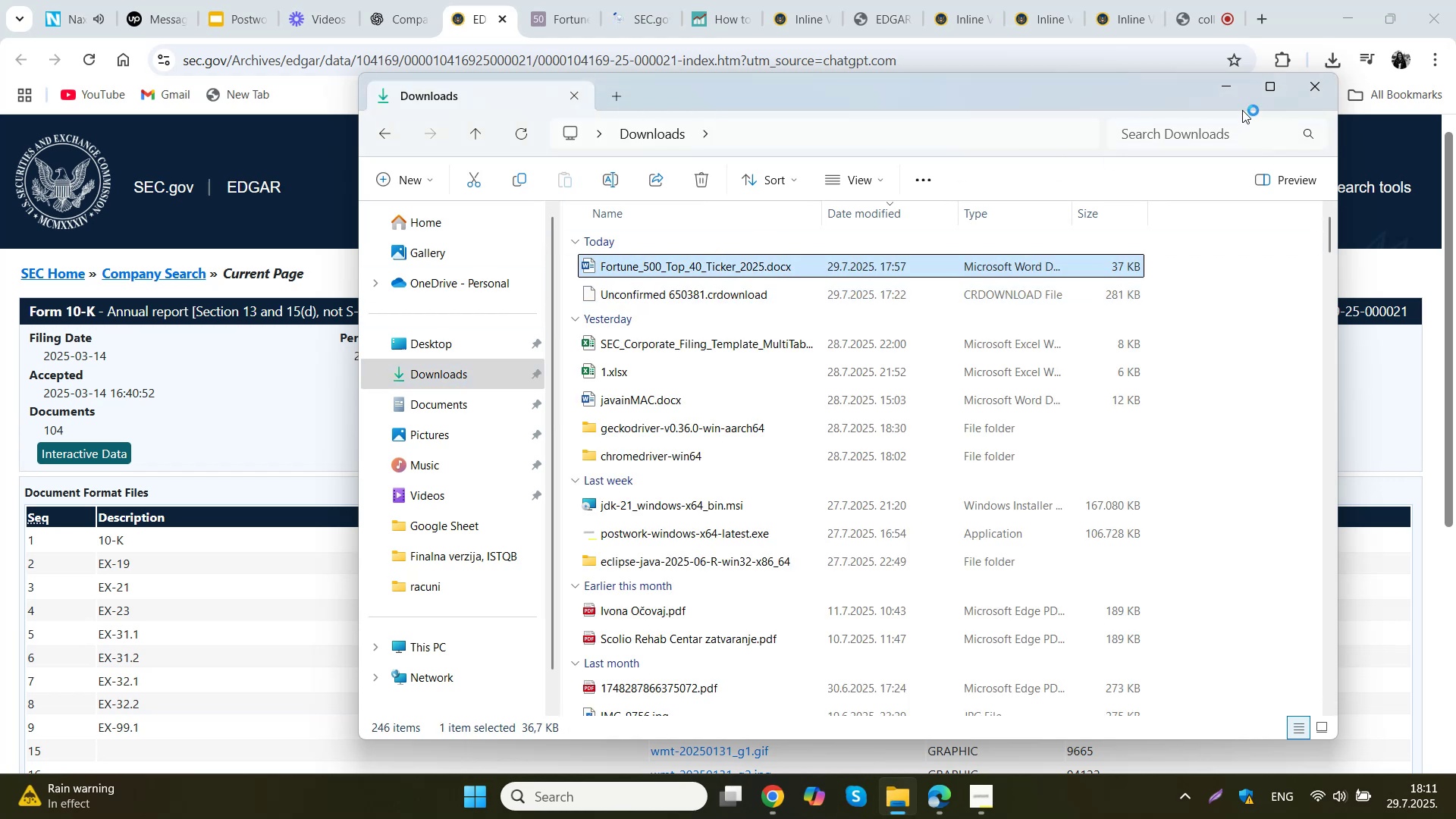 
left_click([1225, 90])
 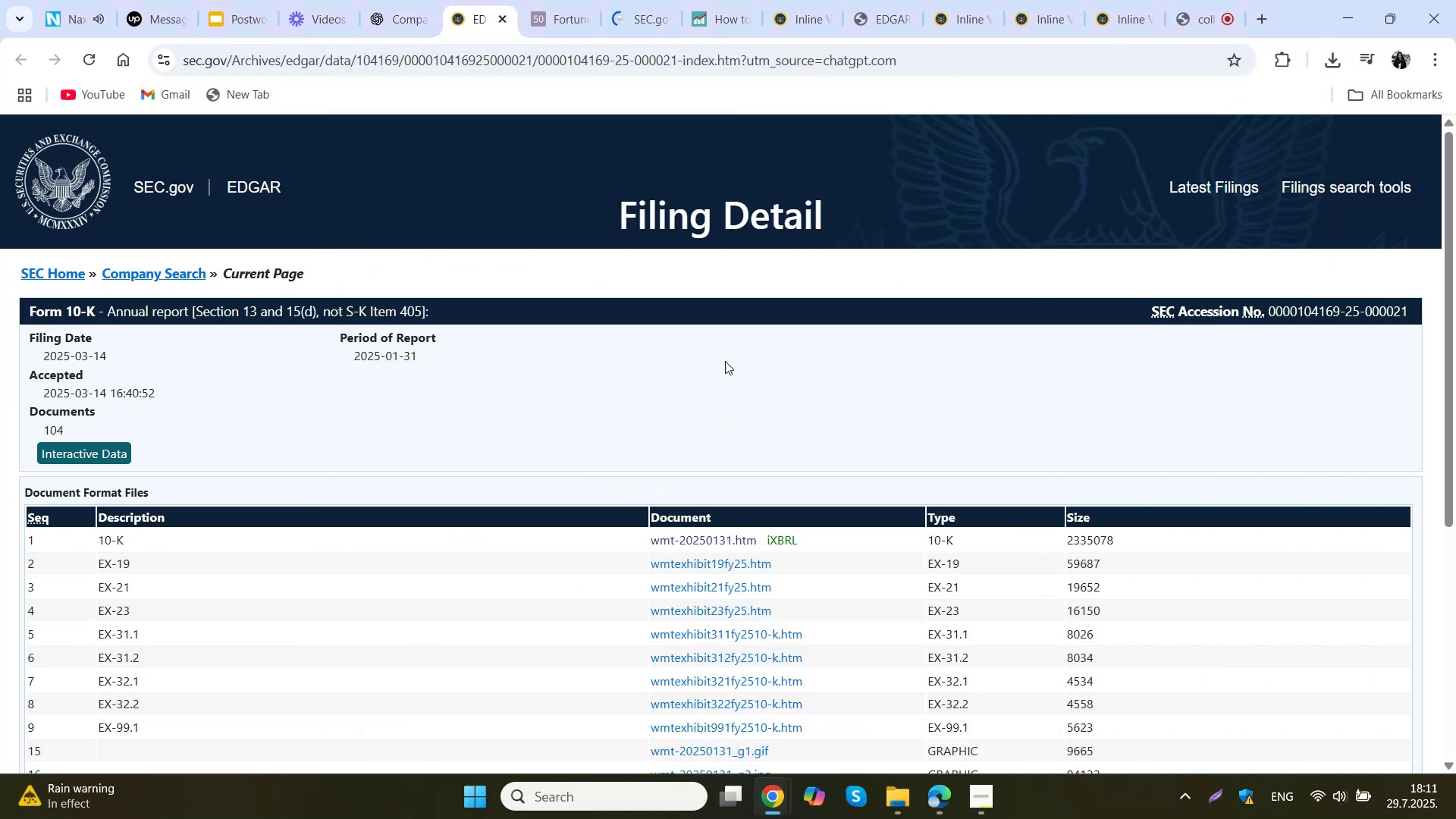 
left_click([633, 0])
 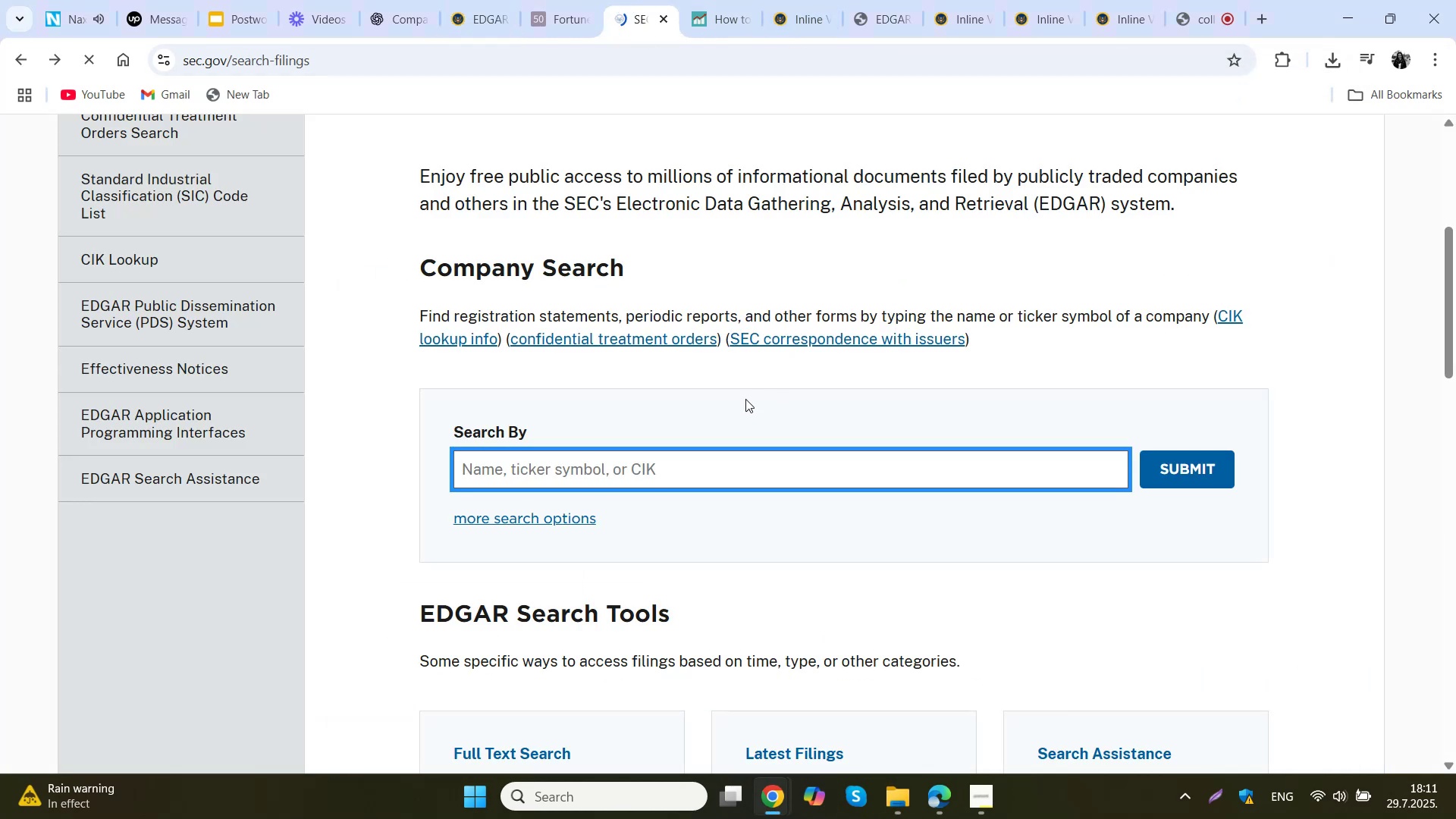 
left_click([658, 488])
 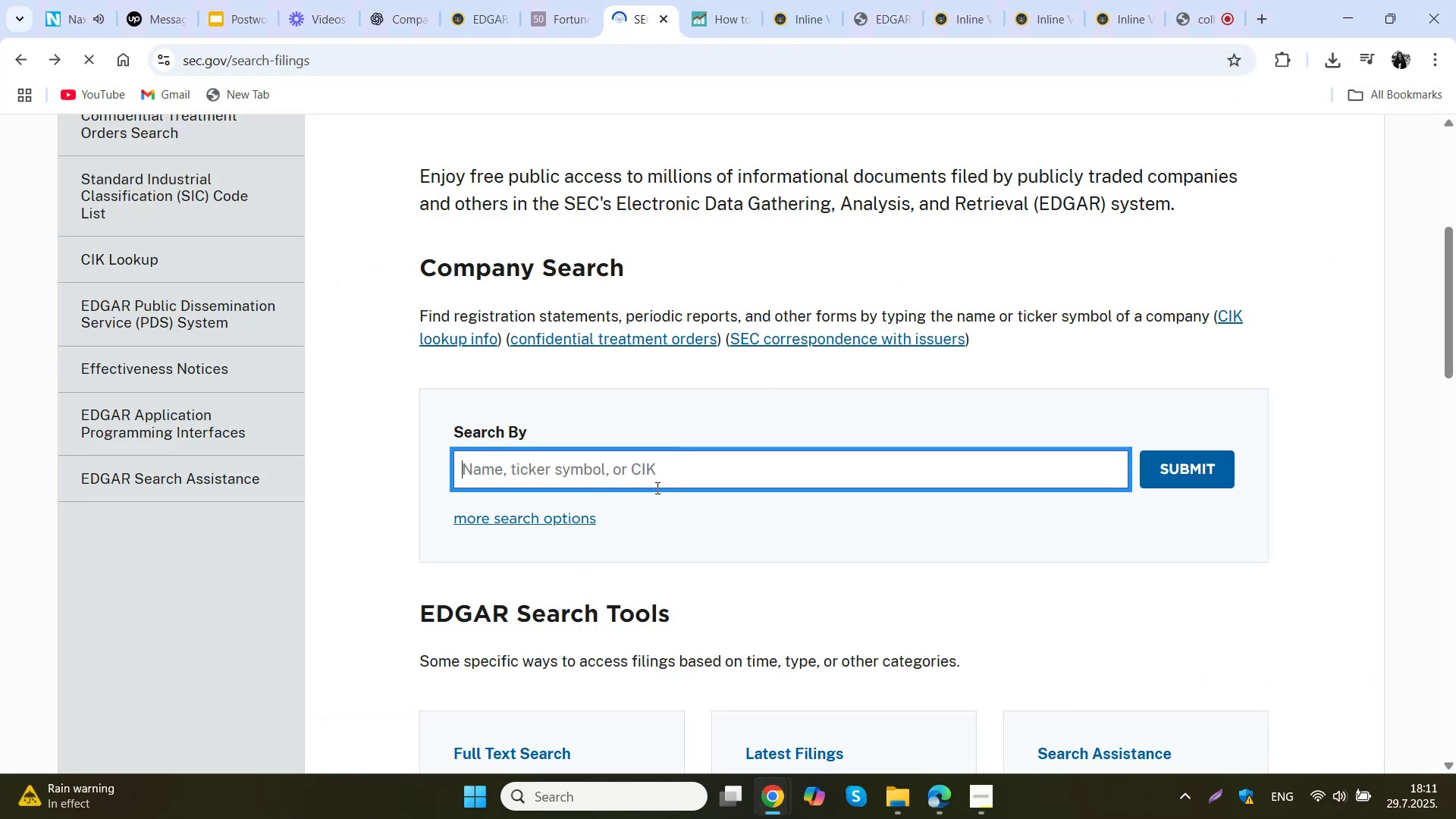 
type(wt)
 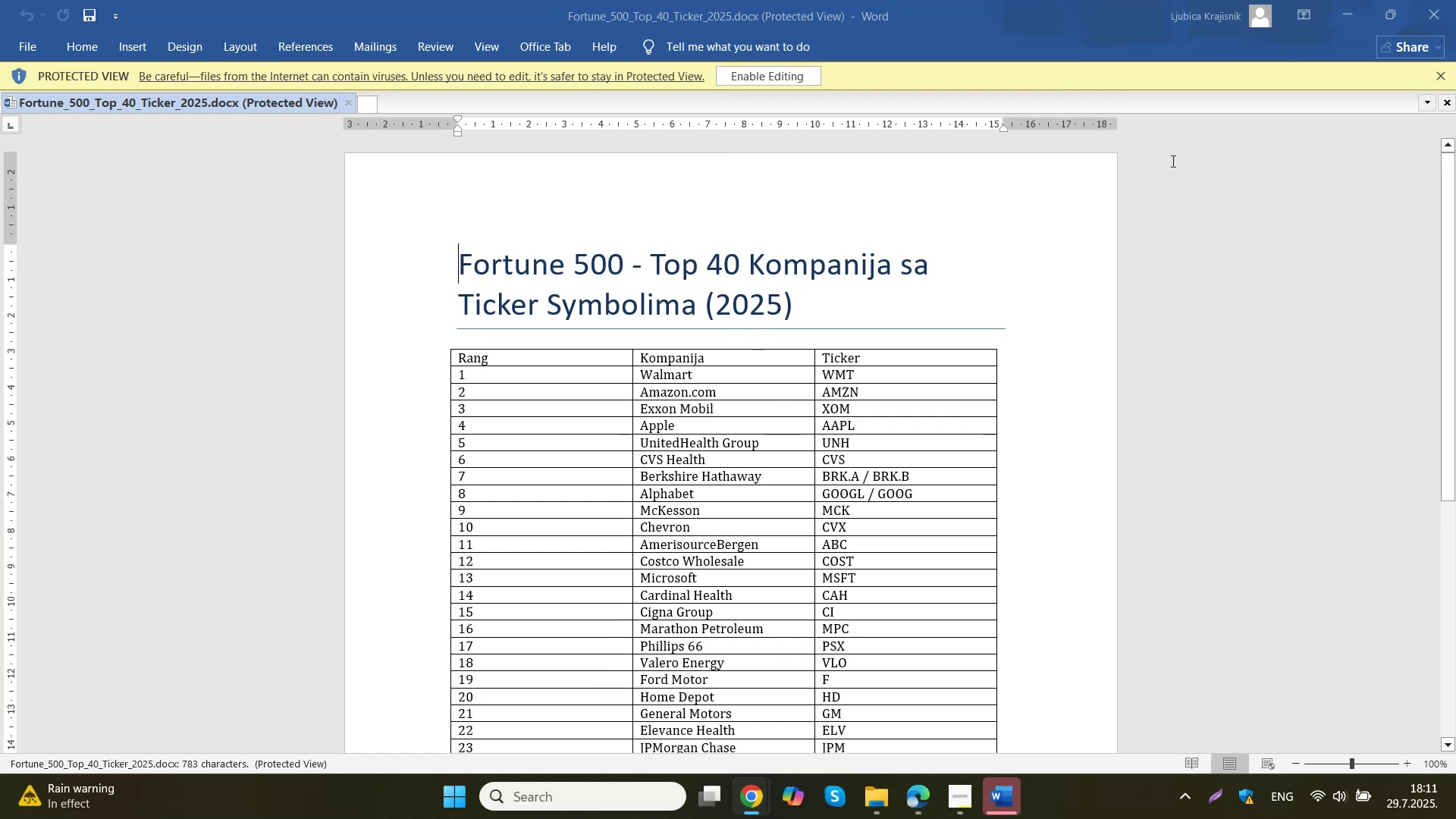 
wait(5.63)
 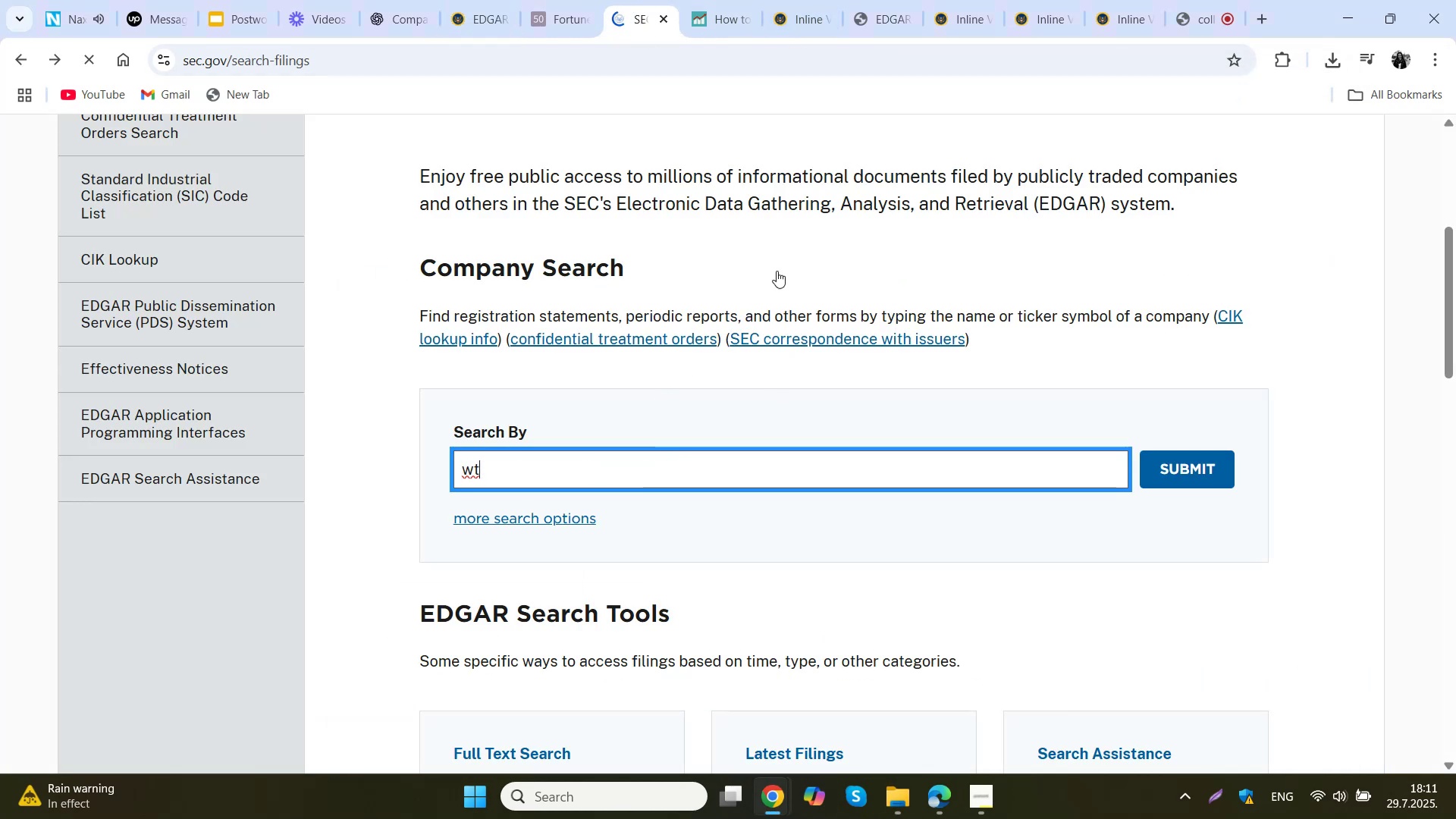 
double_click([708, 736])
 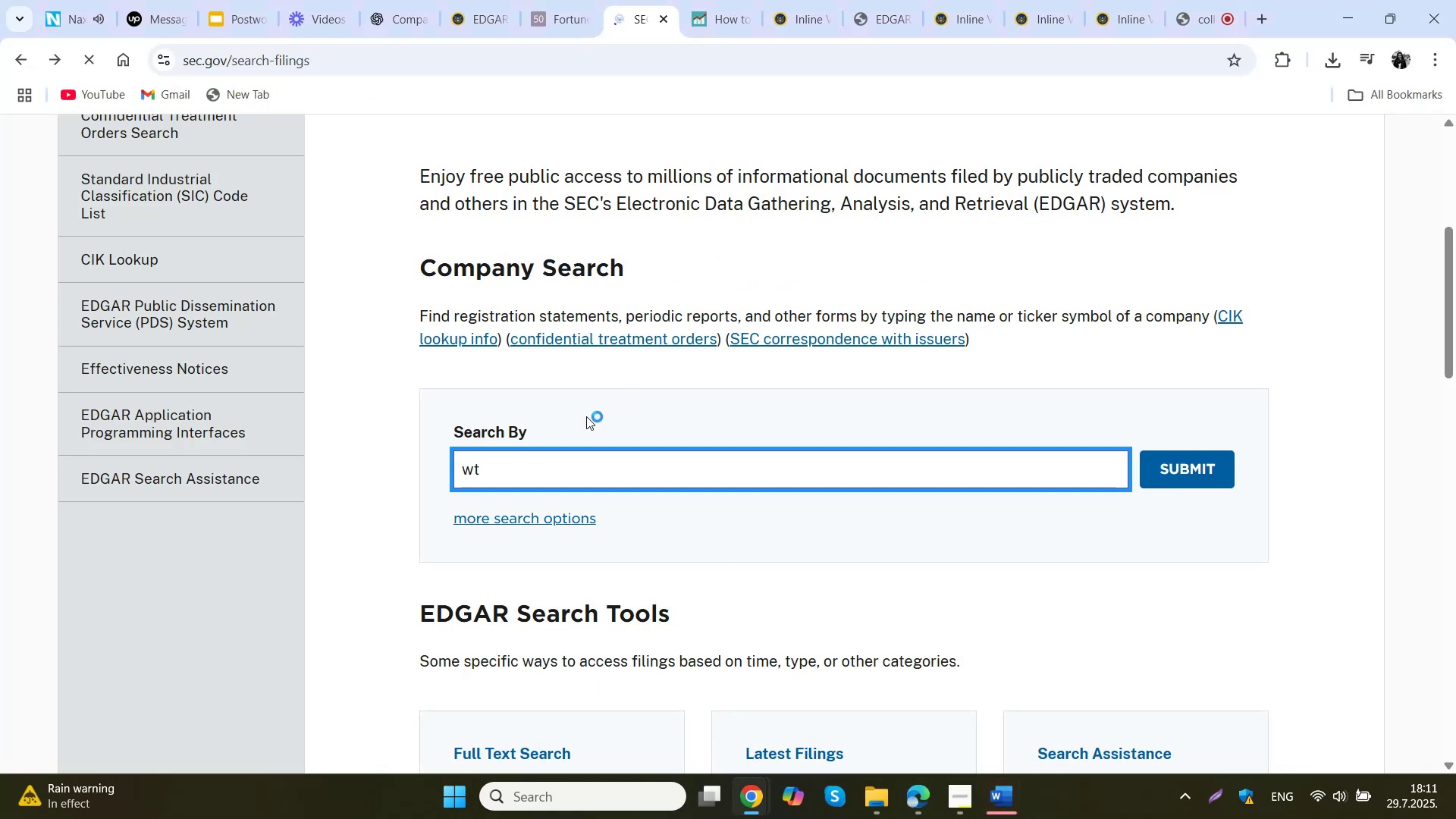 
left_click([563, 475])
 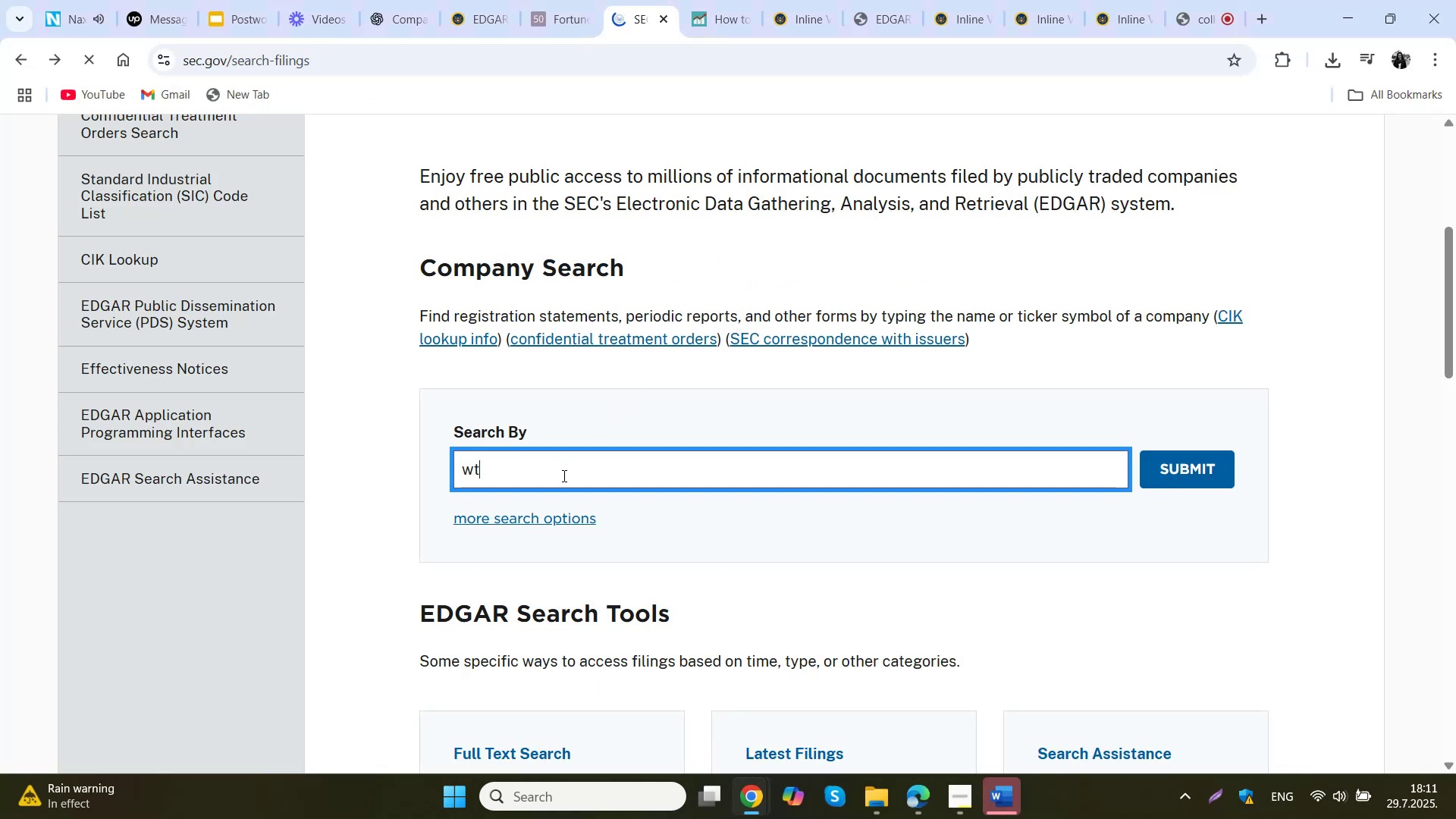 
key(Backspace)
type(mt)
 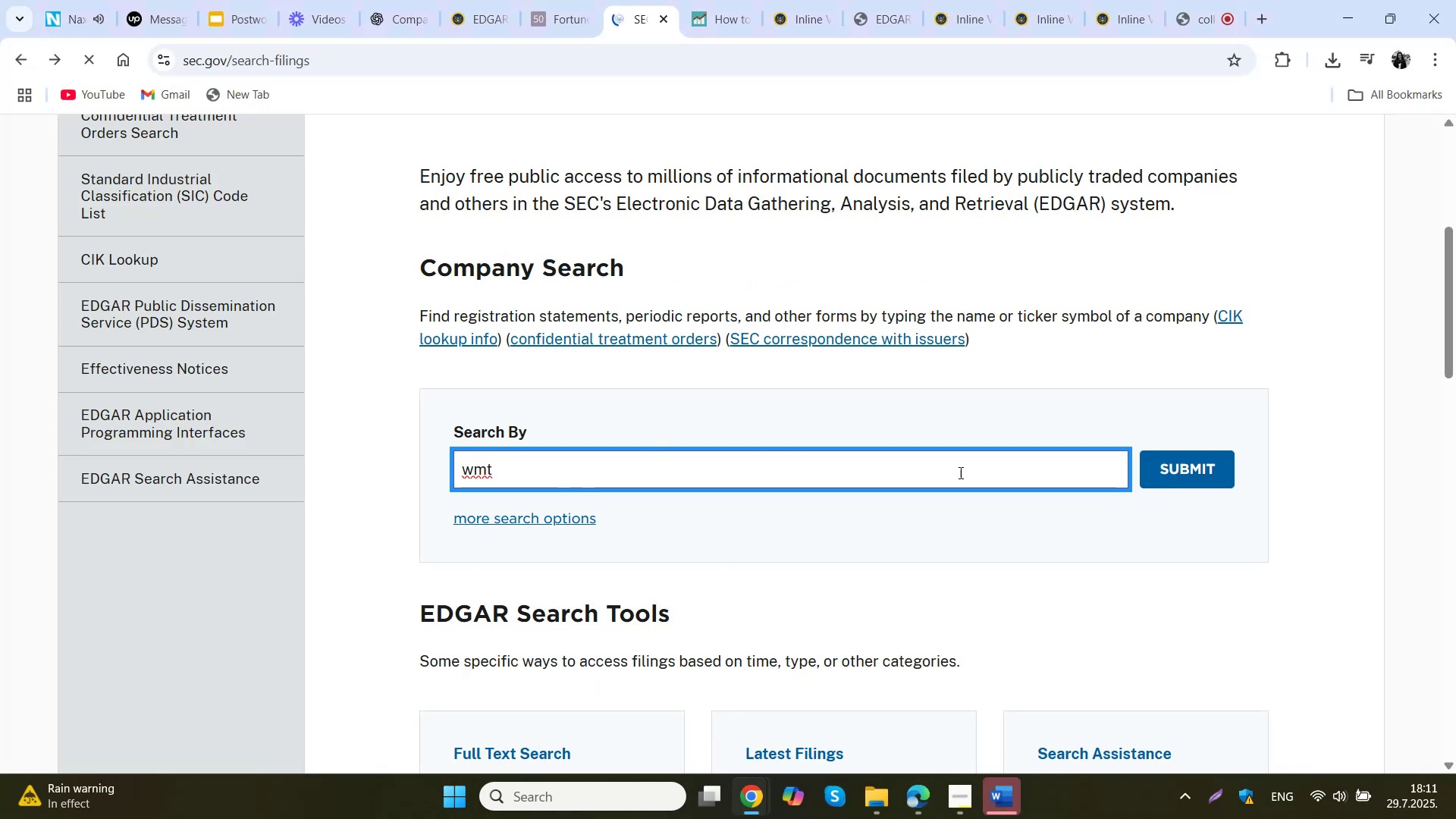 
left_click([752, 466])
 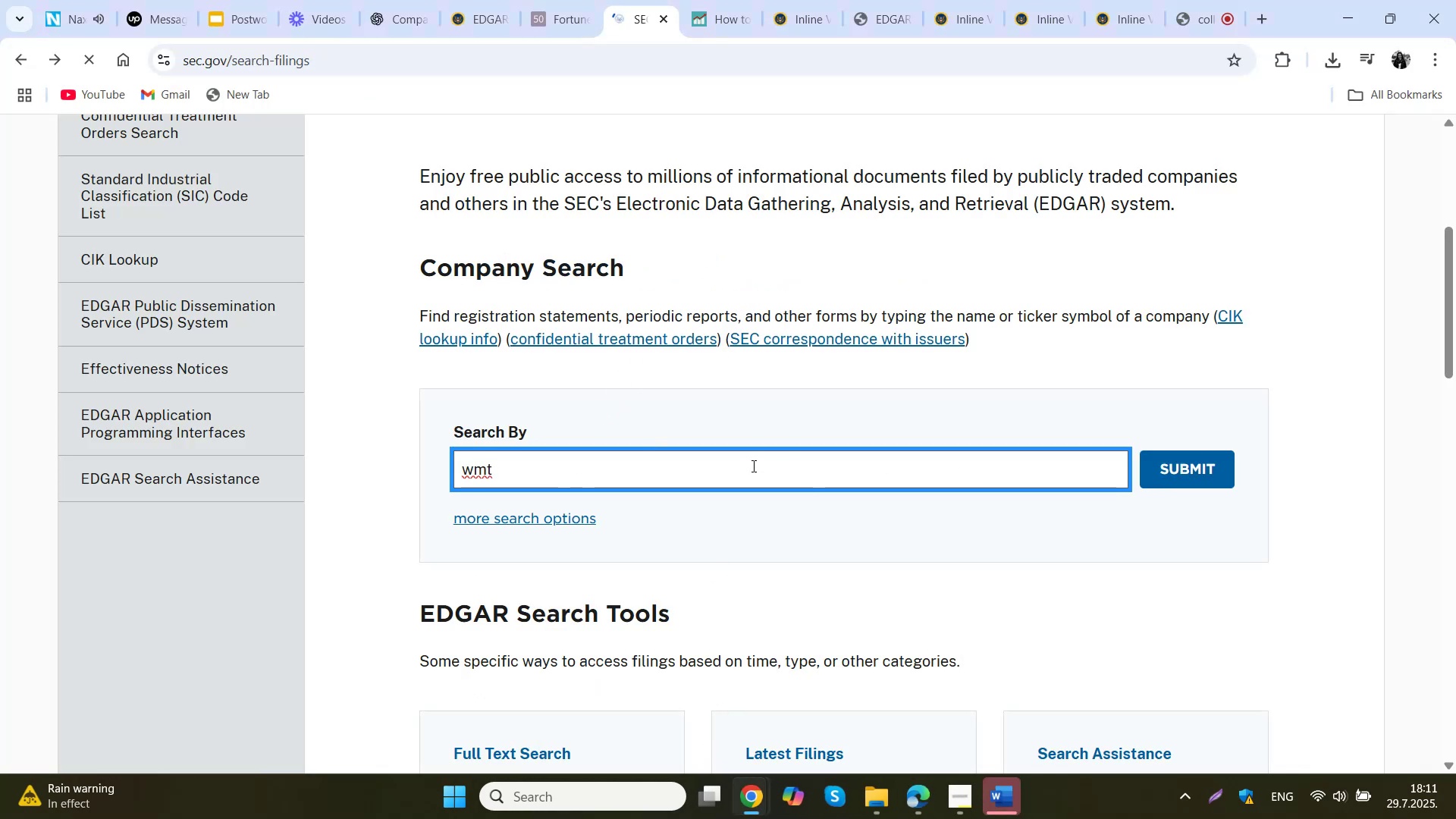 
key(NumpadEnter)
 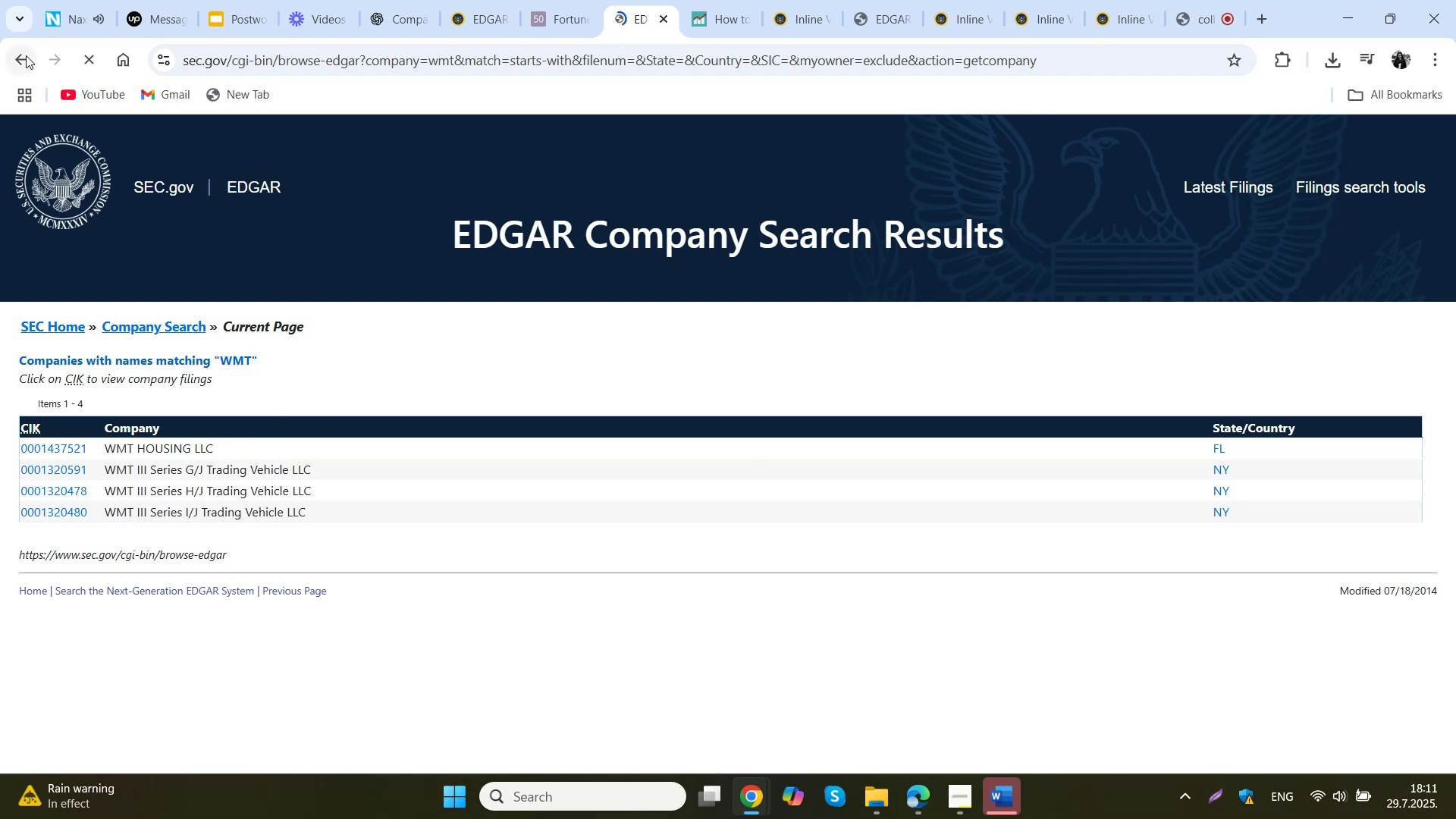 
wait(5.75)
 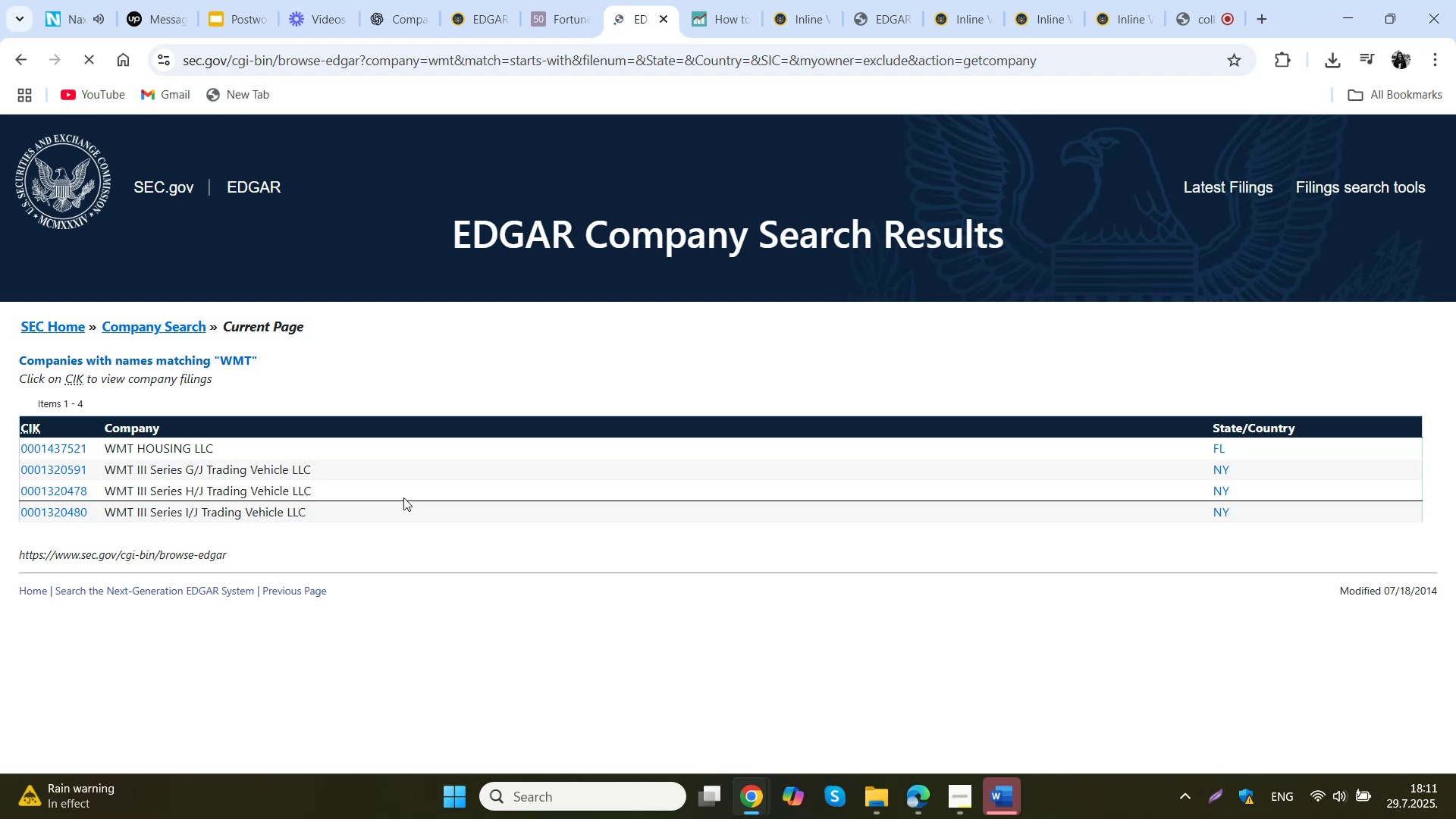 
left_click([187, 331])
 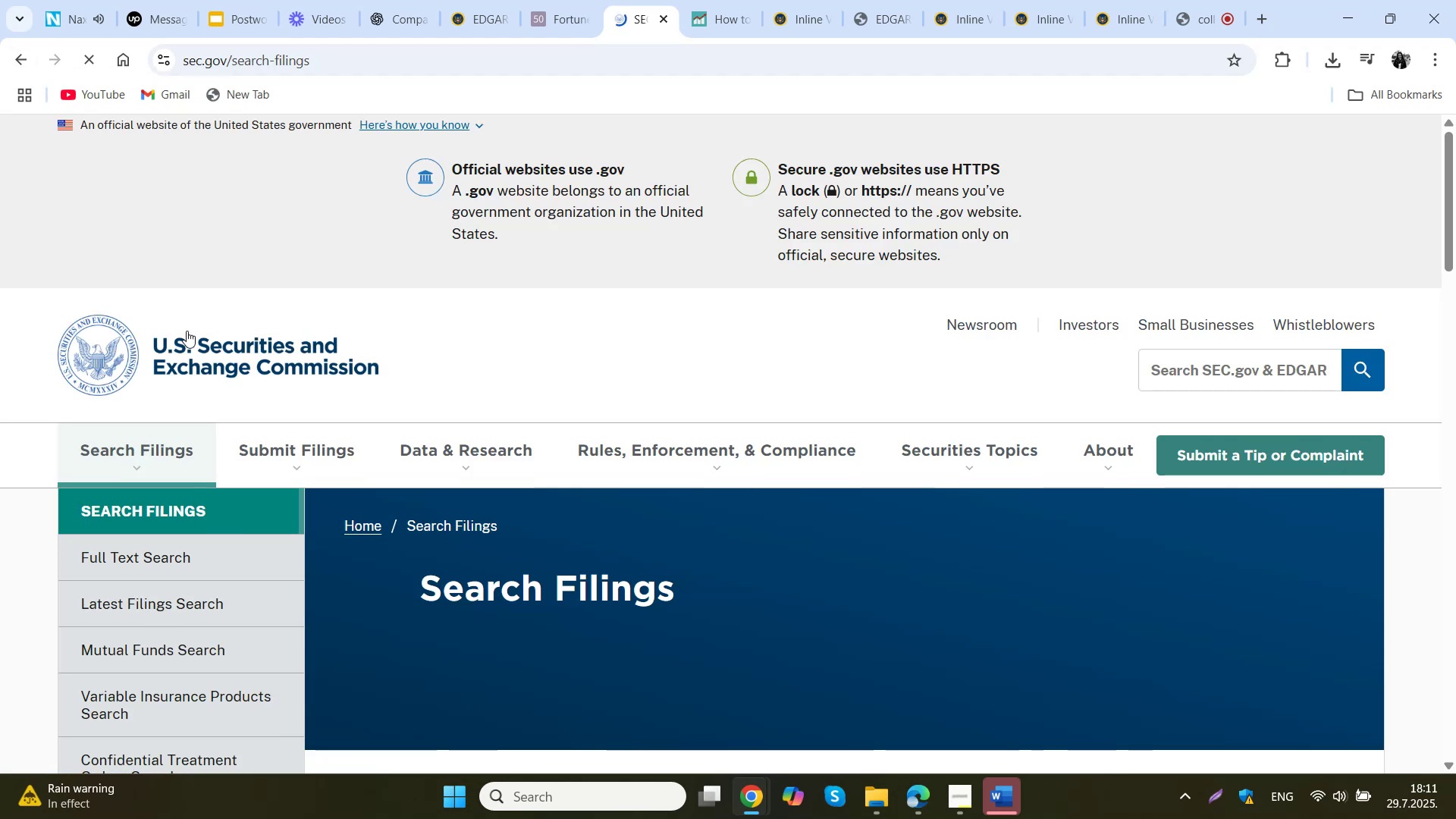 
scroll: coordinate [762, 467], scroll_direction: down, amount: 5.0
 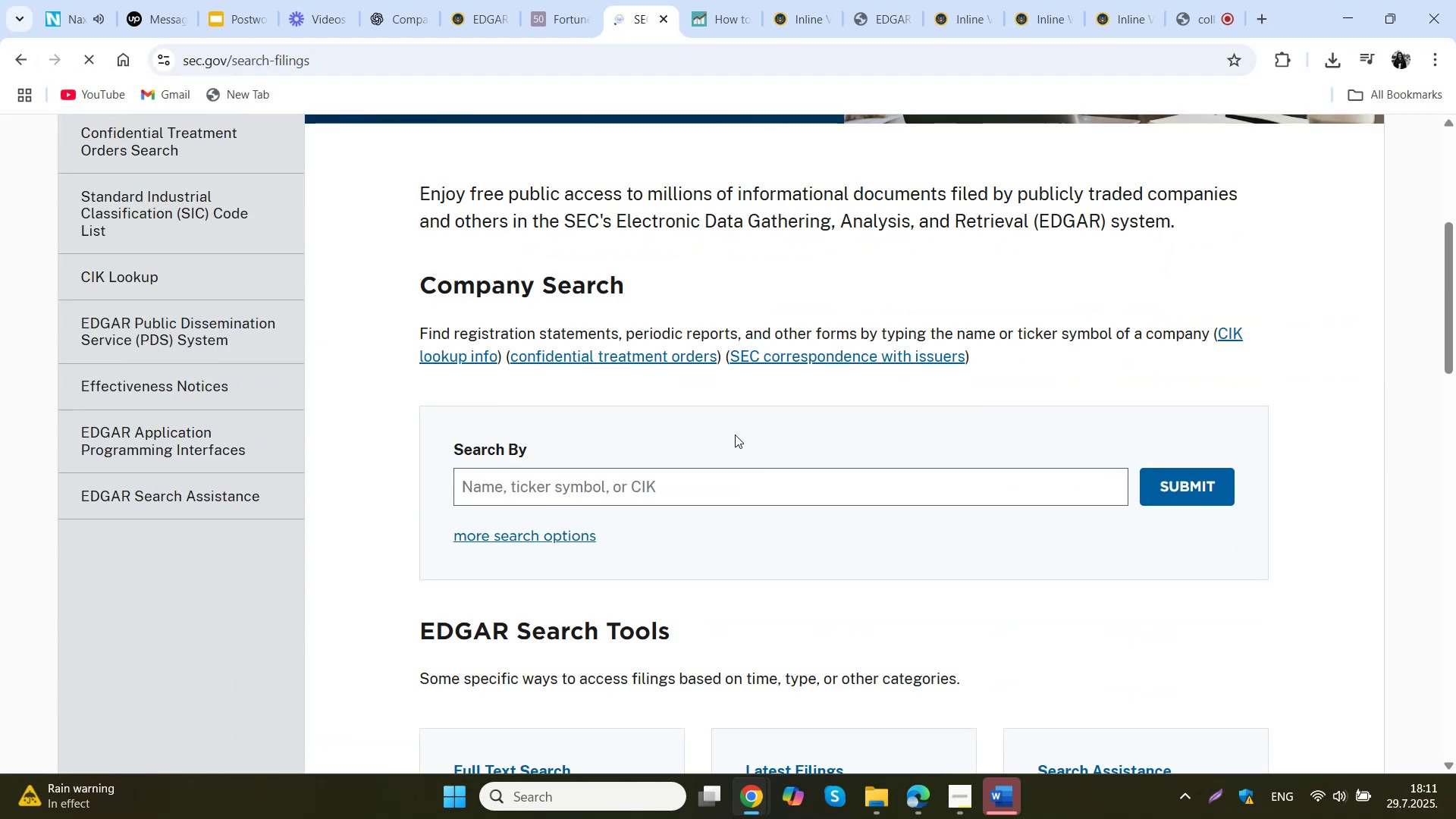 
left_click([698, 491])
 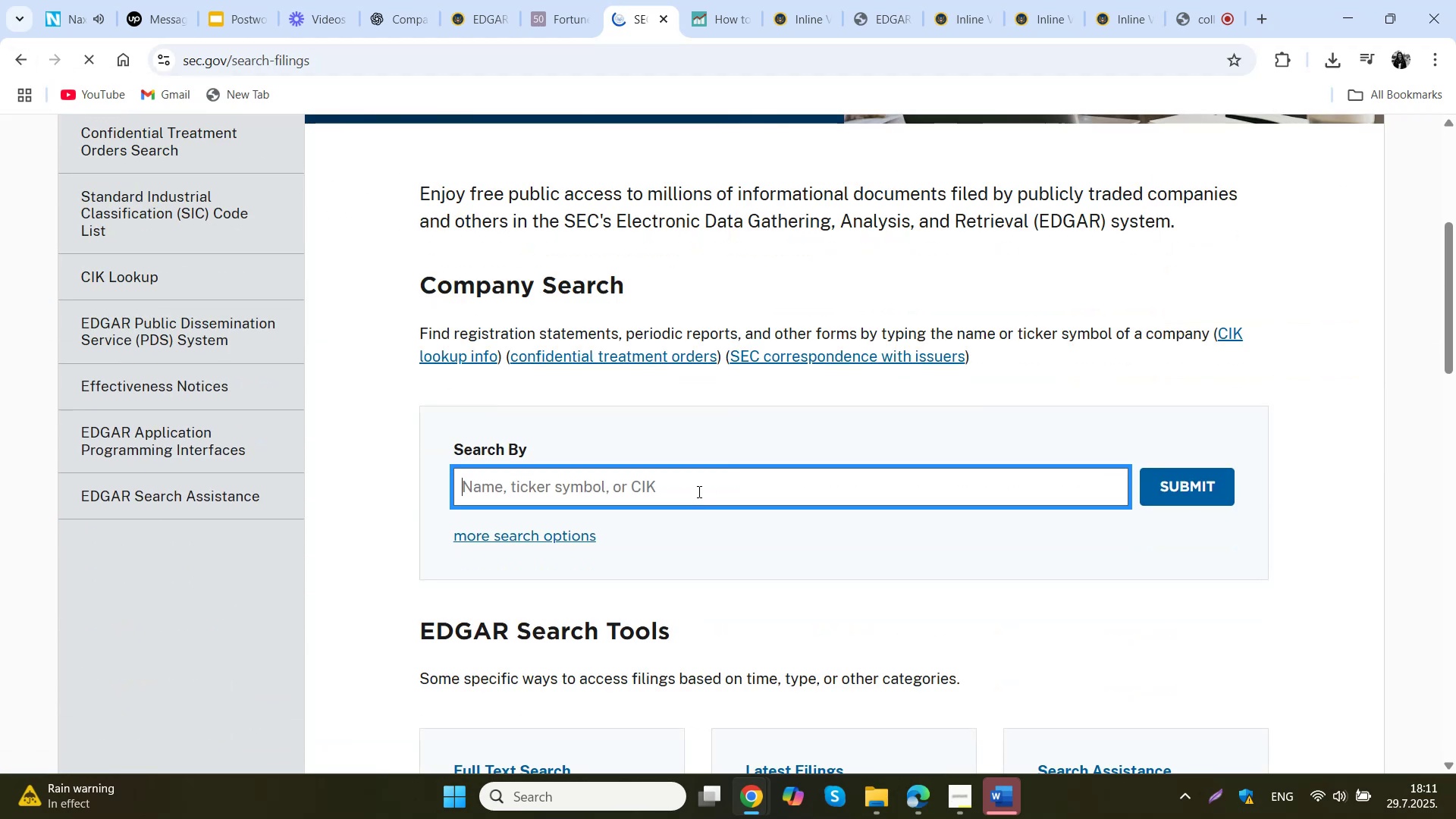 
type(wmt)
key(Backspace)
key(Backspace)
key(Backspace)
key(Backspace)
type(a)
key(Backspace)
 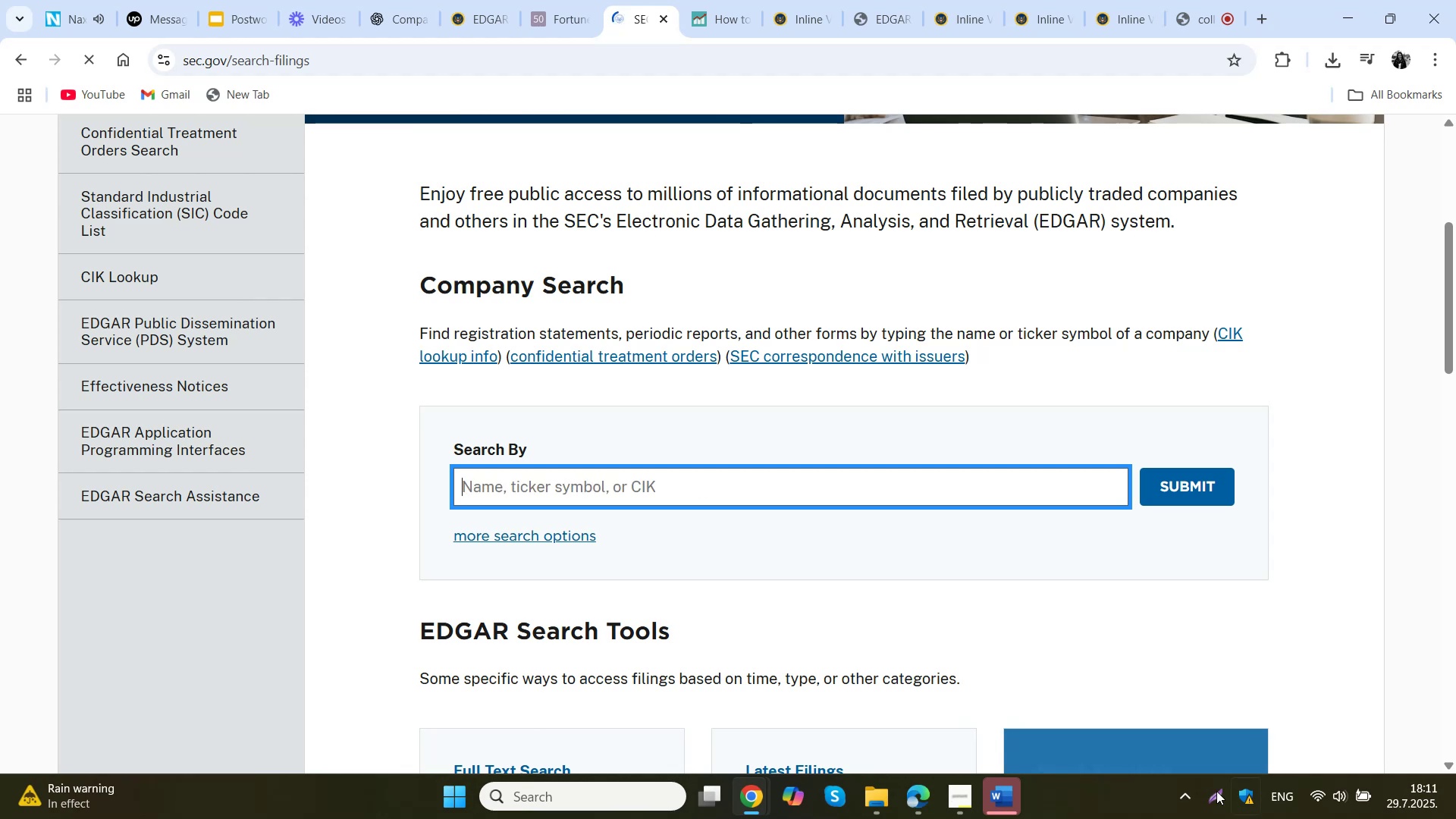 
left_click([1003, 803])
 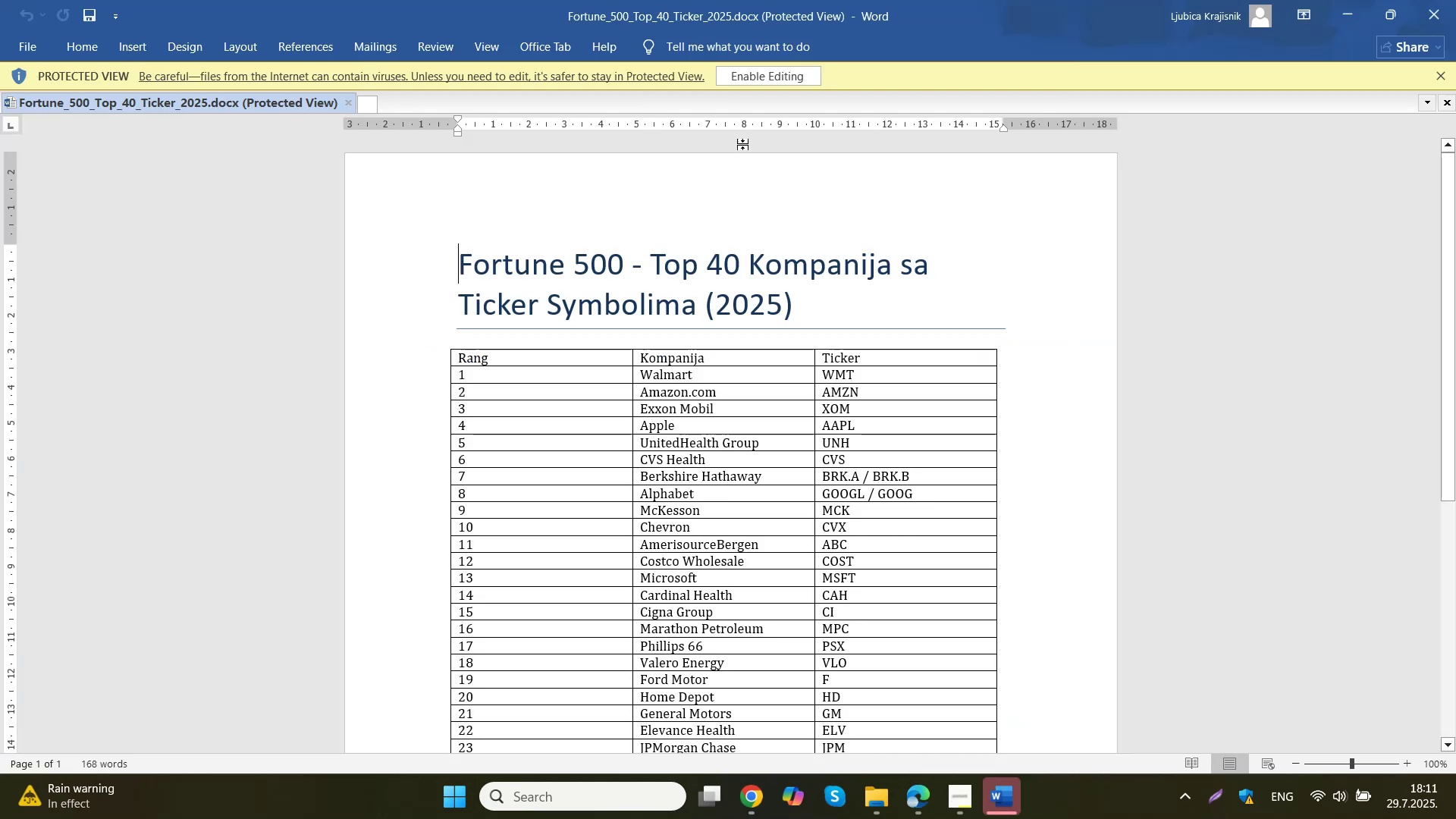 
left_click([782, 71])
 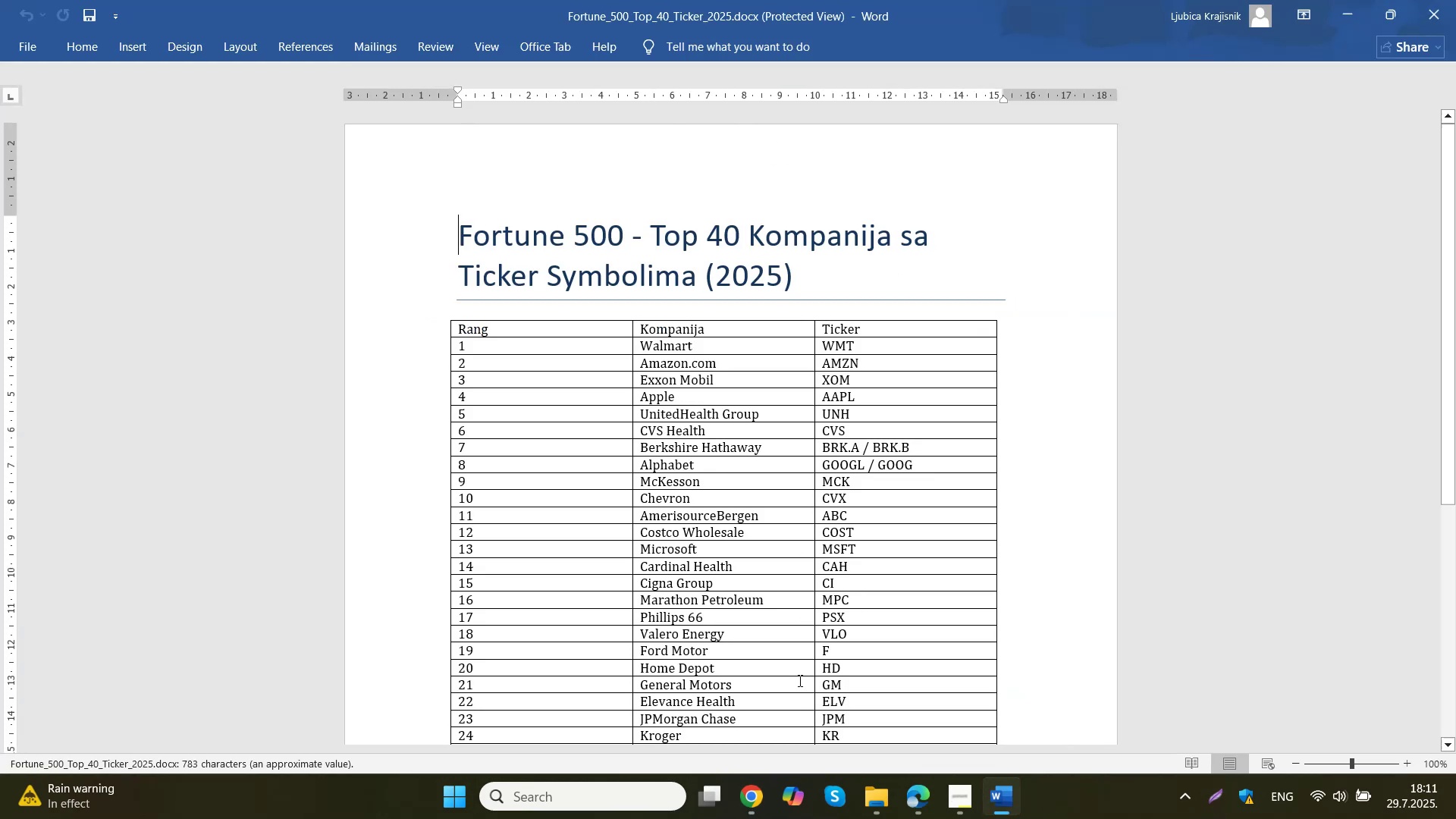 
left_click([758, 805])
 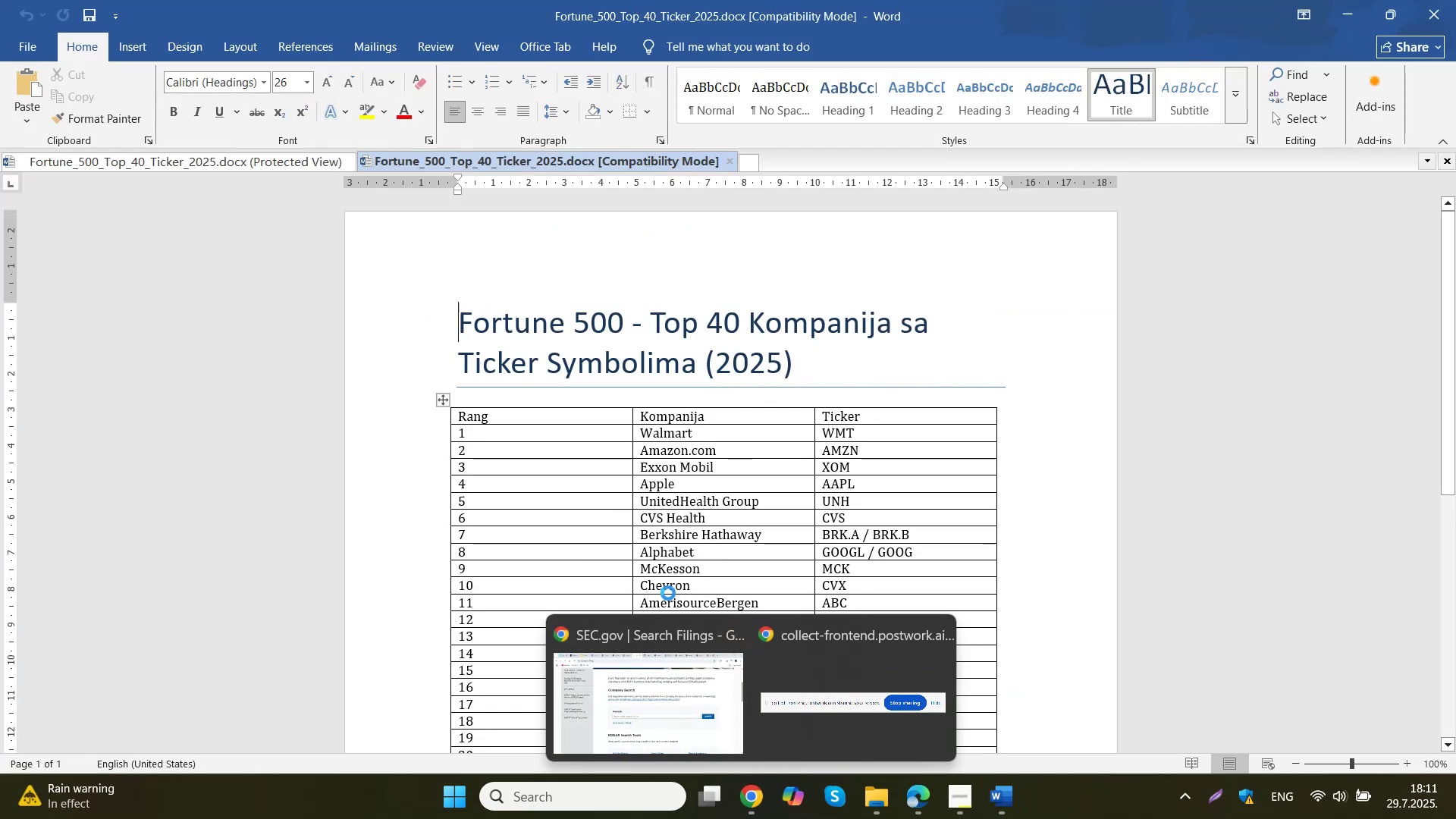 
left_click([679, 698])
 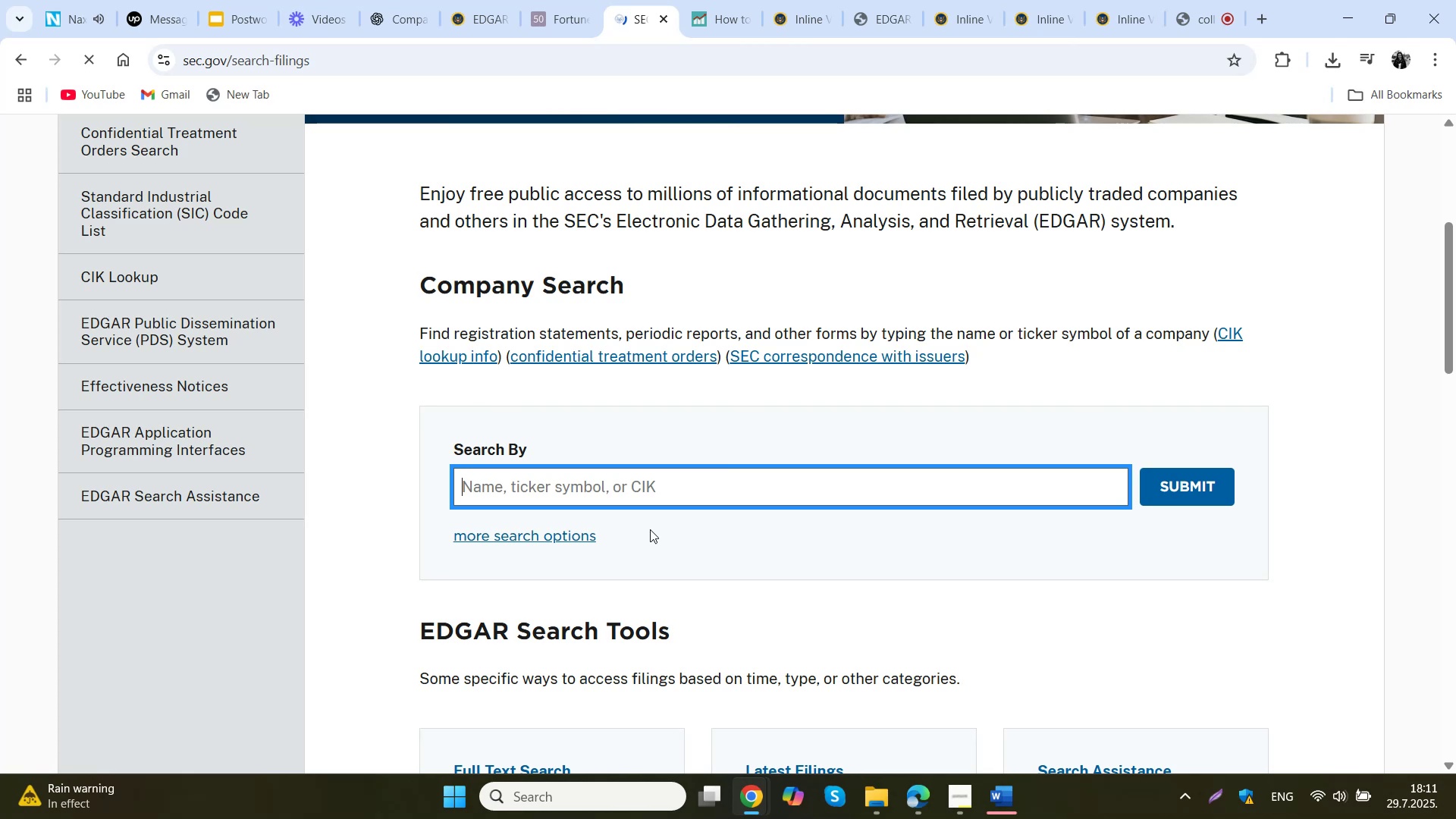 
left_click([633, 497])
 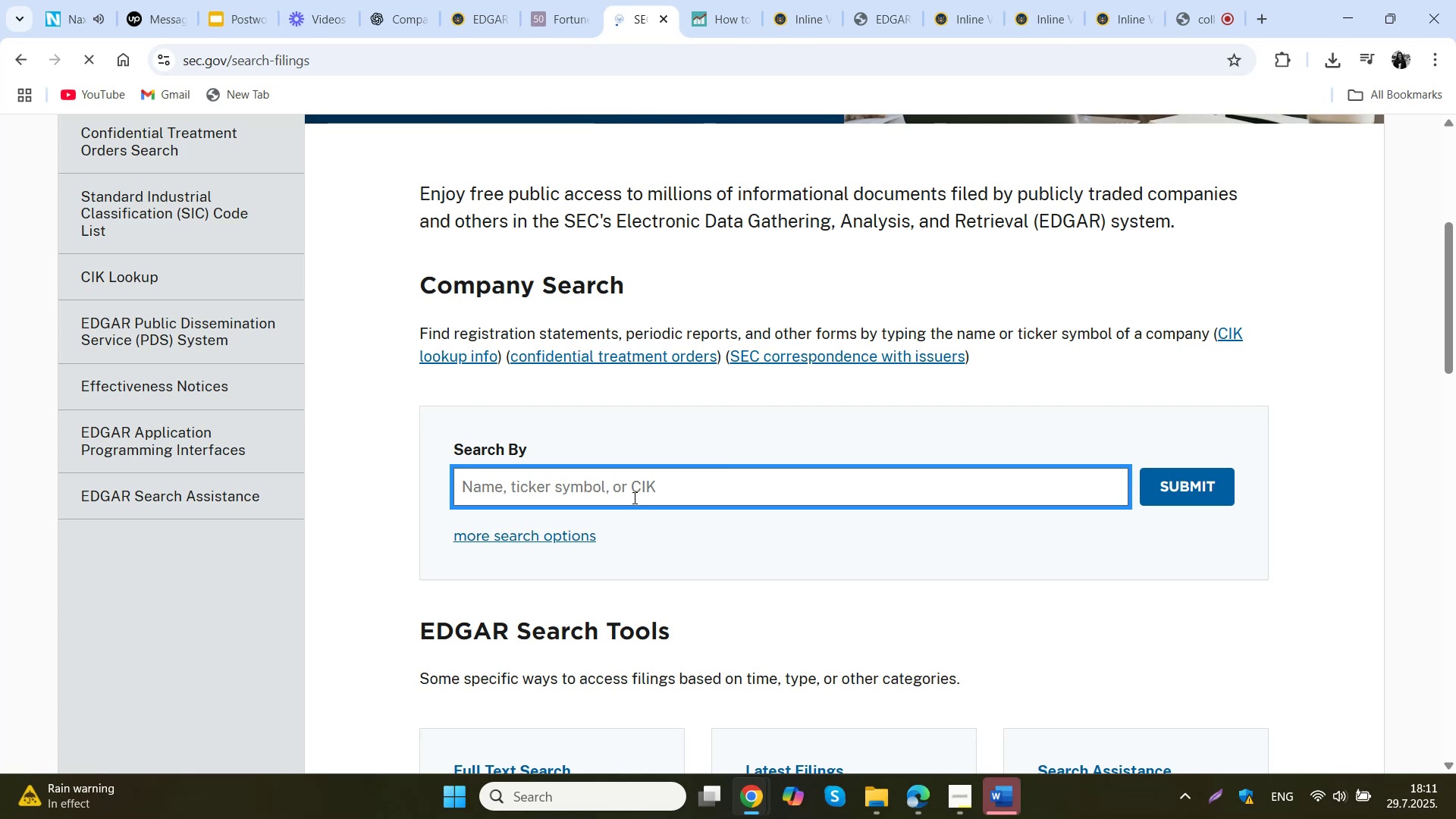 
type(walmart)
key(NumpadEnter)
 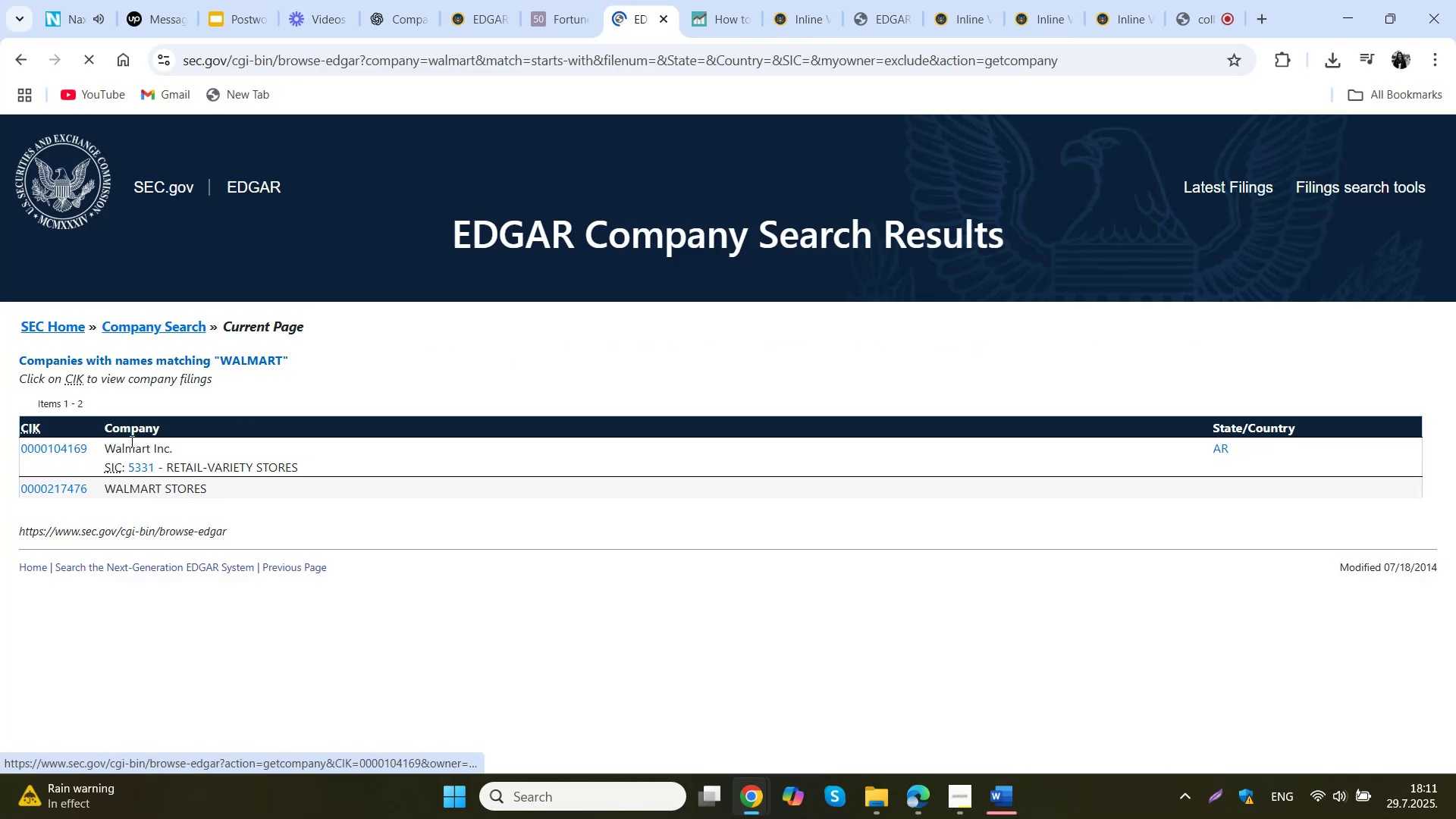 
left_click([81, 447])
 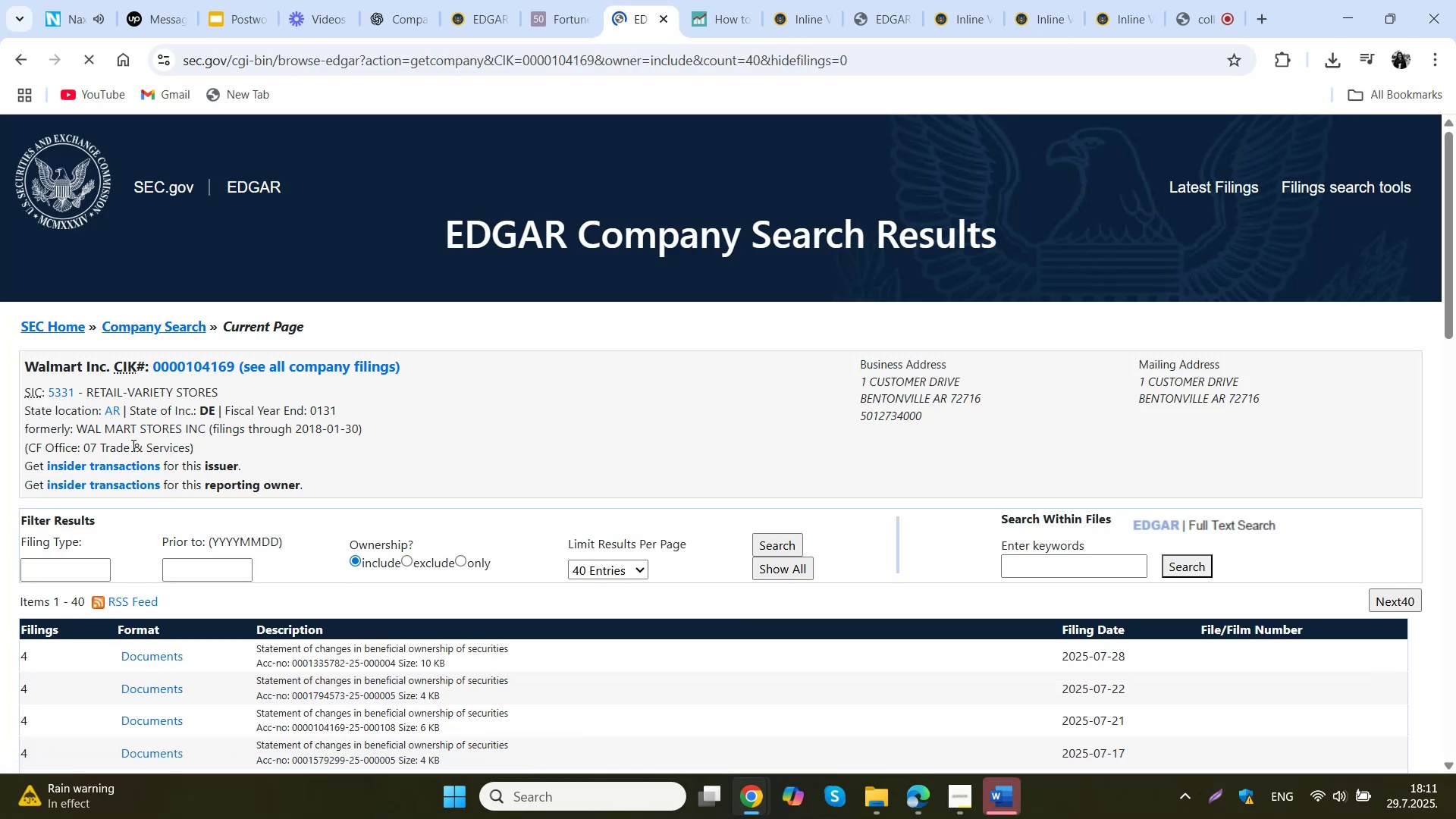 
scroll: coordinate [789, 398], scroll_direction: up, amount: 2.0
 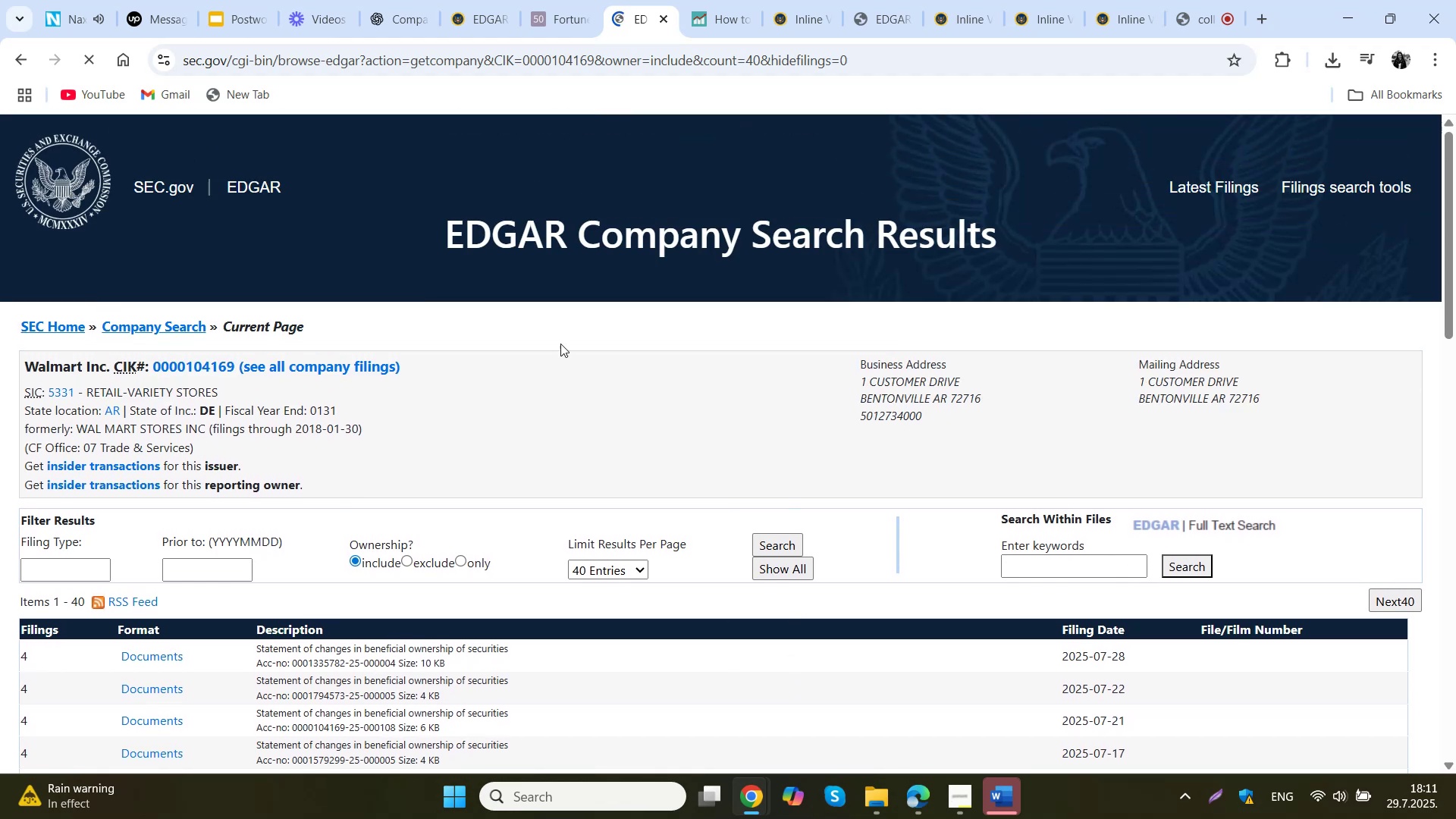 
scroll: coordinate [520, 335], scroll_direction: down, amount: 4.0
 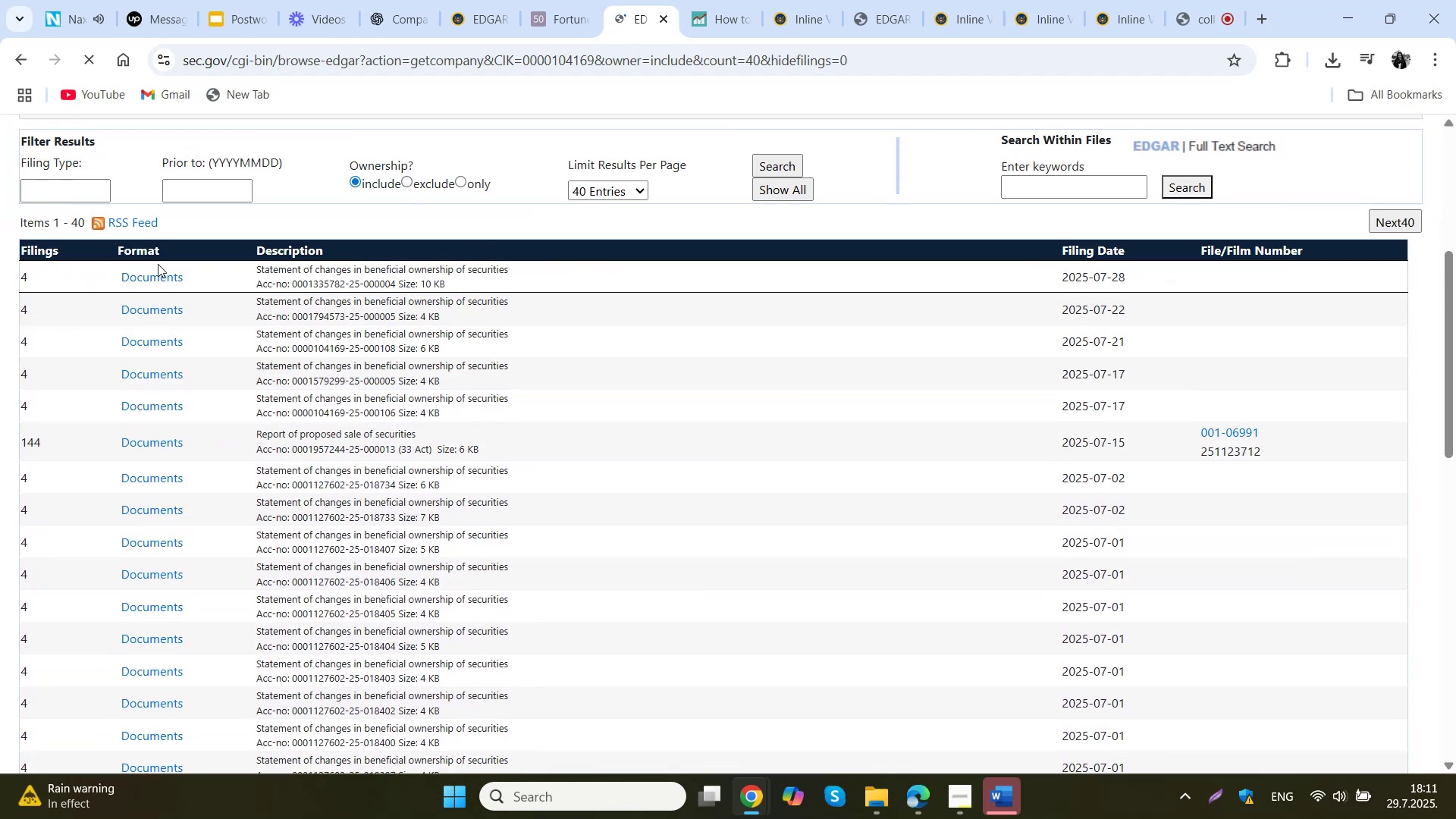 
wait(5.76)
 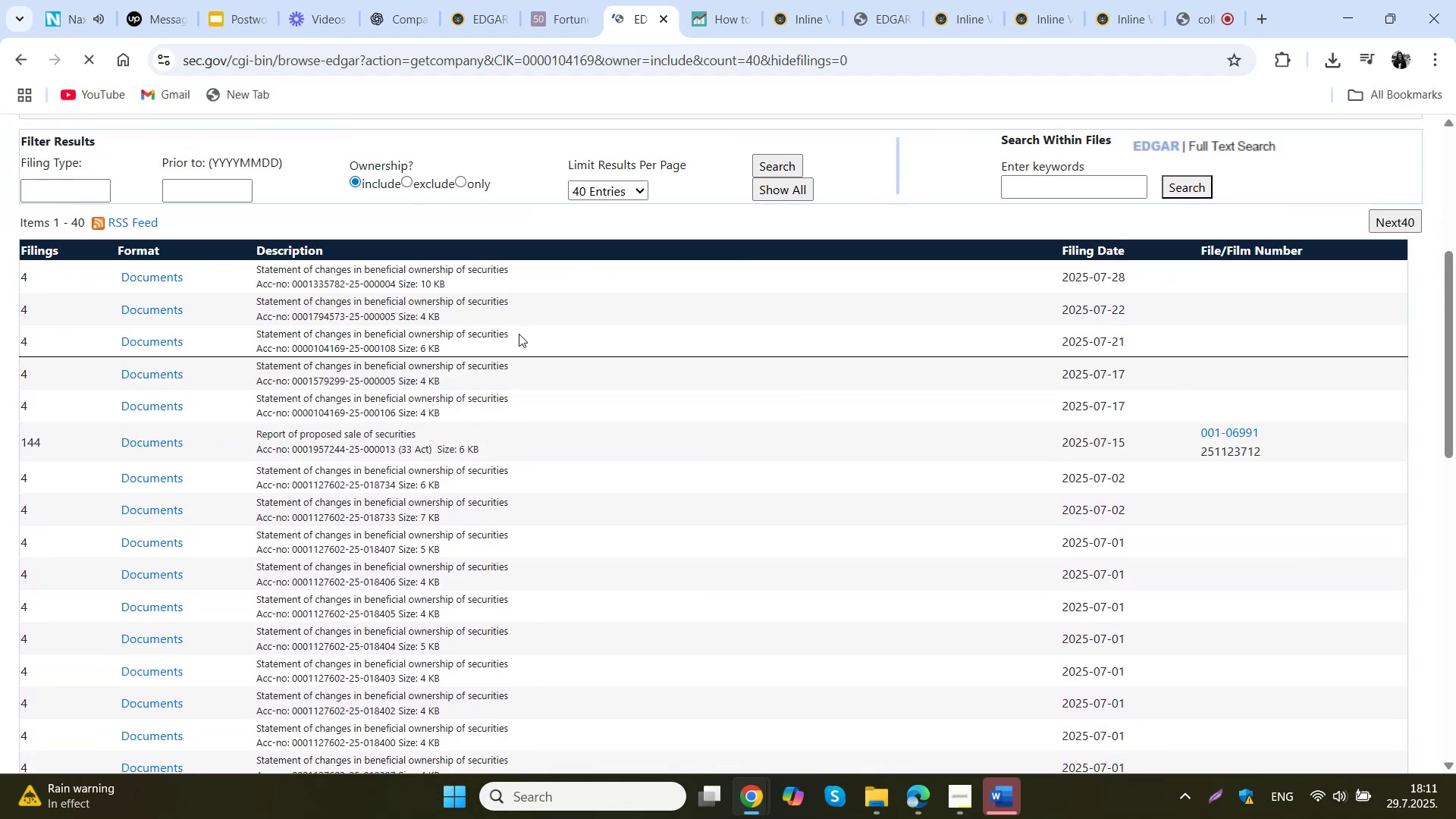 
scroll: coordinate [149, 284], scroll_direction: up, amount: 6.0
 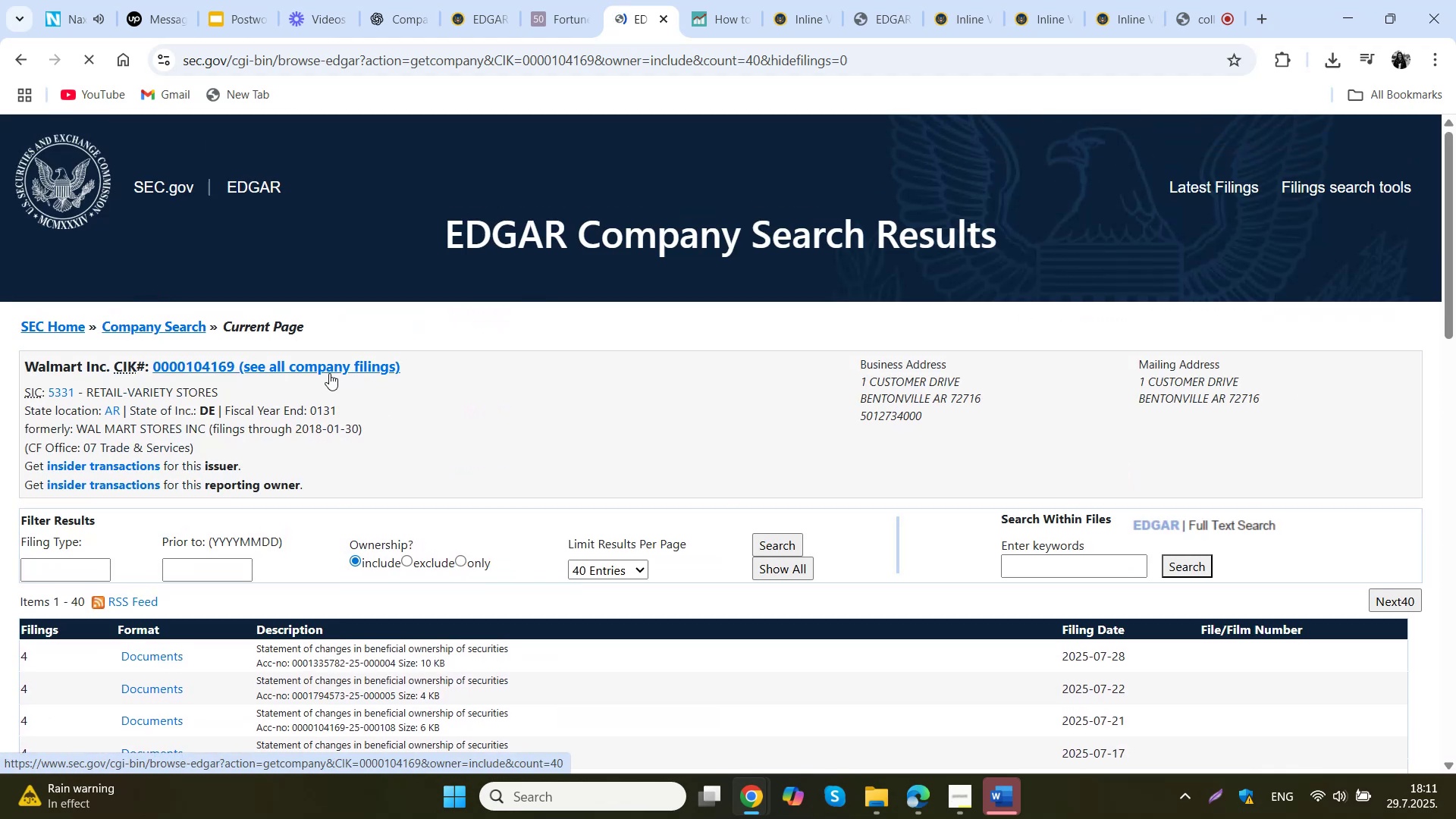 
left_click([329, 373])
 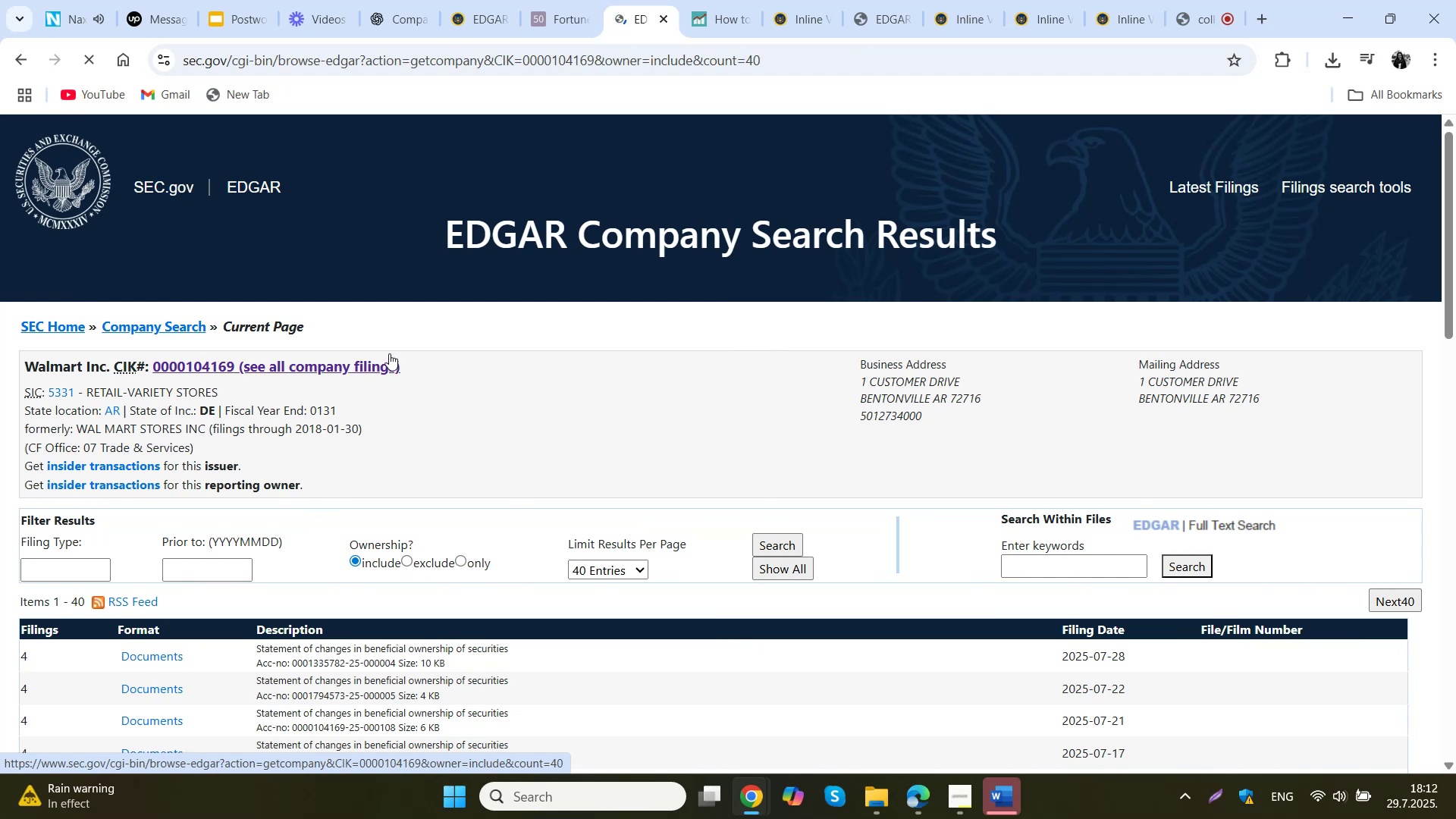 
left_click([996, 805])
 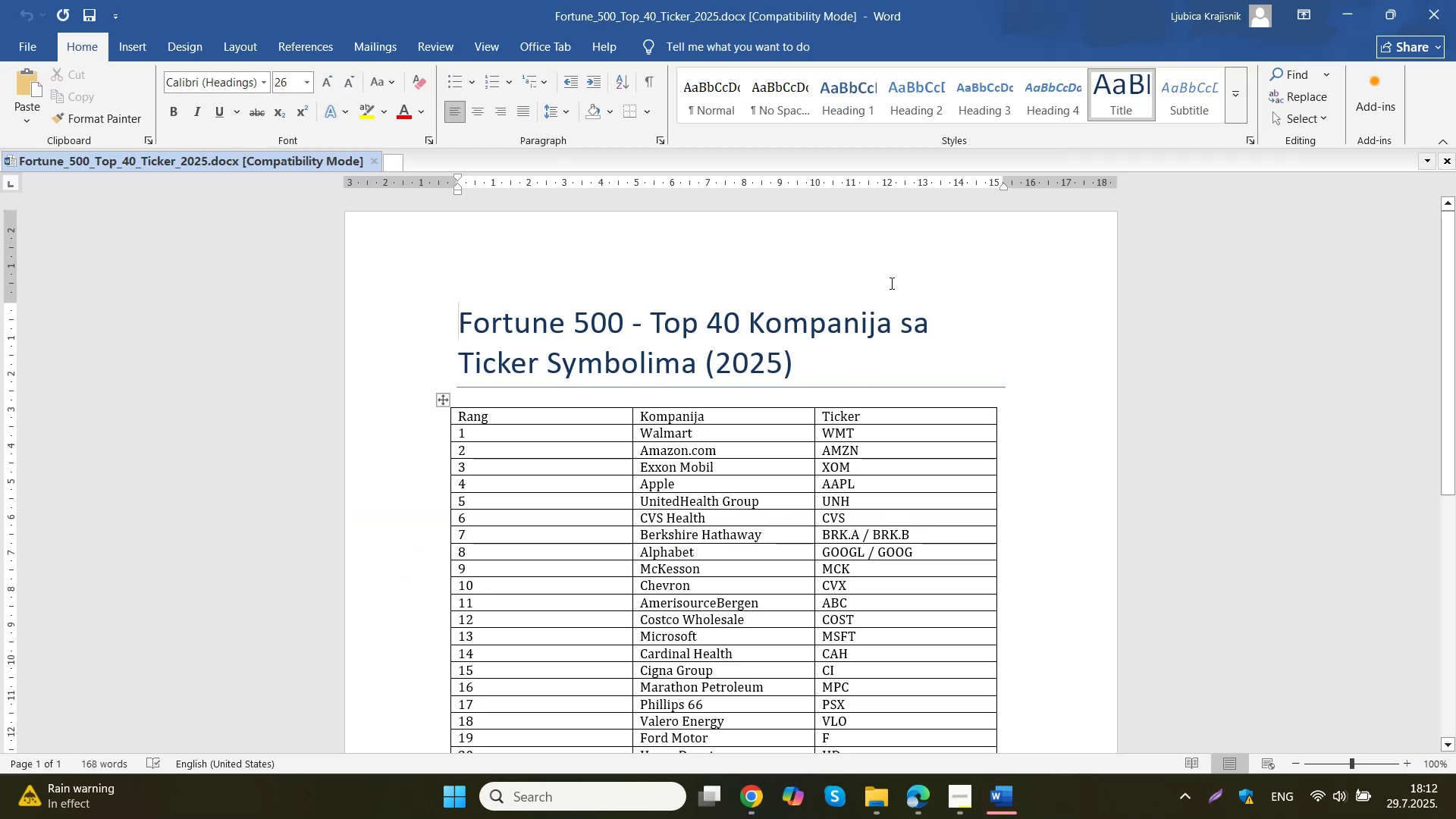 
left_click([978, 541])
 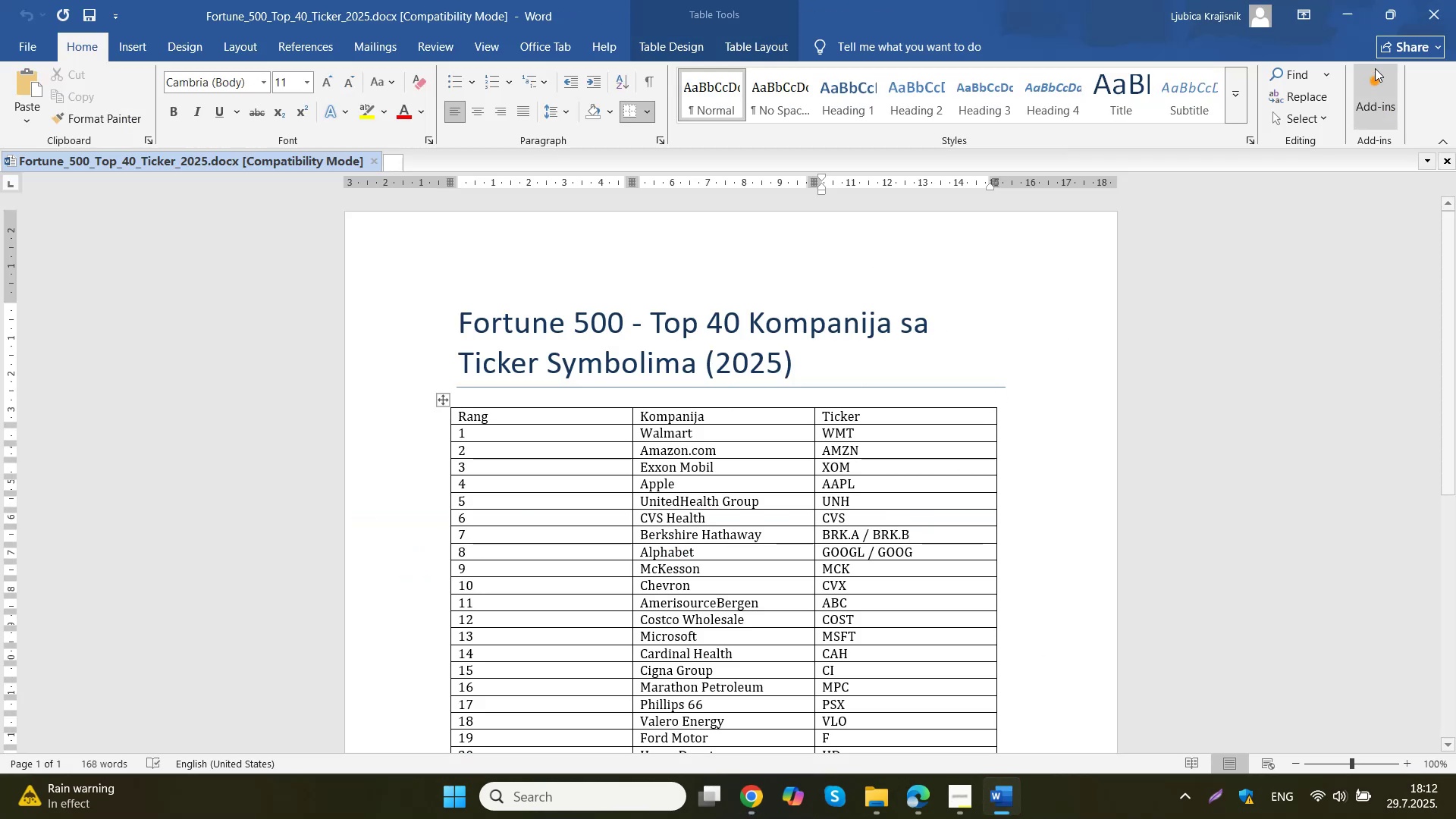 
left_click([1348, 18])
 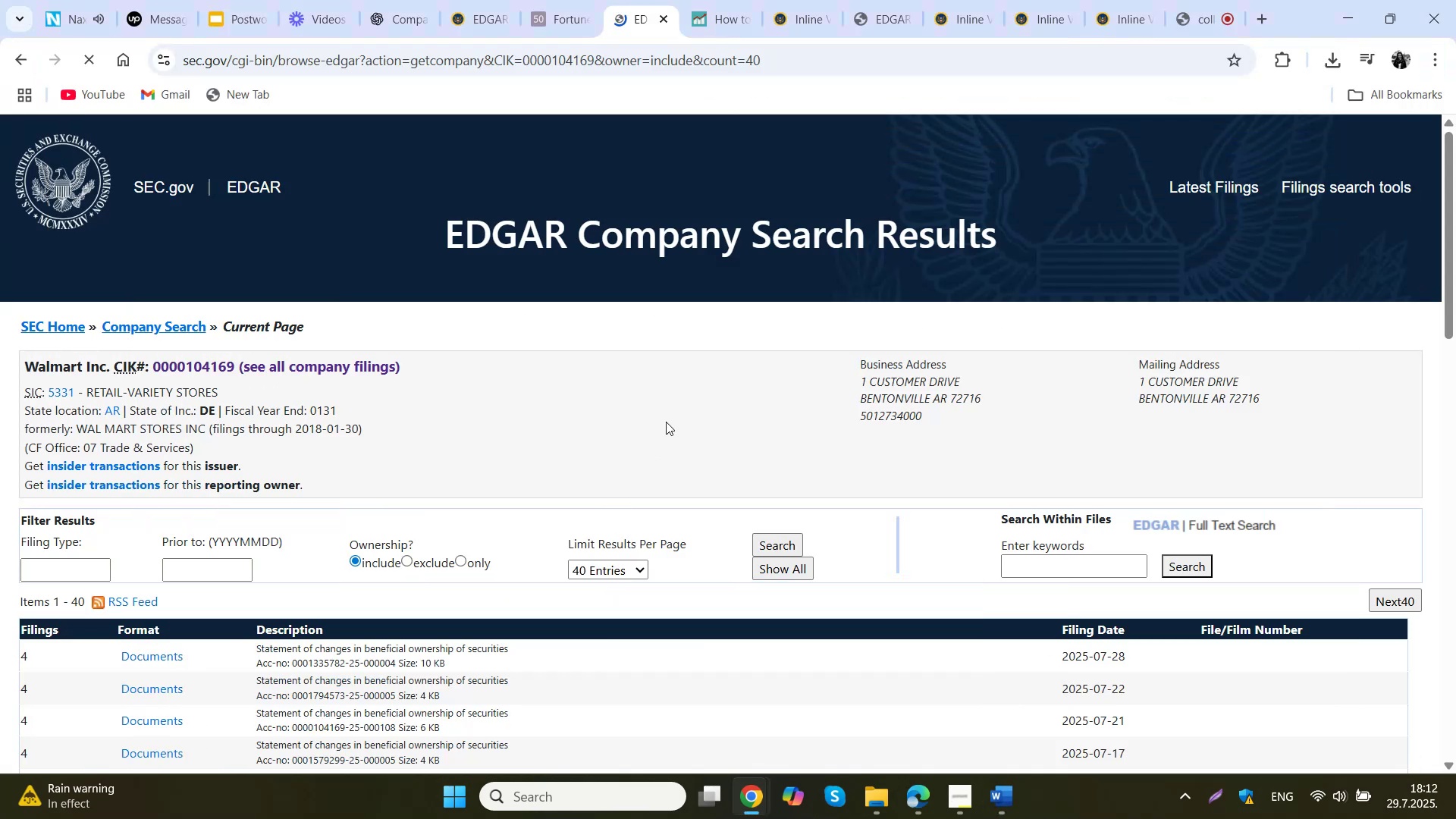 
scroll: coordinate [666, 422], scroll_direction: up, amount: 3.0
 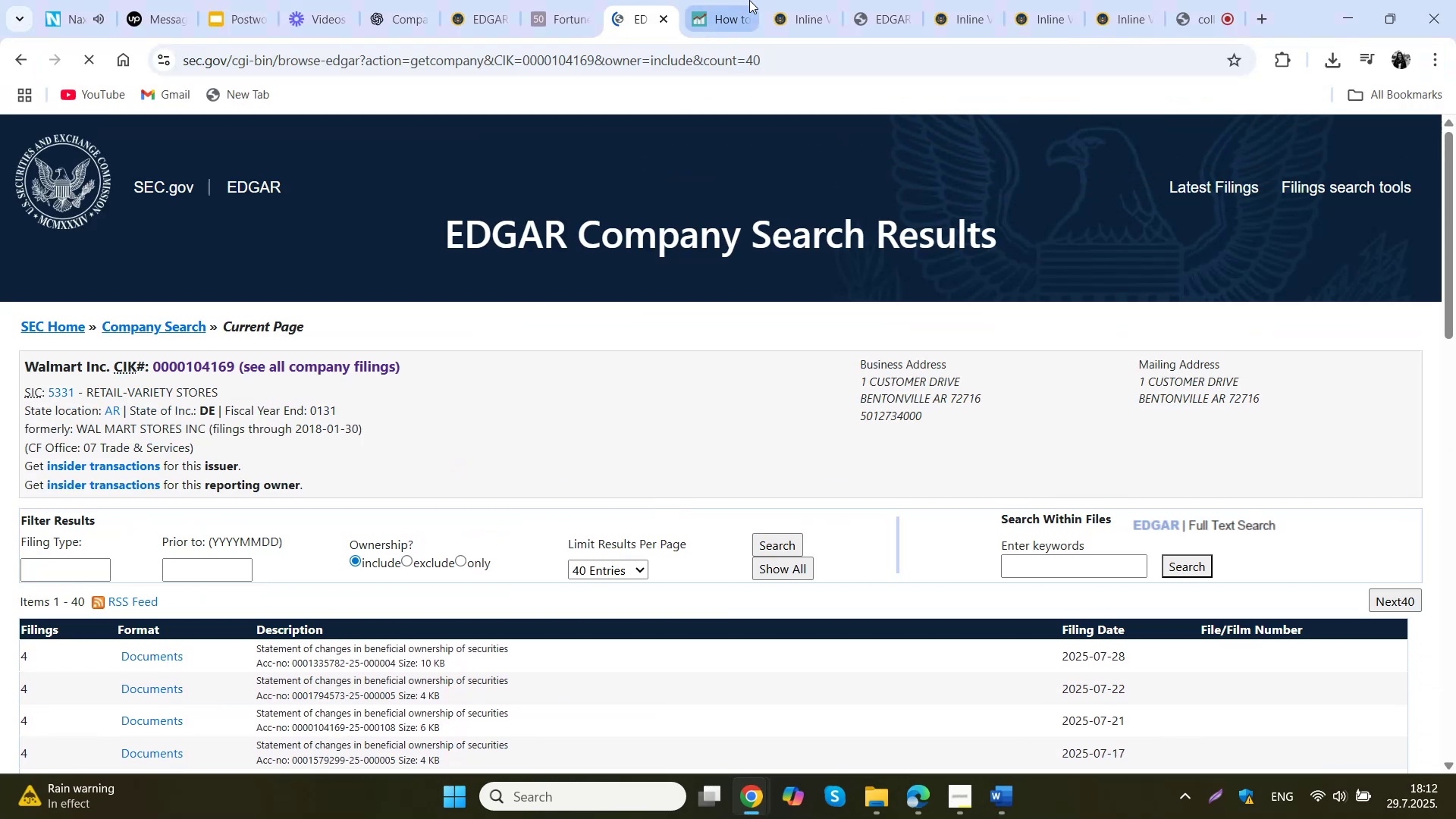 
left_click([803, 0])
 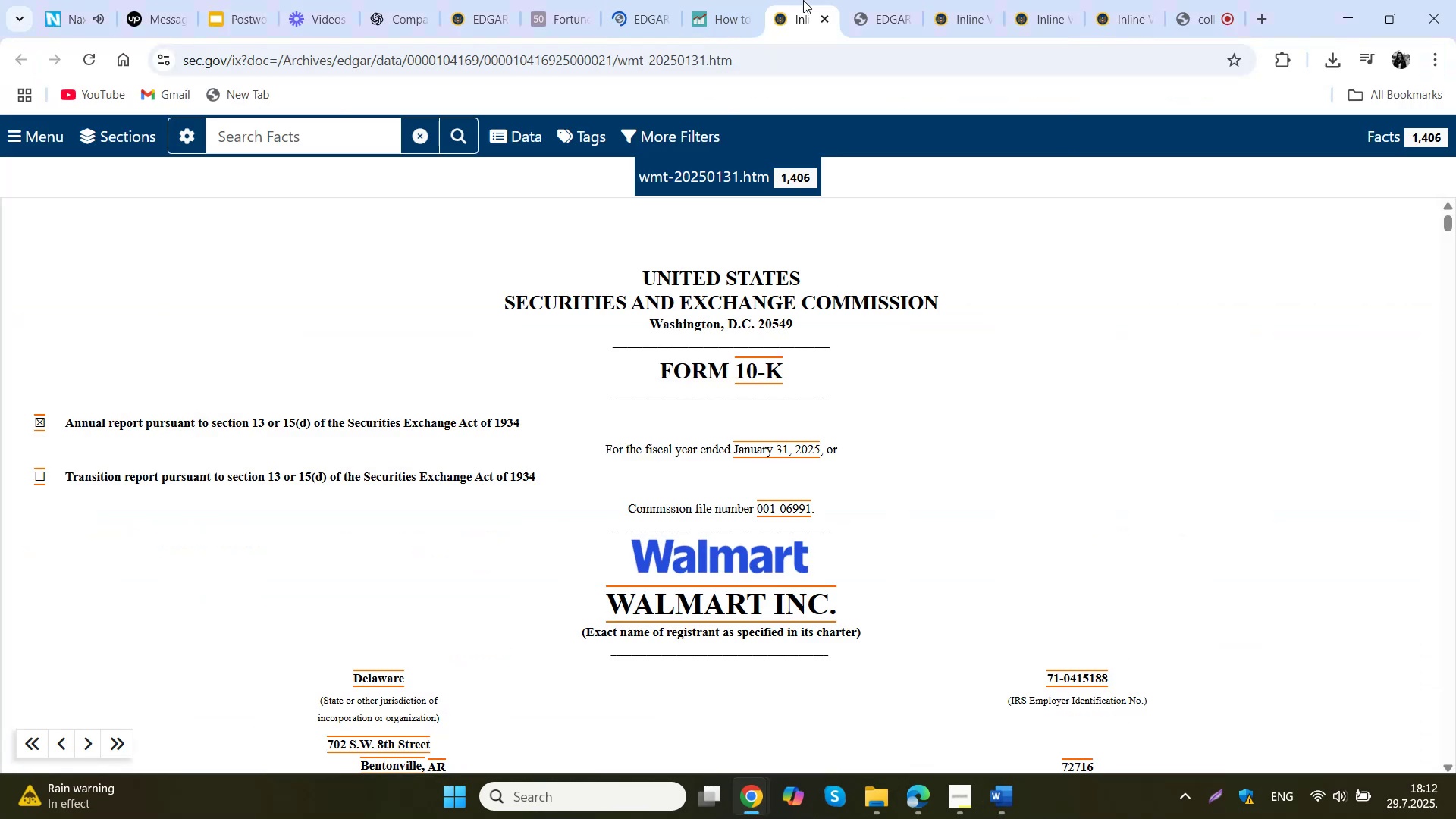 
scroll: coordinate [642, 229], scroll_direction: up, amount: 4.0
 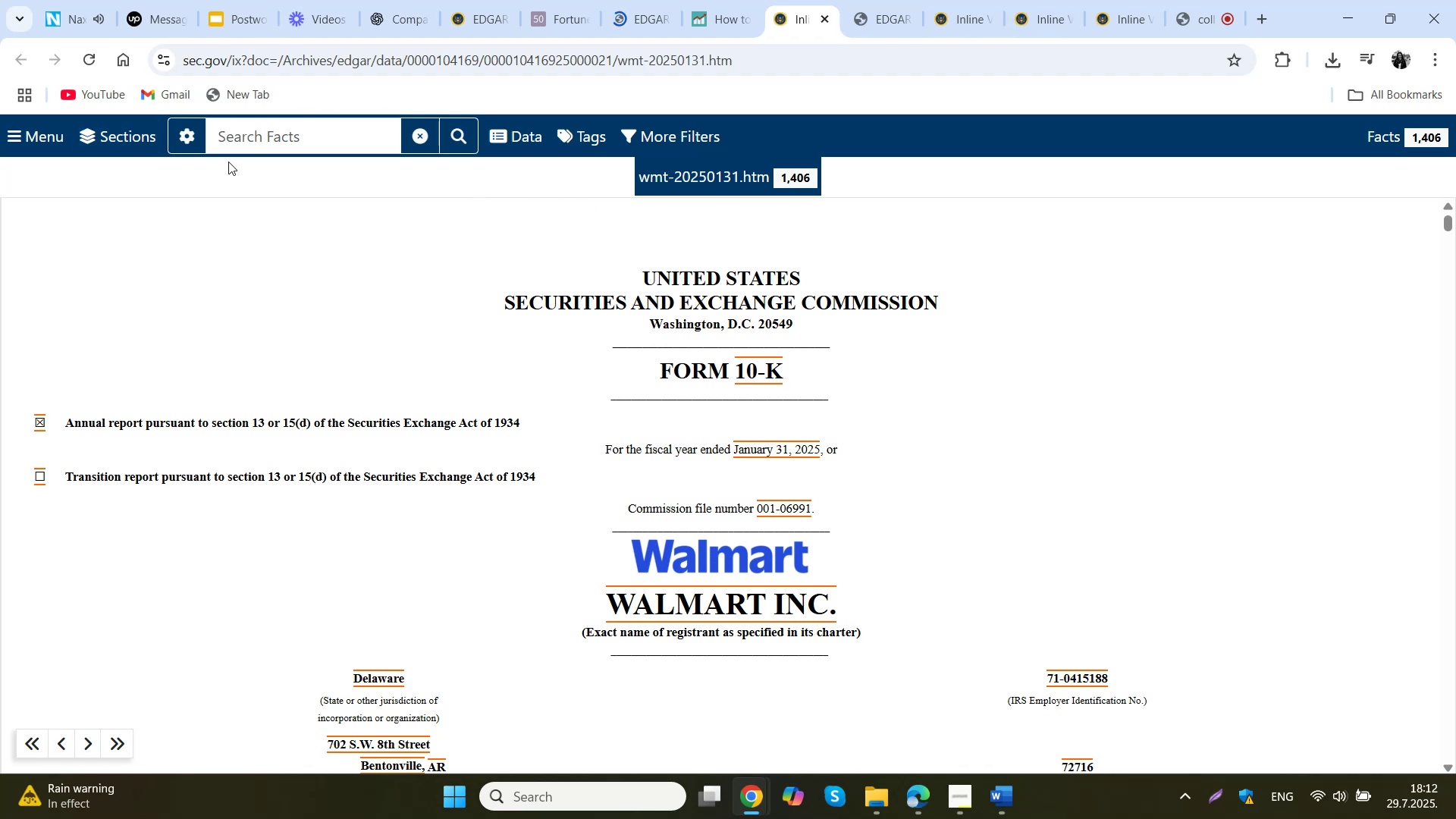 
left_click([649, 0])
 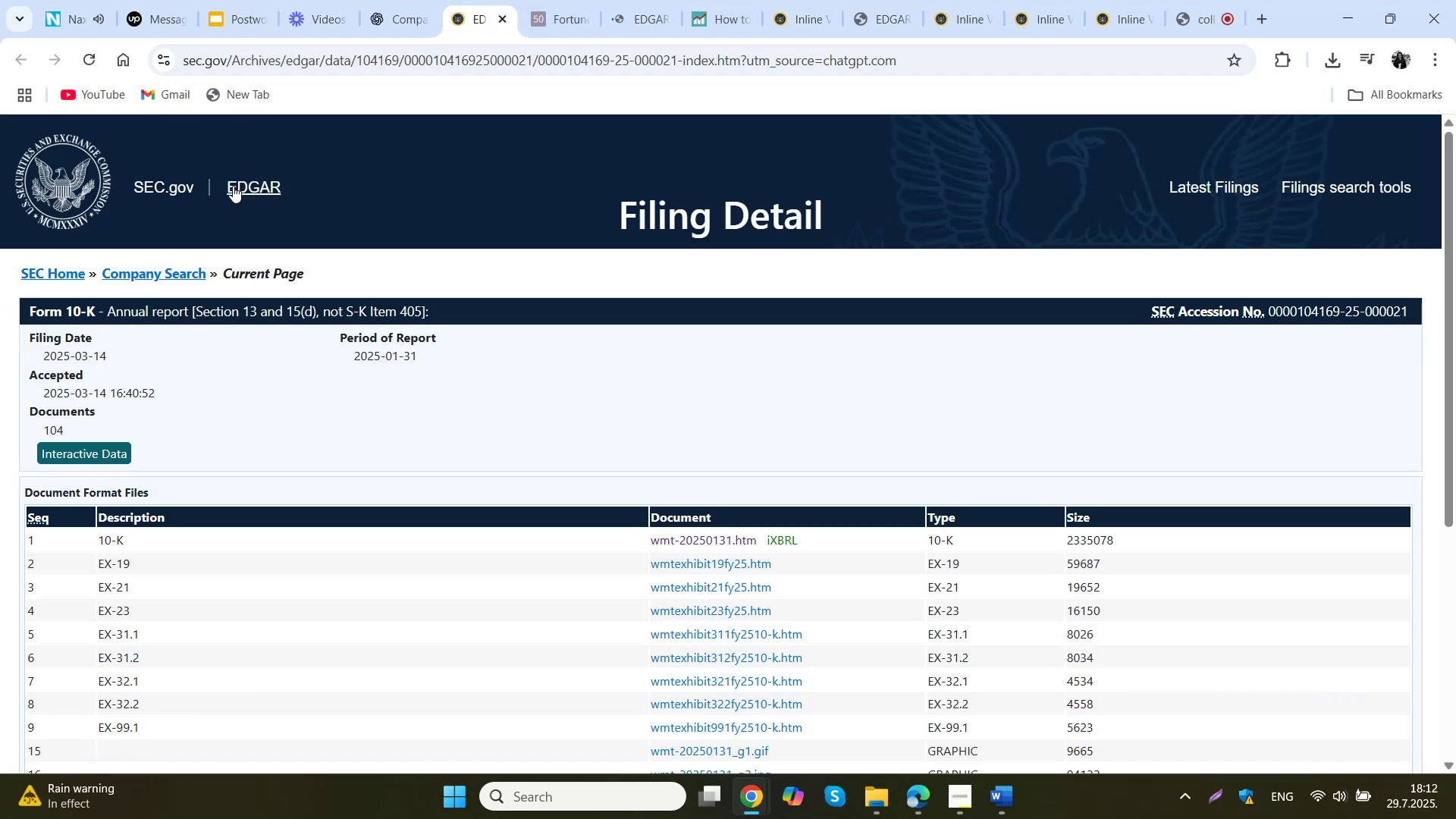 
wait(5.01)
 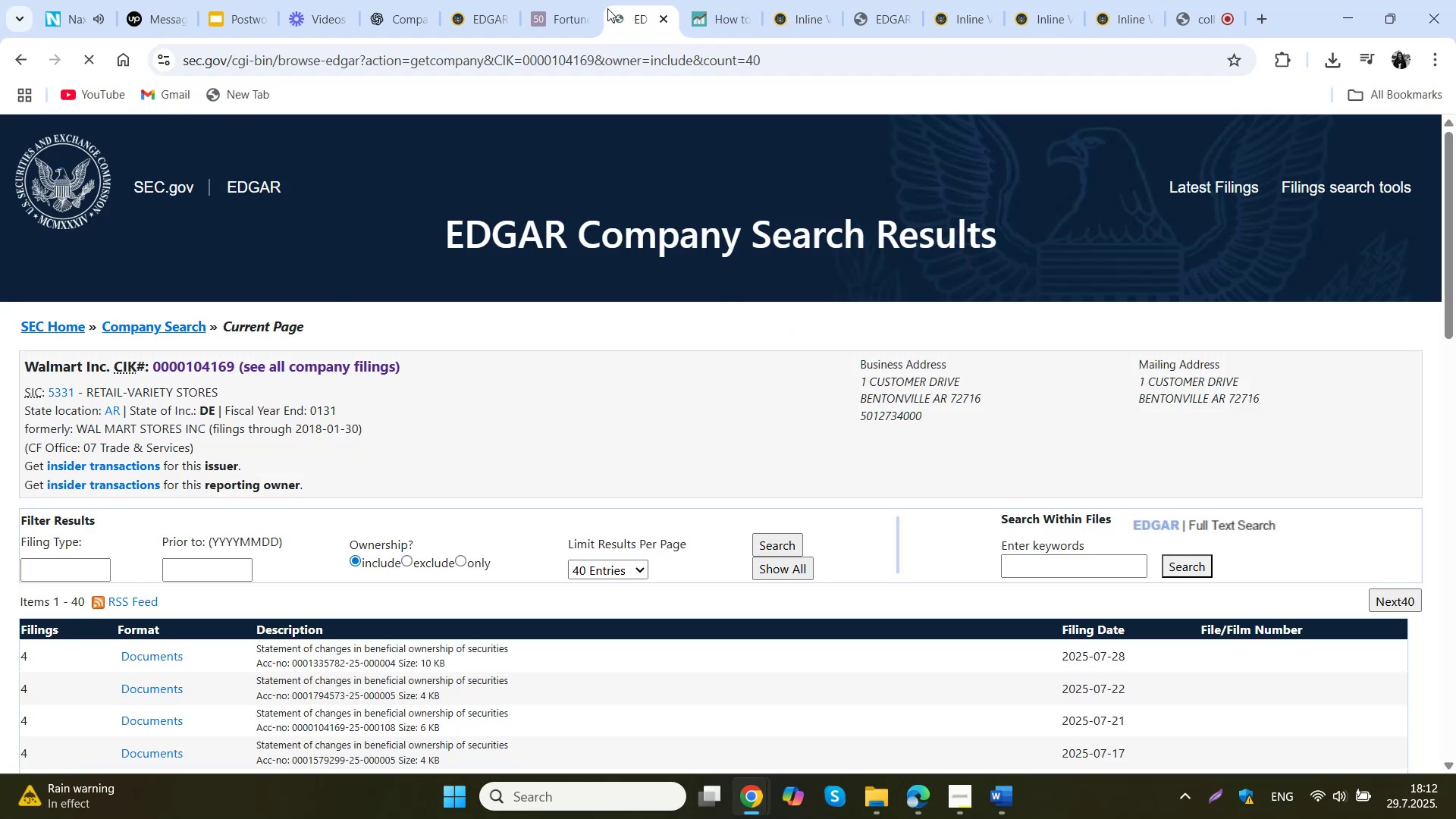 
middle_click([161, 277])
 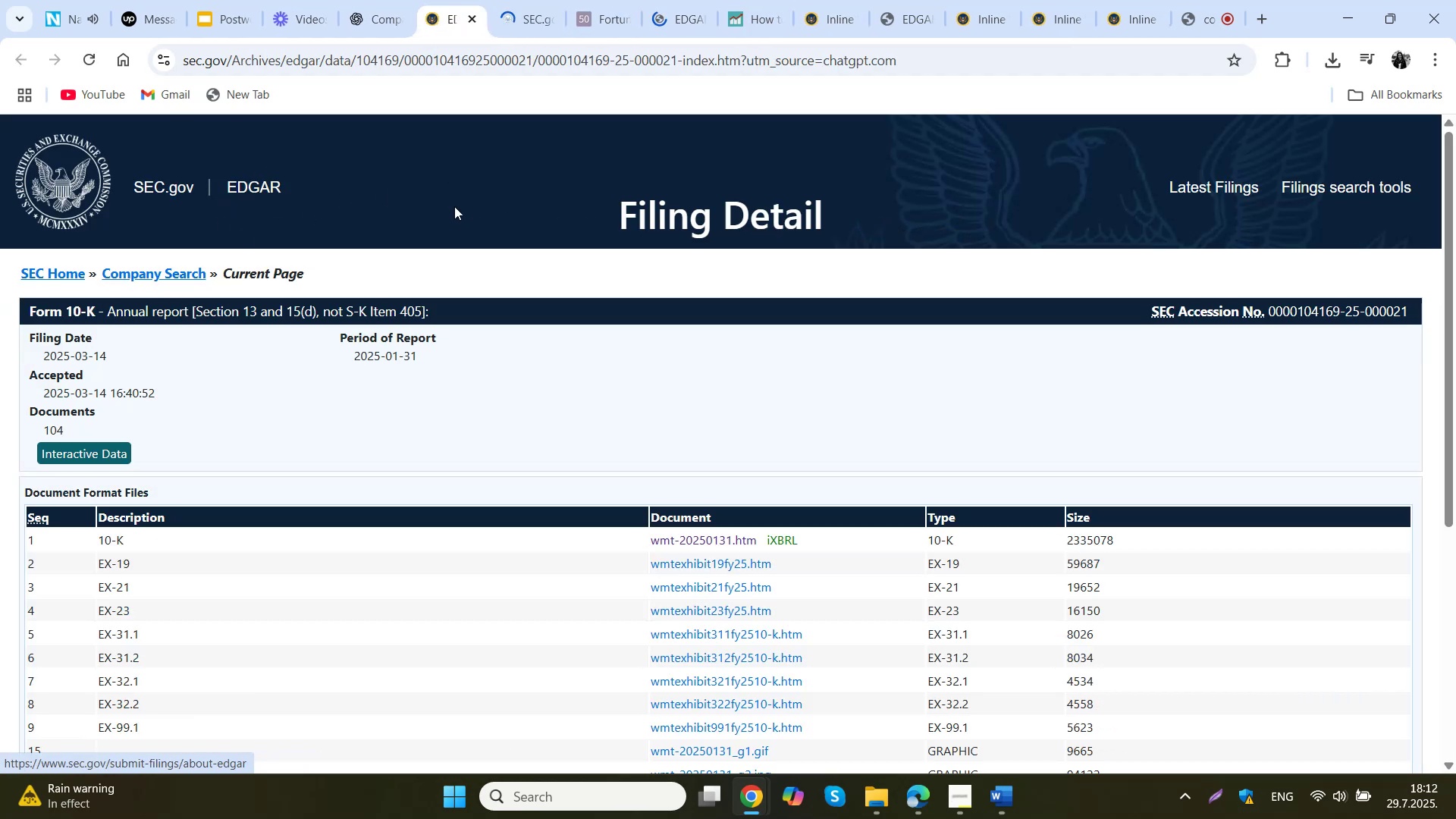 
scroll: coordinate [470, 256], scroll_direction: down, amount: 2.0
 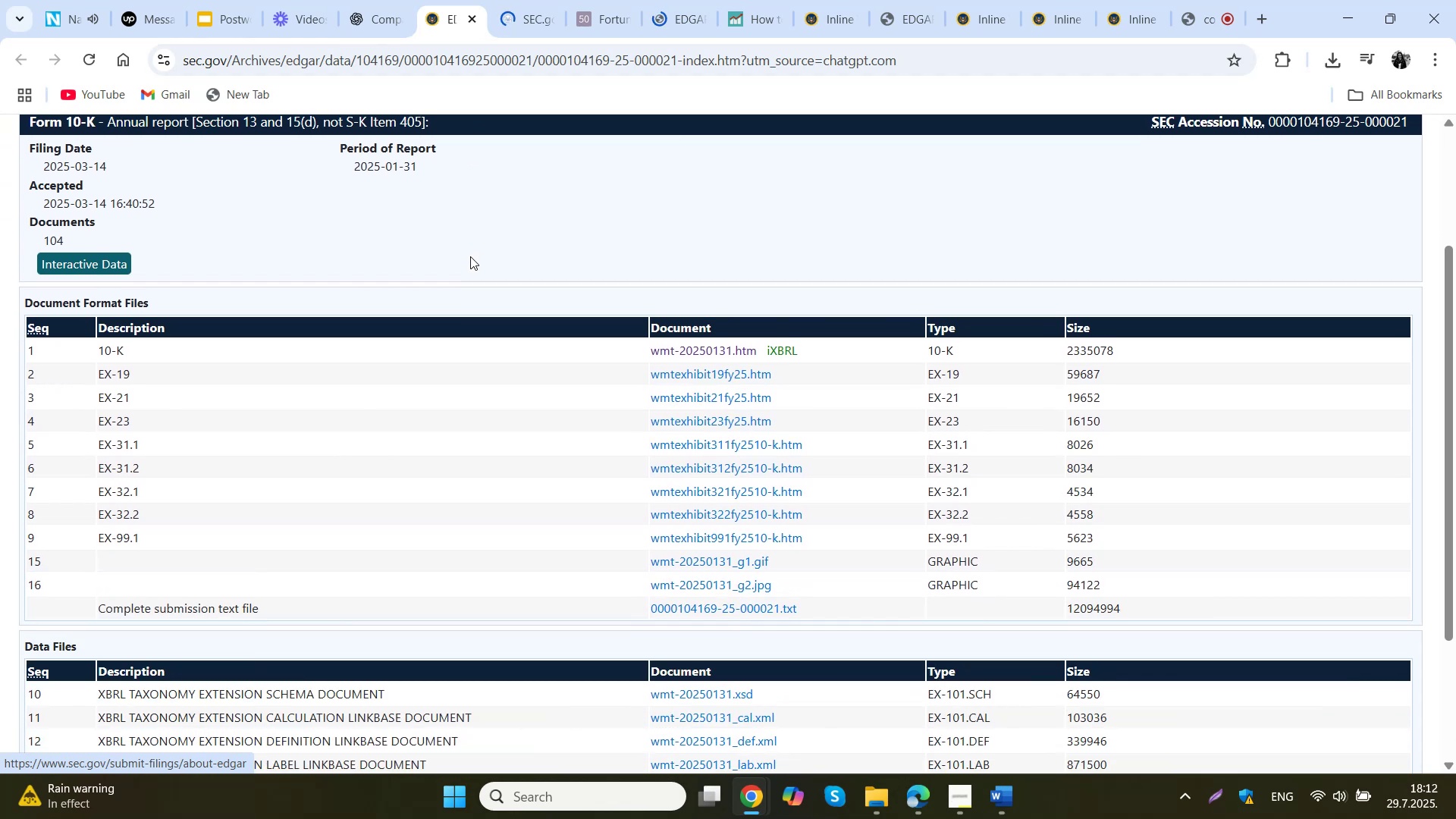 
left_click([526, 0])
 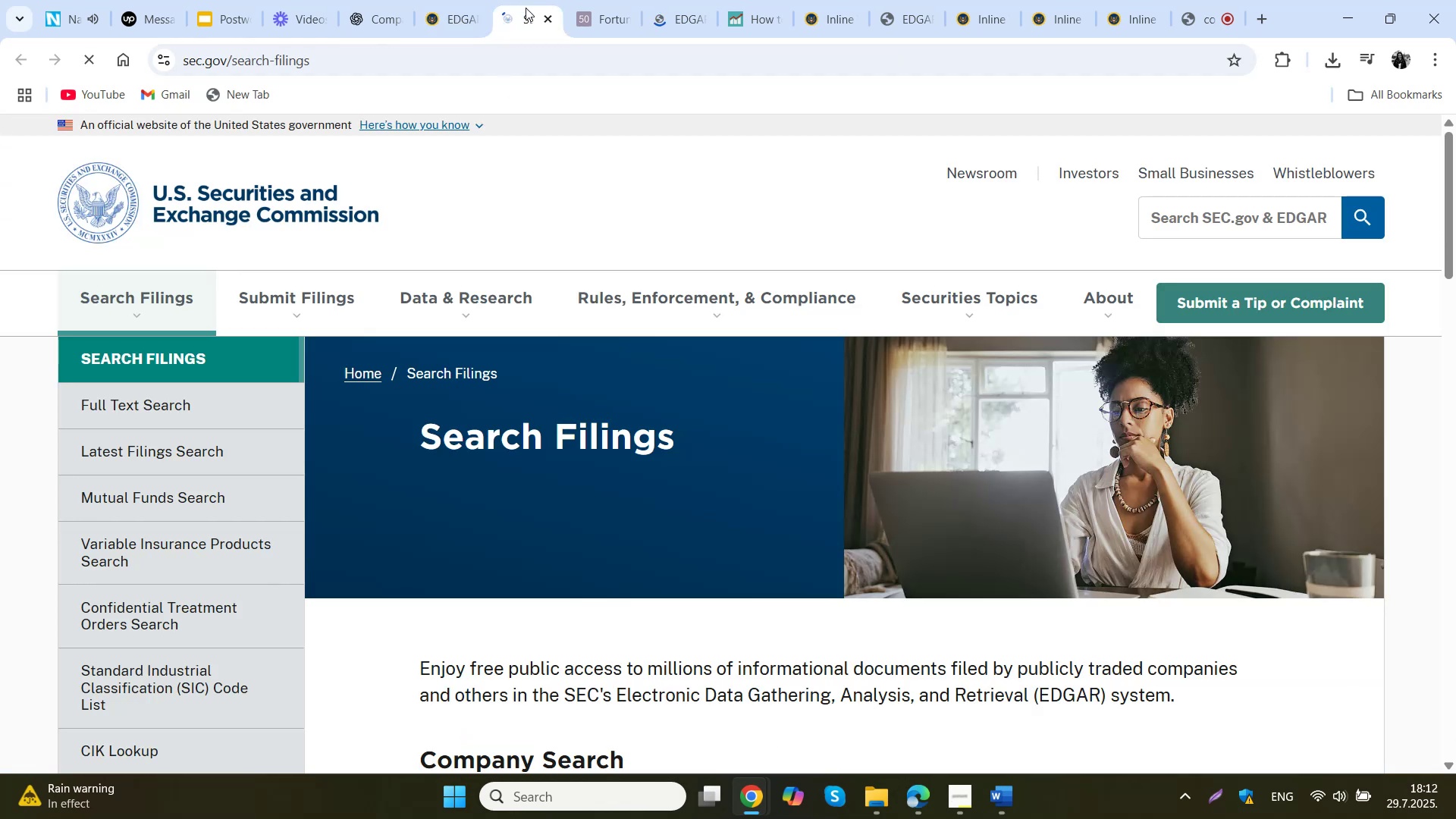 
scroll: coordinate [613, 513], scroll_direction: down, amount: 5.0
 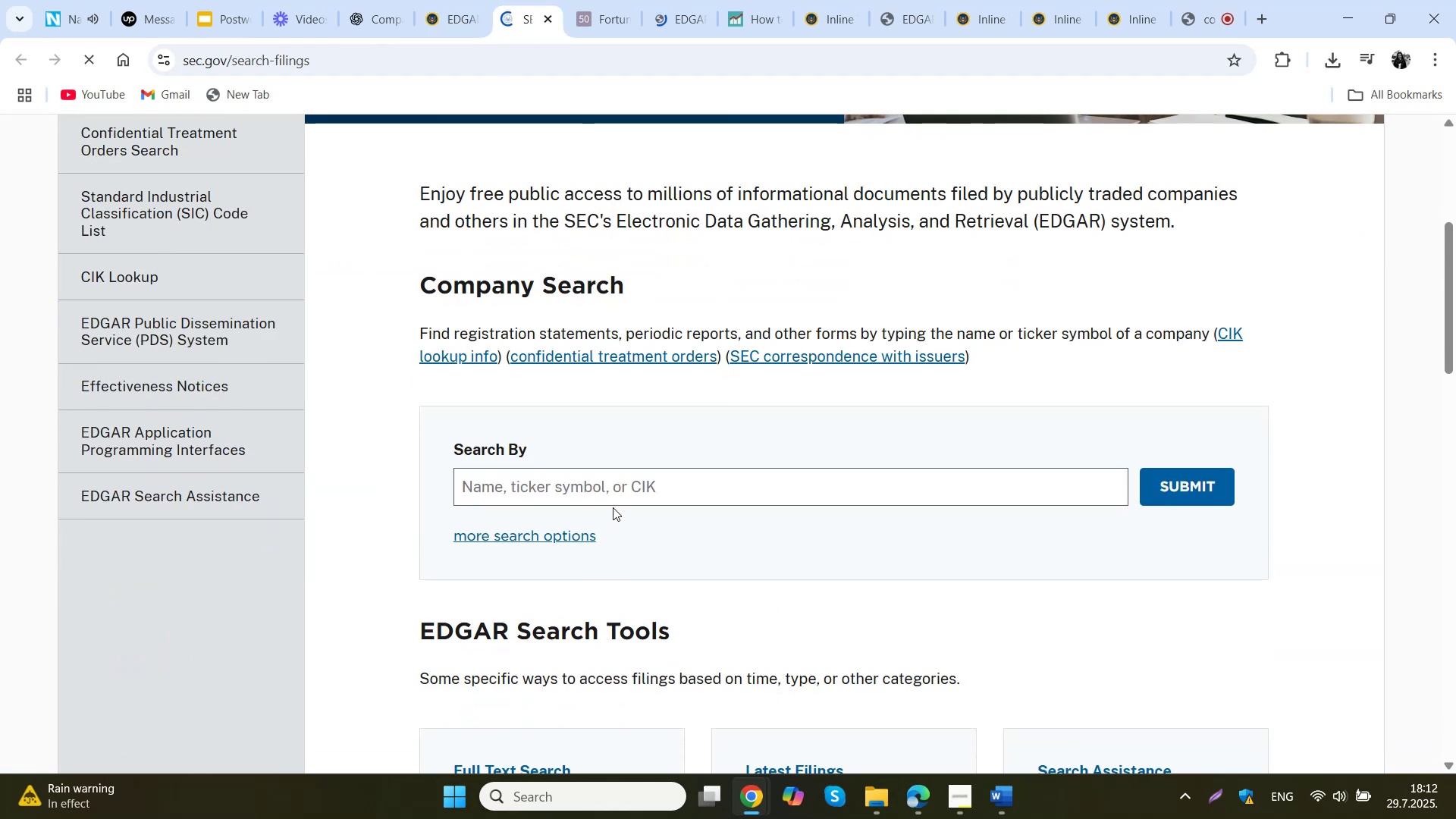 
left_click([607, 487])
 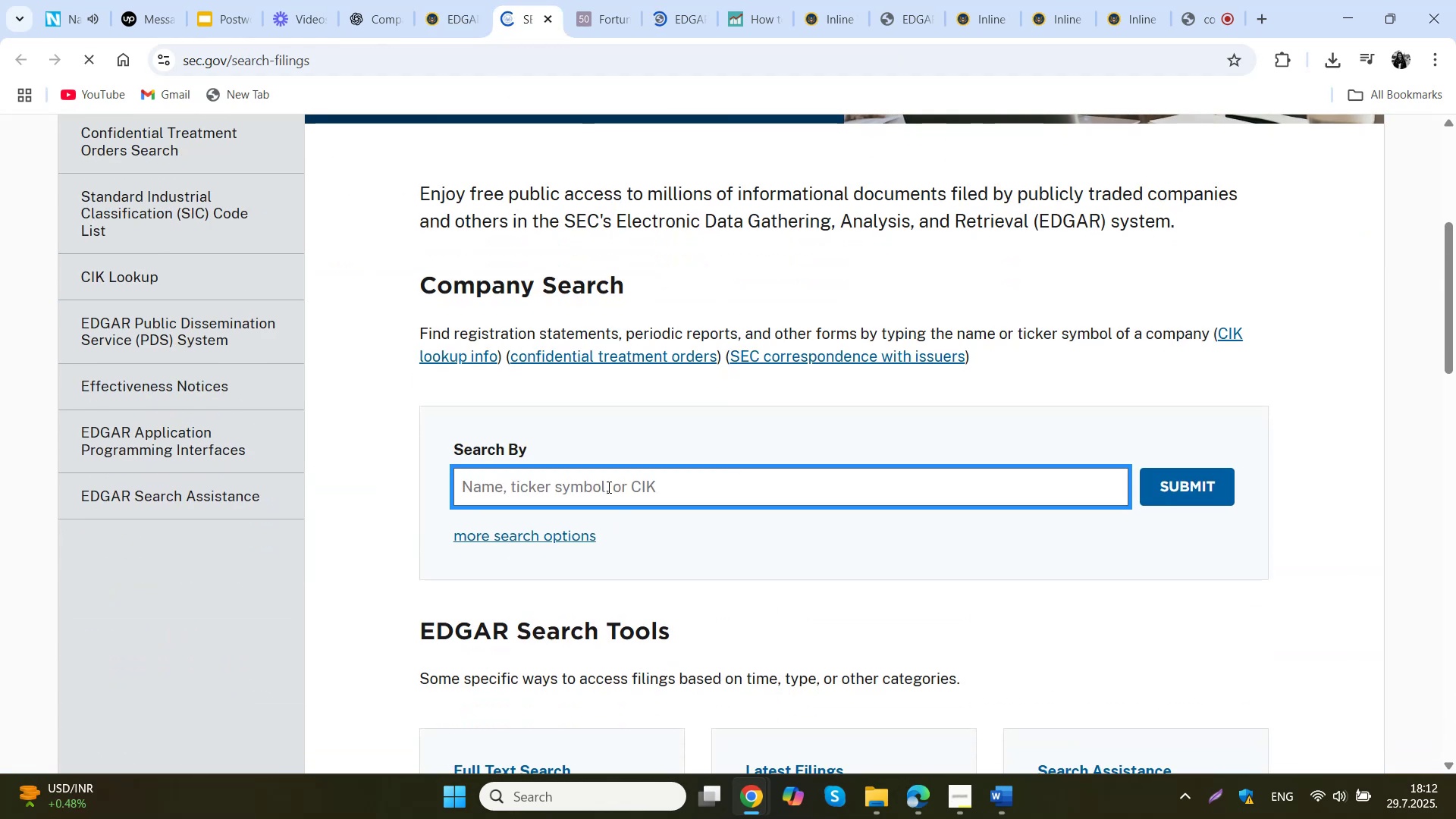 
left_click([460, 0])
 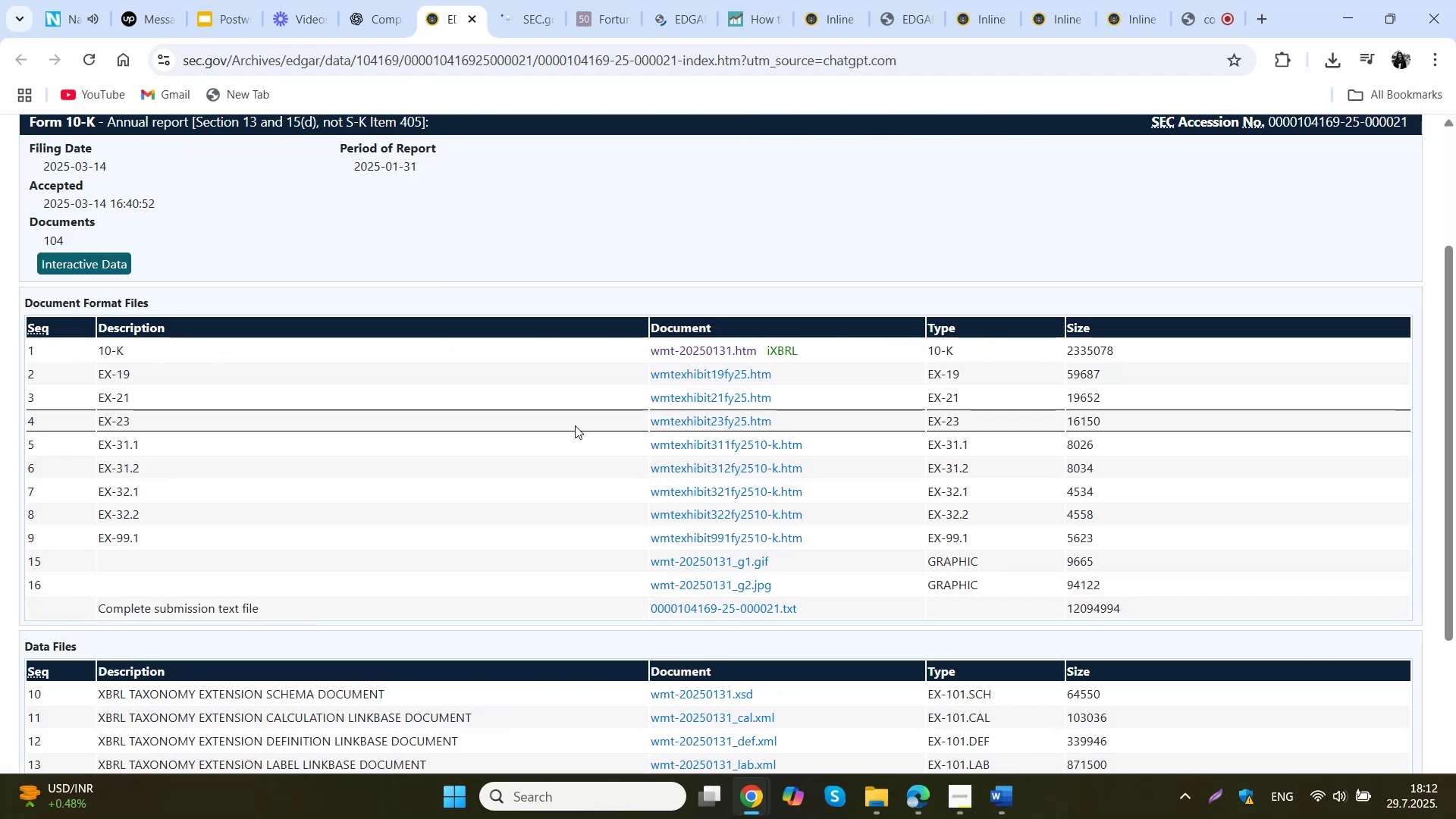 
left_click([688, 328])
 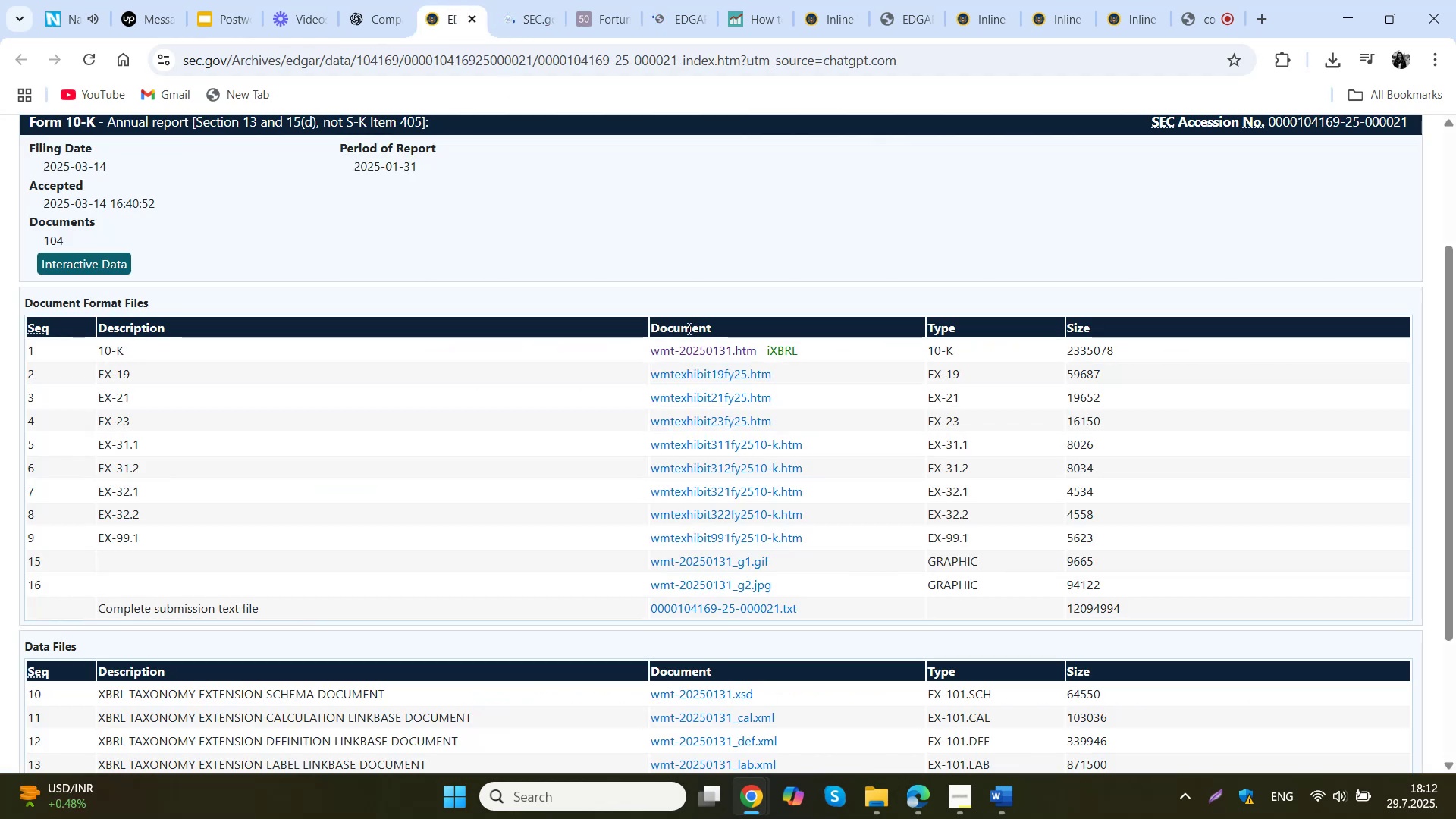 
scroll: coordinate [688, 328], scroll_direction: down, amount: 5.0
 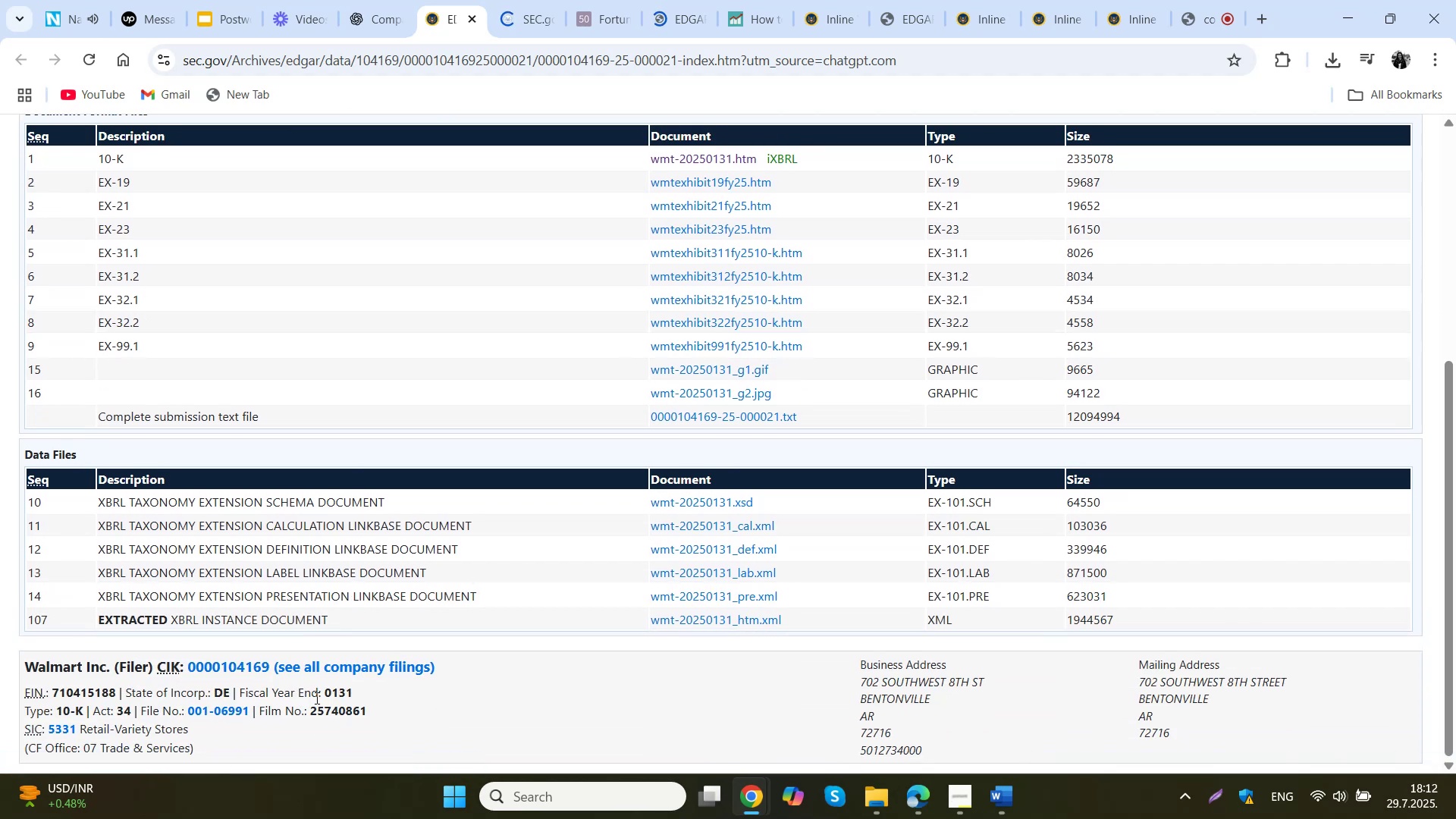 
scroll: coordinate [764, 615], scroll_direction: up, amount: 5.0
 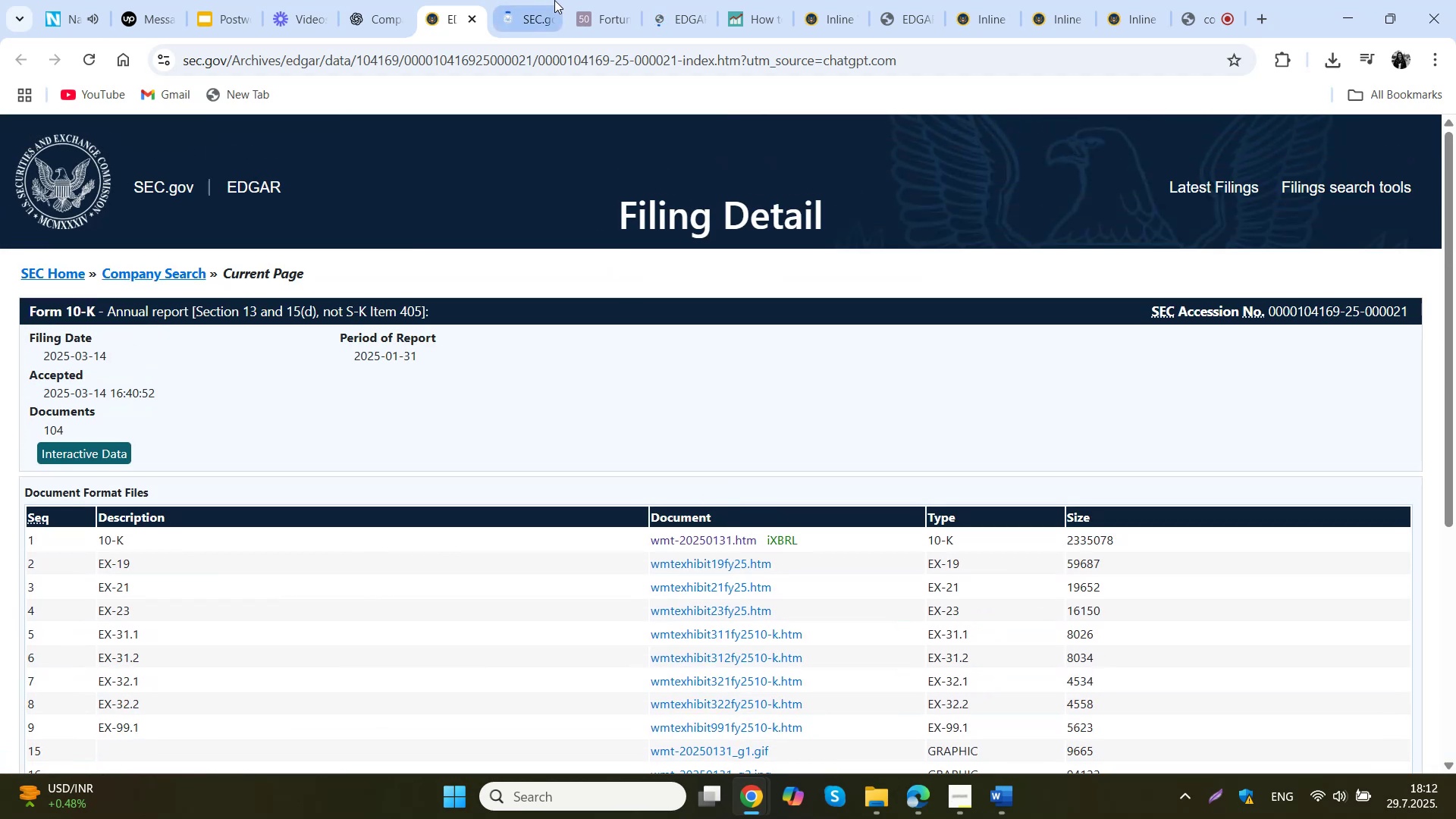 
left_click([371, 0])
 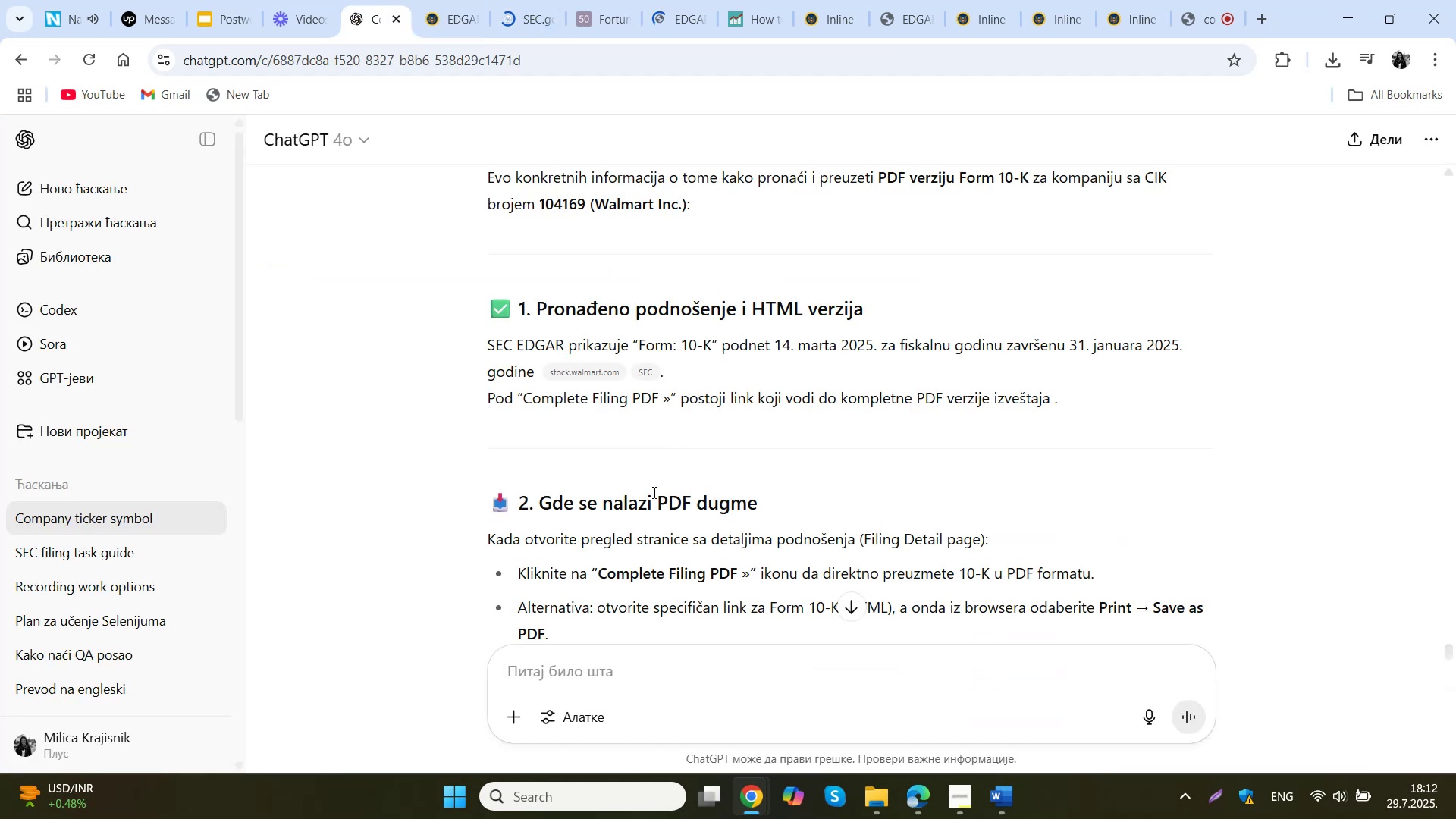 
mouse_move([616, 378])
 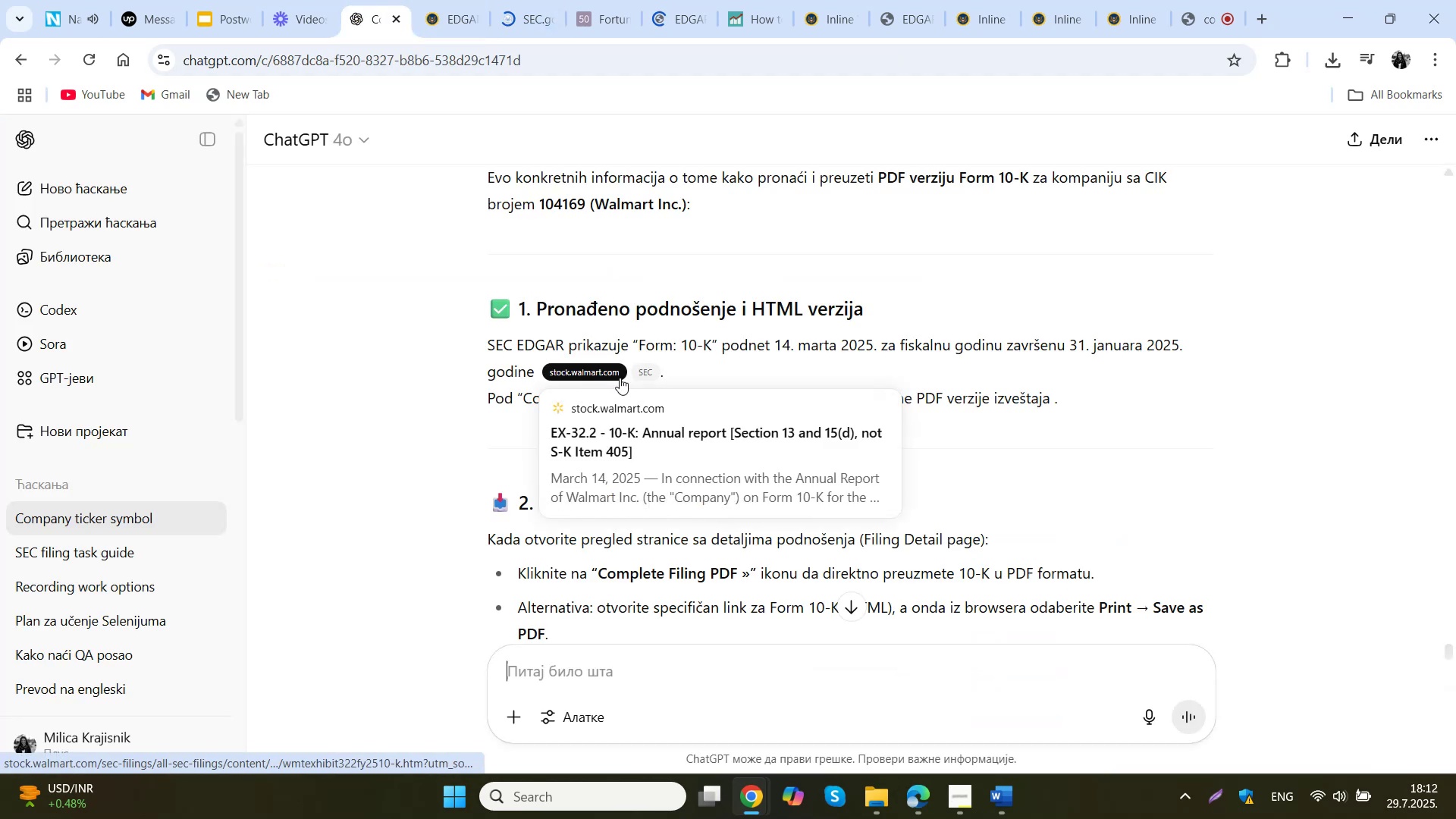 
mouse_move([613, 353])
 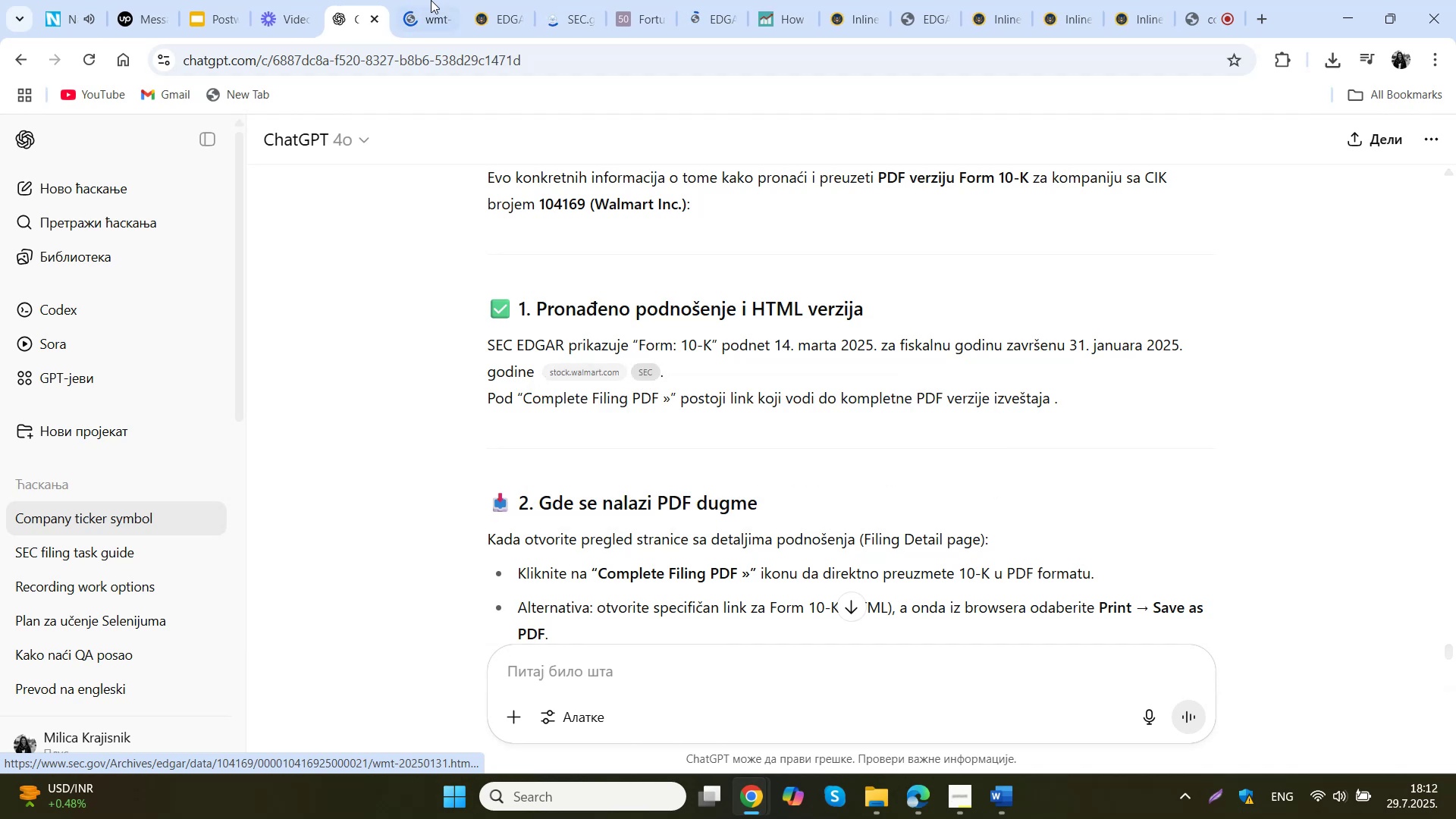 
left_click([431, 0])
 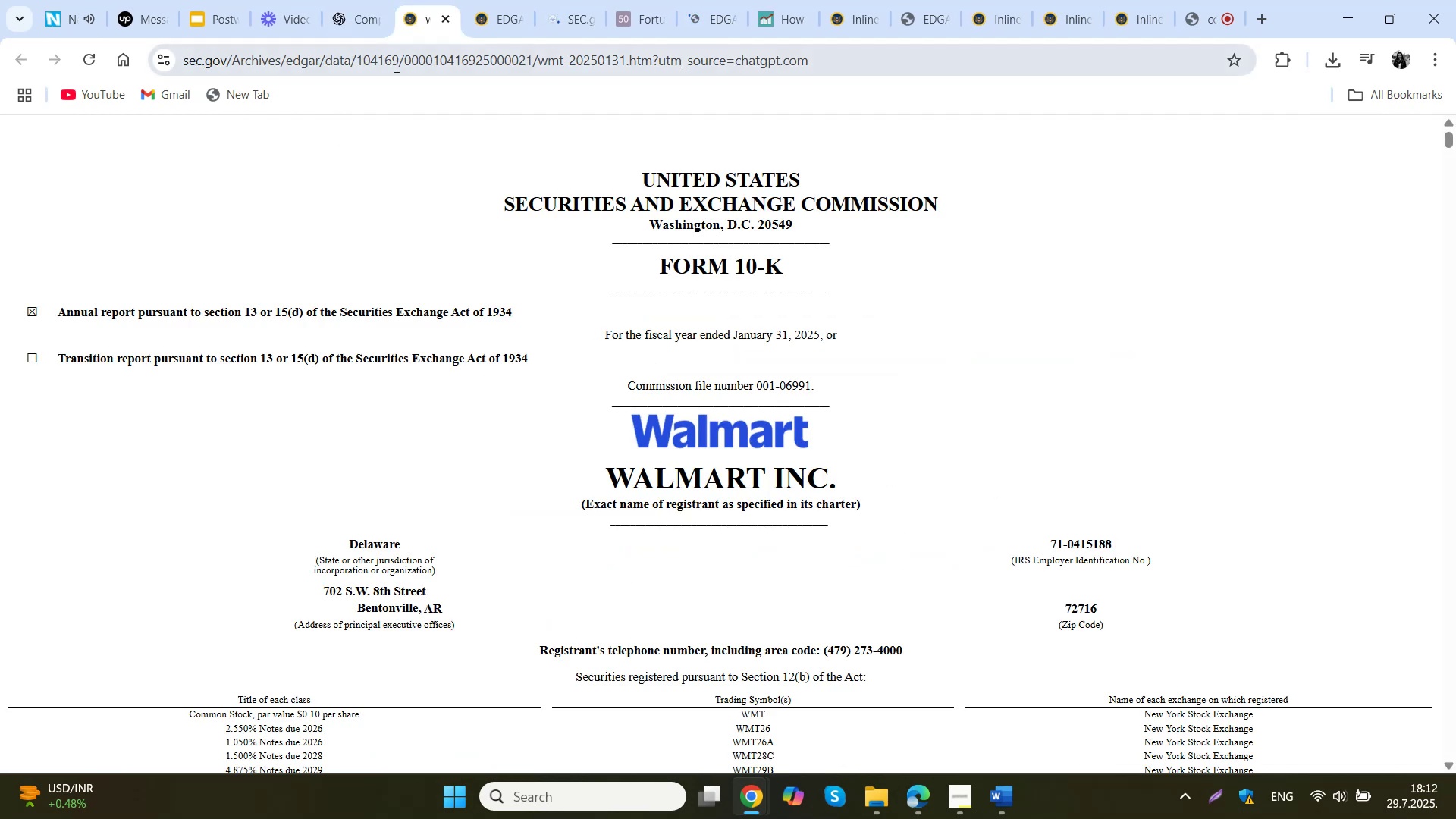 
left_click([353, 0])
 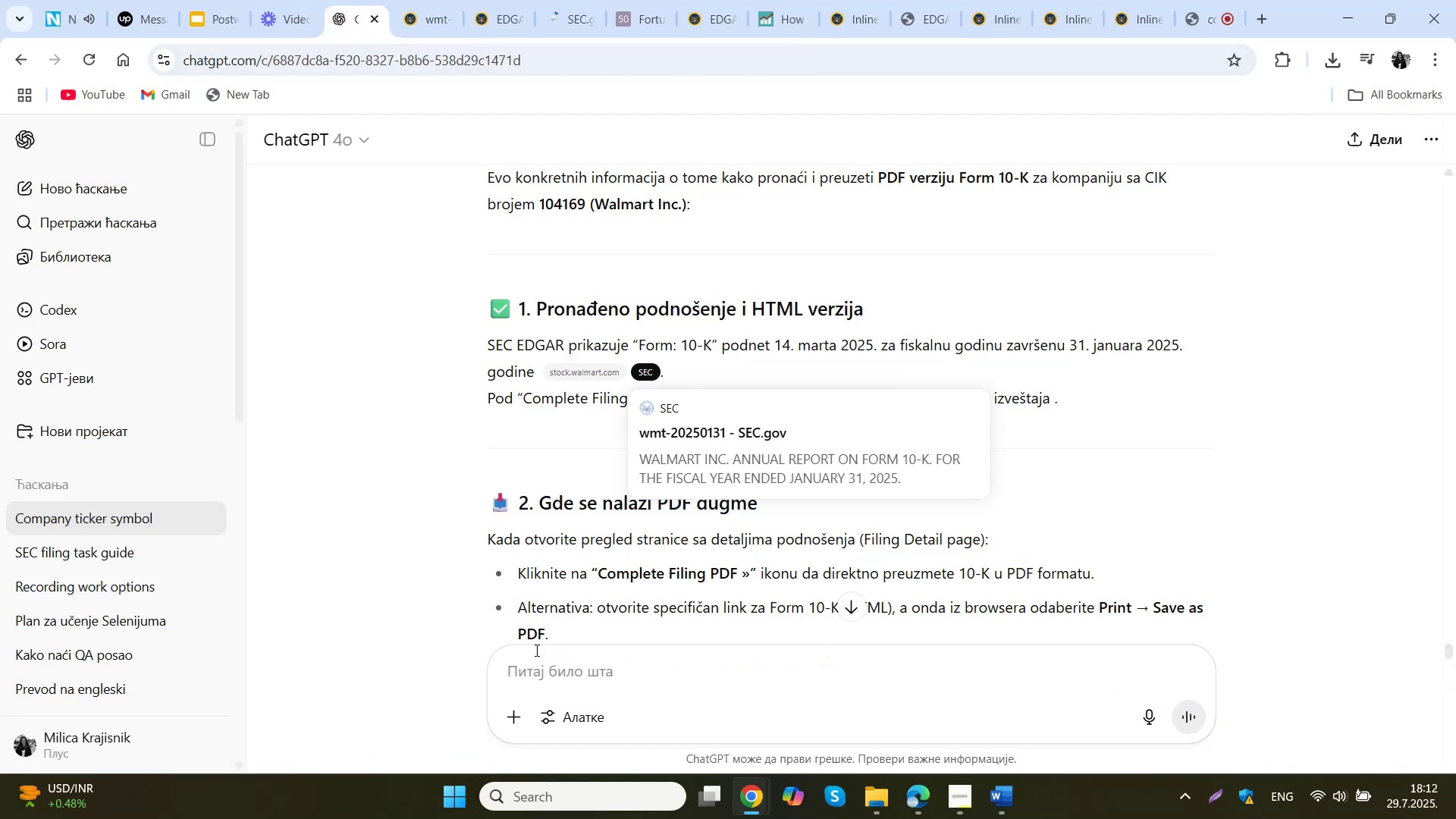 
left_click([476, 460])
 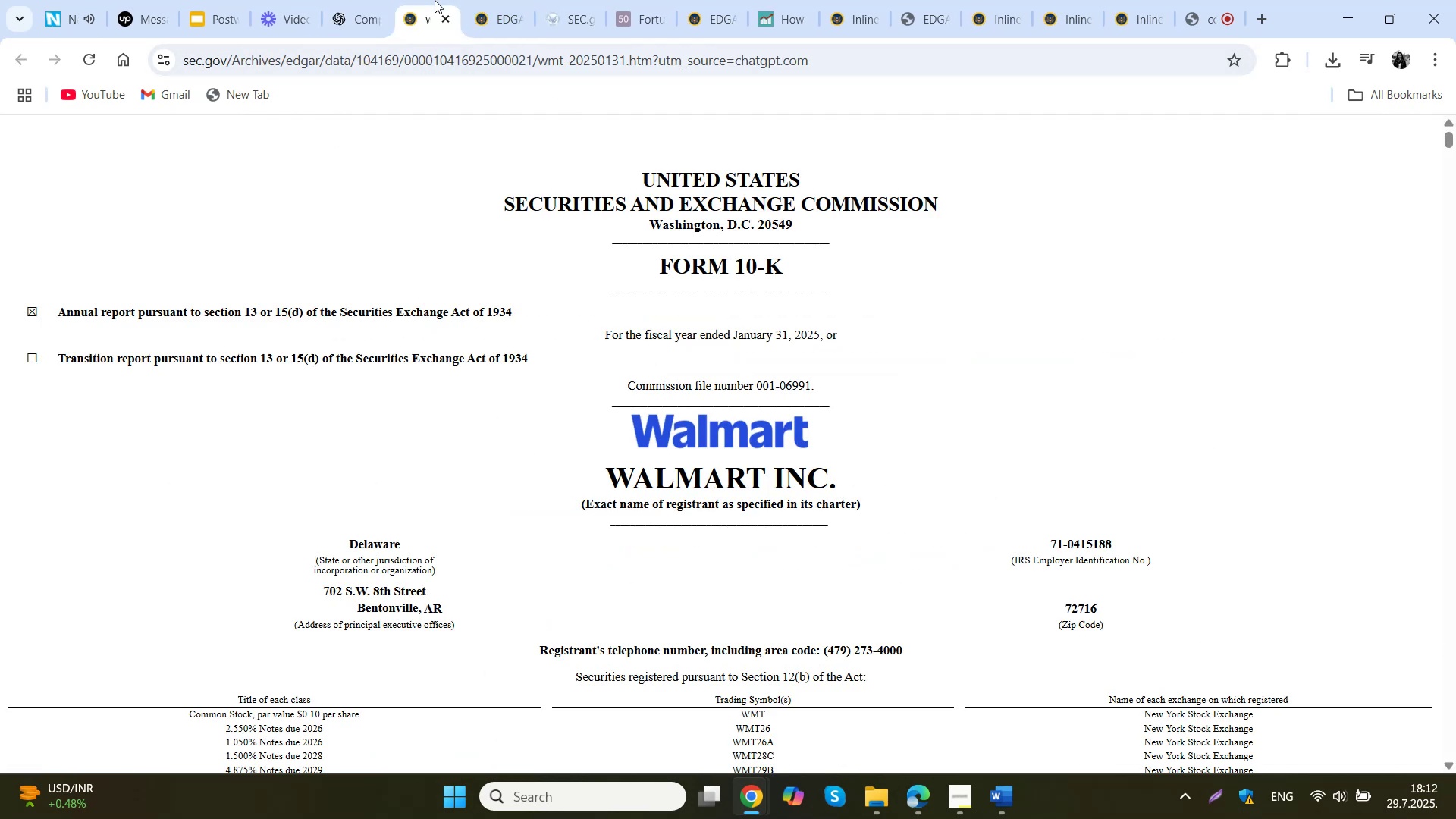 
wait(5.49)
 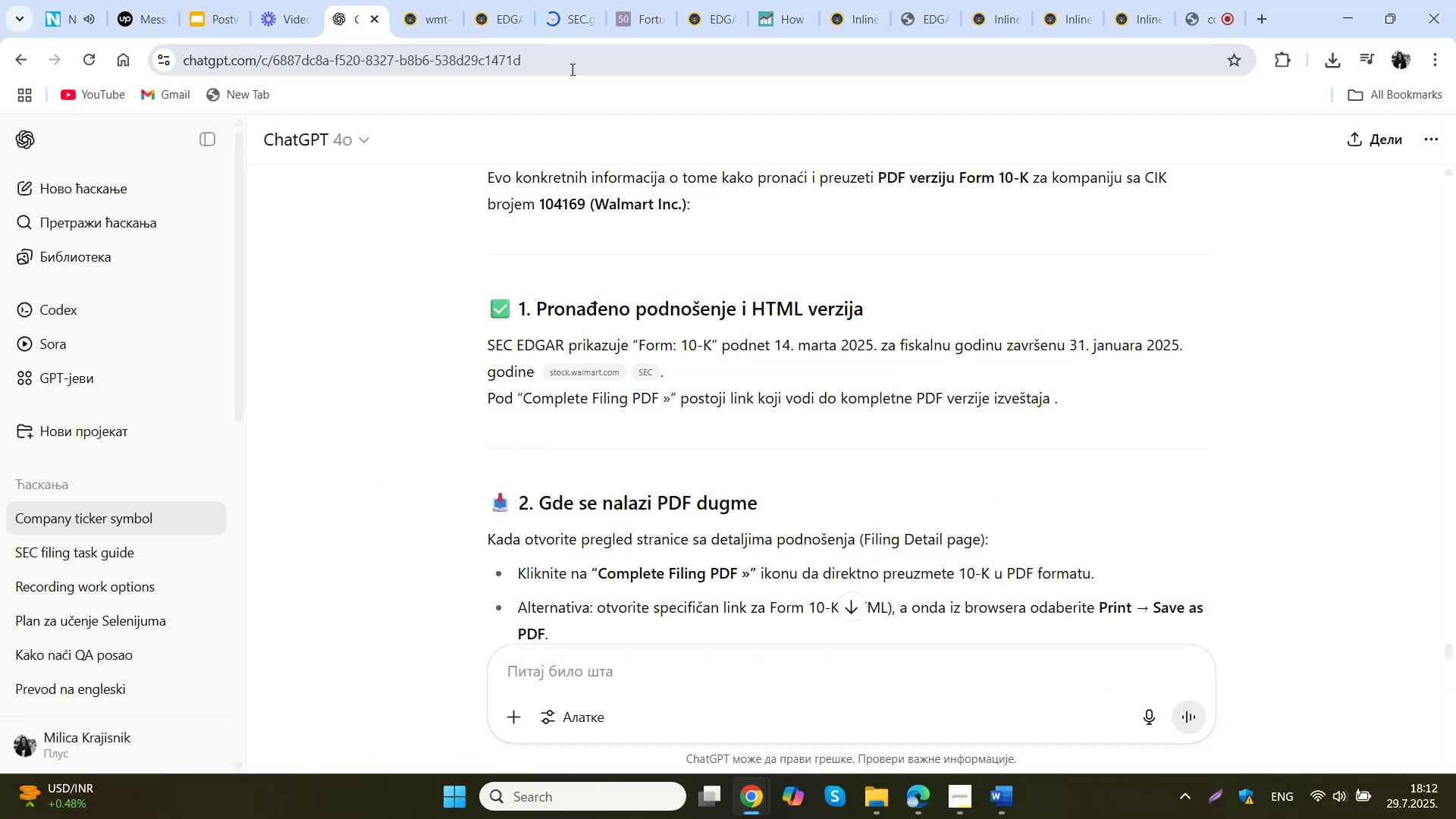 
left_click([602, 370])
 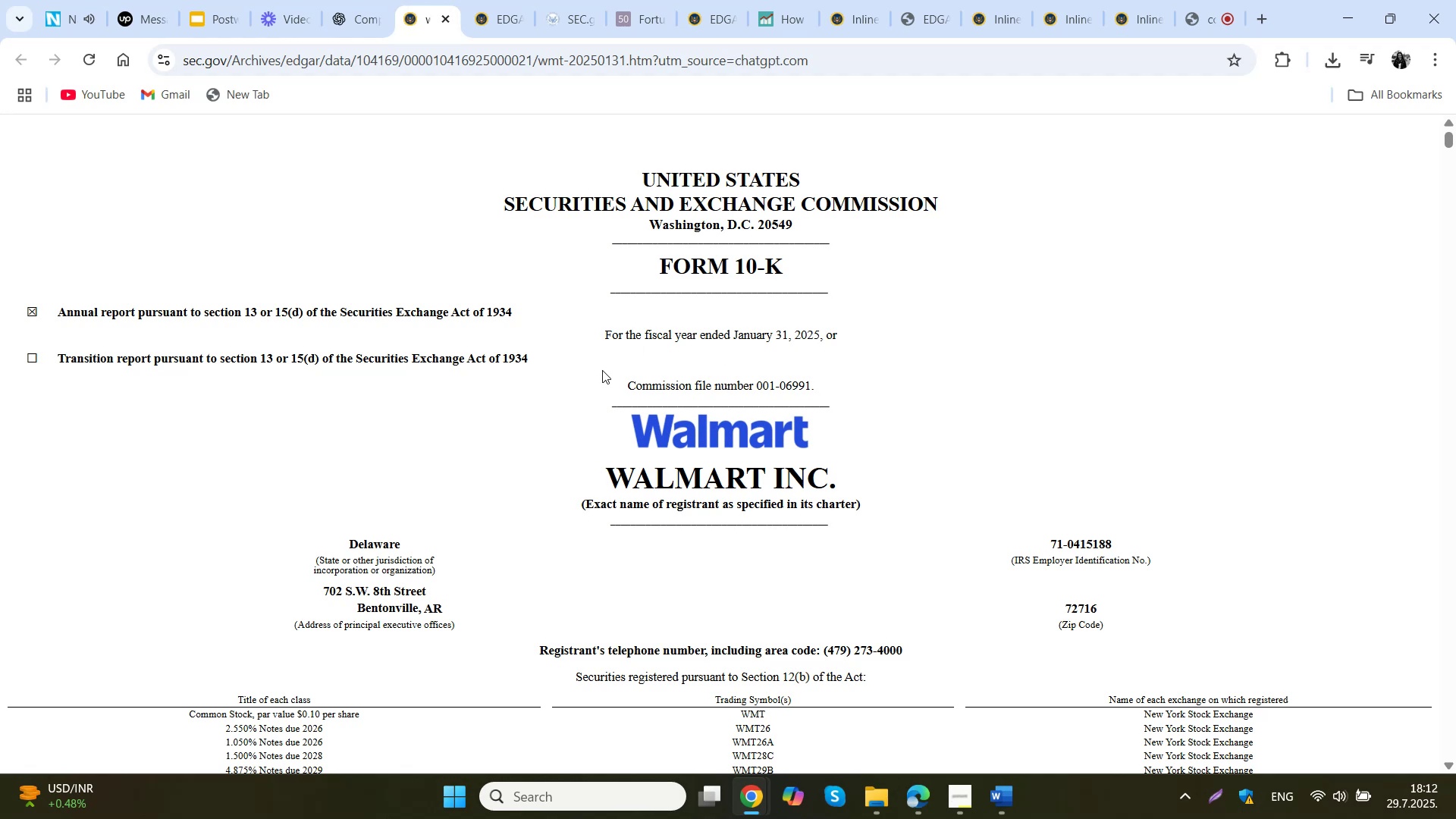 
key(Control+F)
 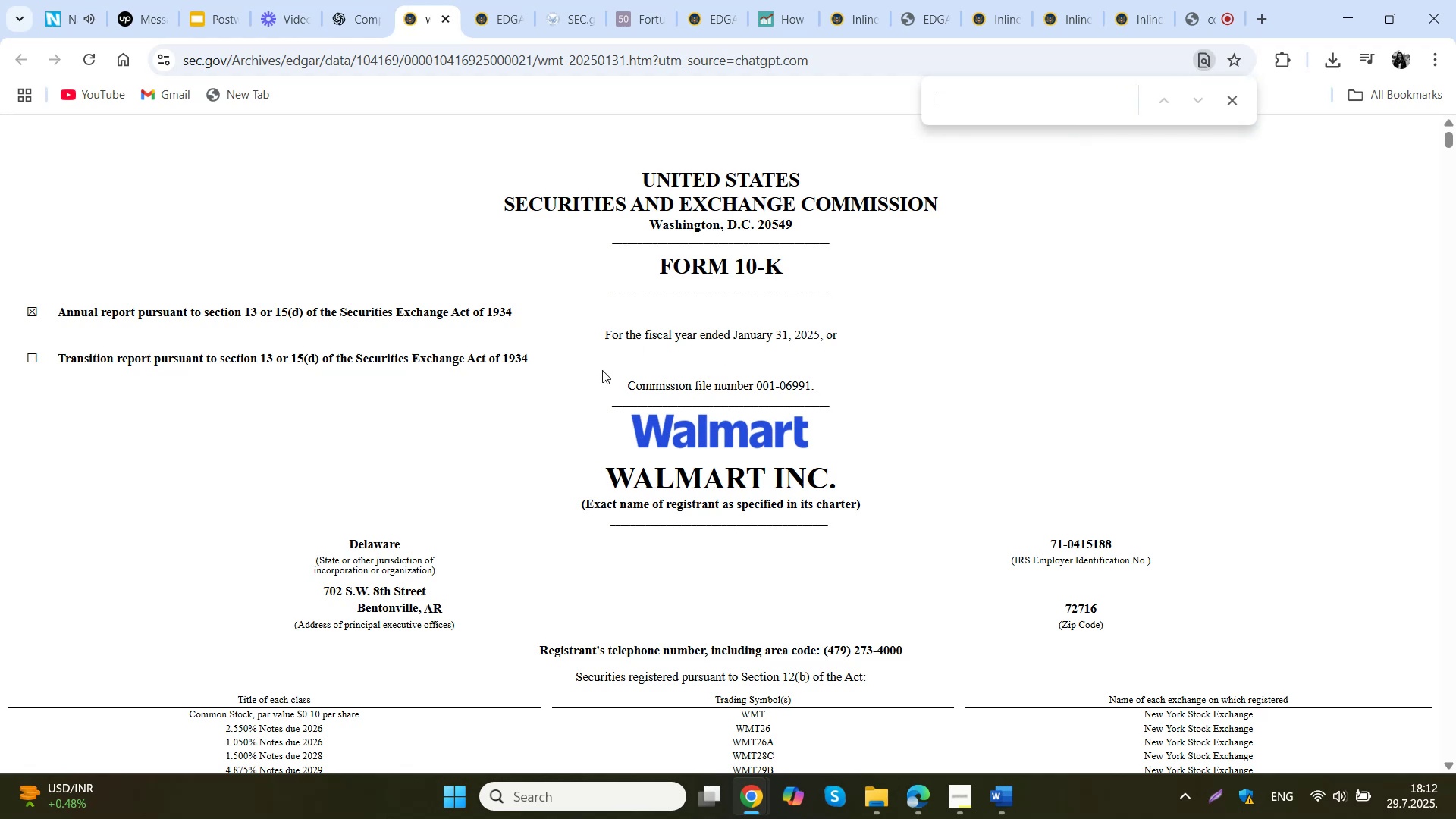 
type(complete)
 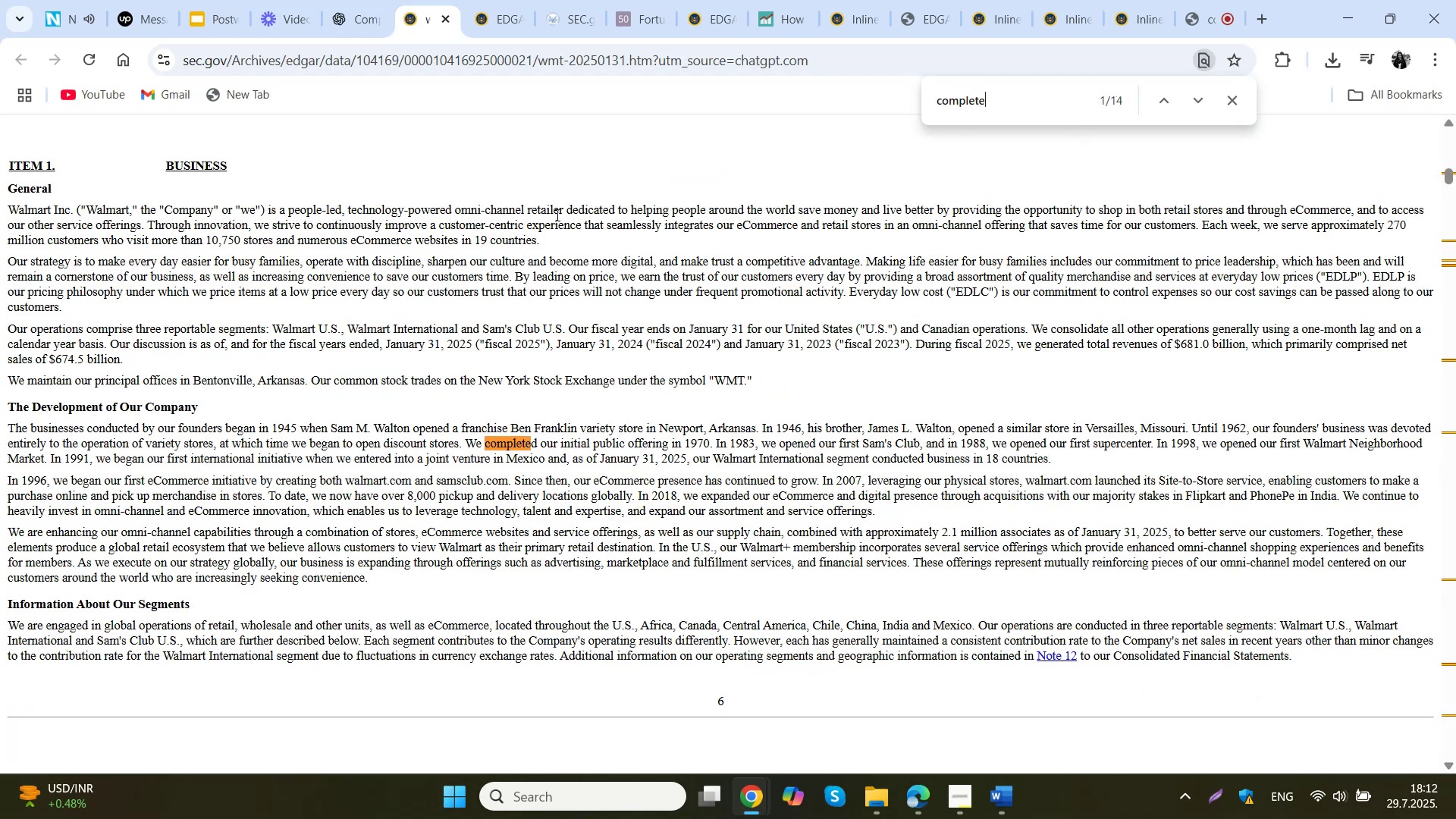 
left_click([356, 0])
 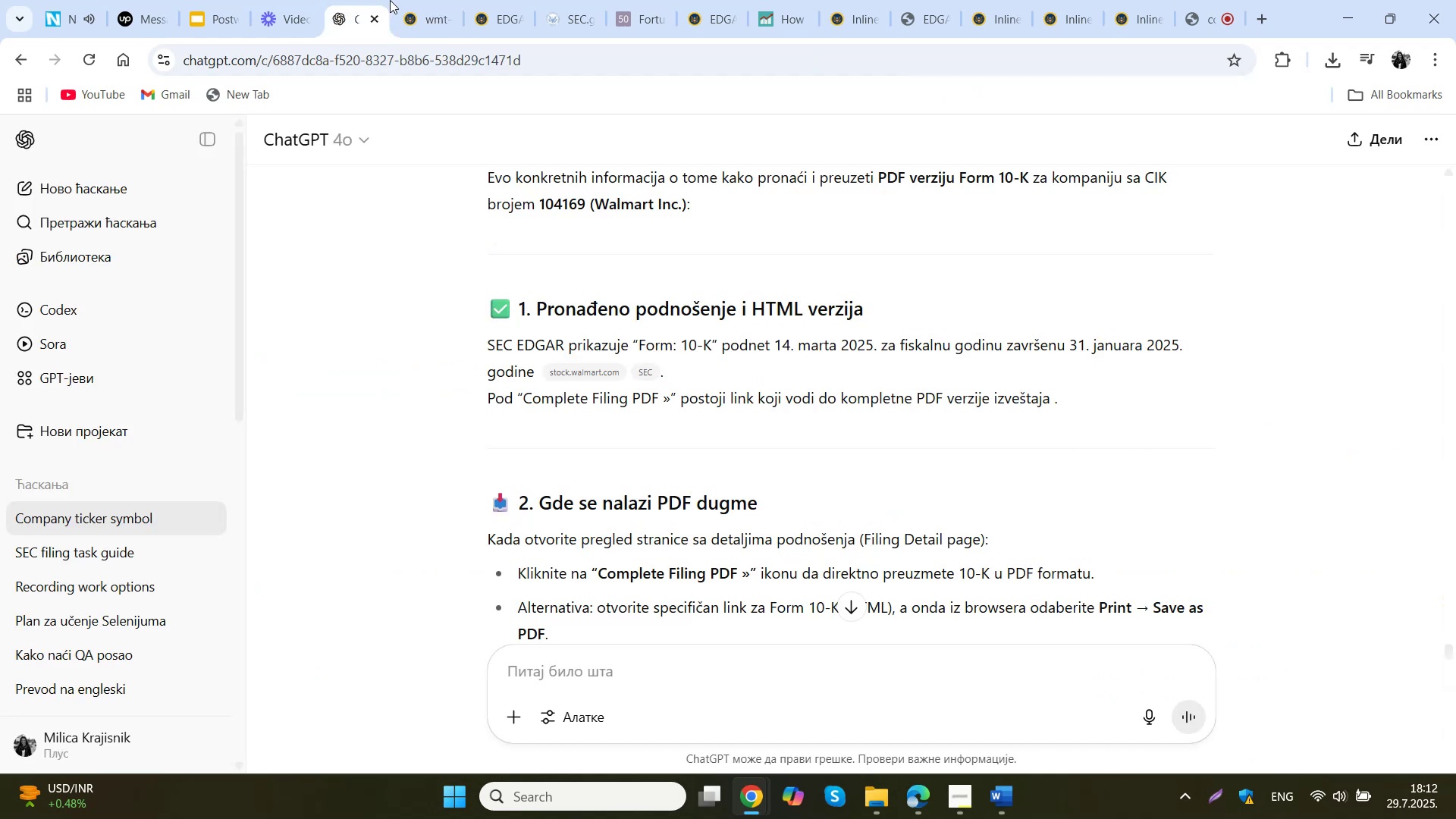 
left_click([413, 19])
 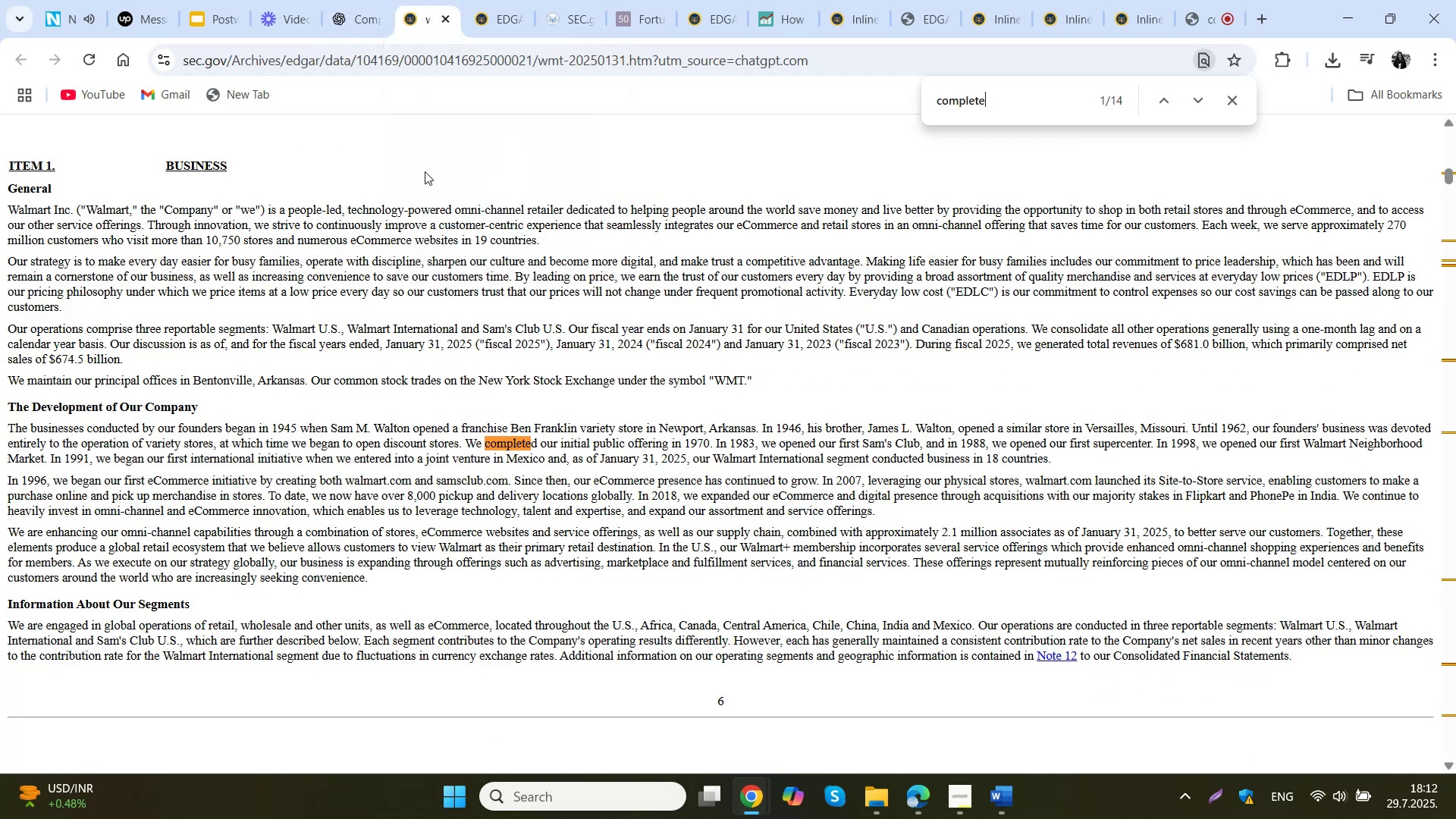 
type( ffillii)
key(Backspace)
key(Backspace)
key(Backspace)
key(Backspace)
key(Backspace)
key(Backspace)
type(pdf\\)
key(Backspace)
key(Backspace)
key(Backspace)
key(Backspace)
key(Backspace)
 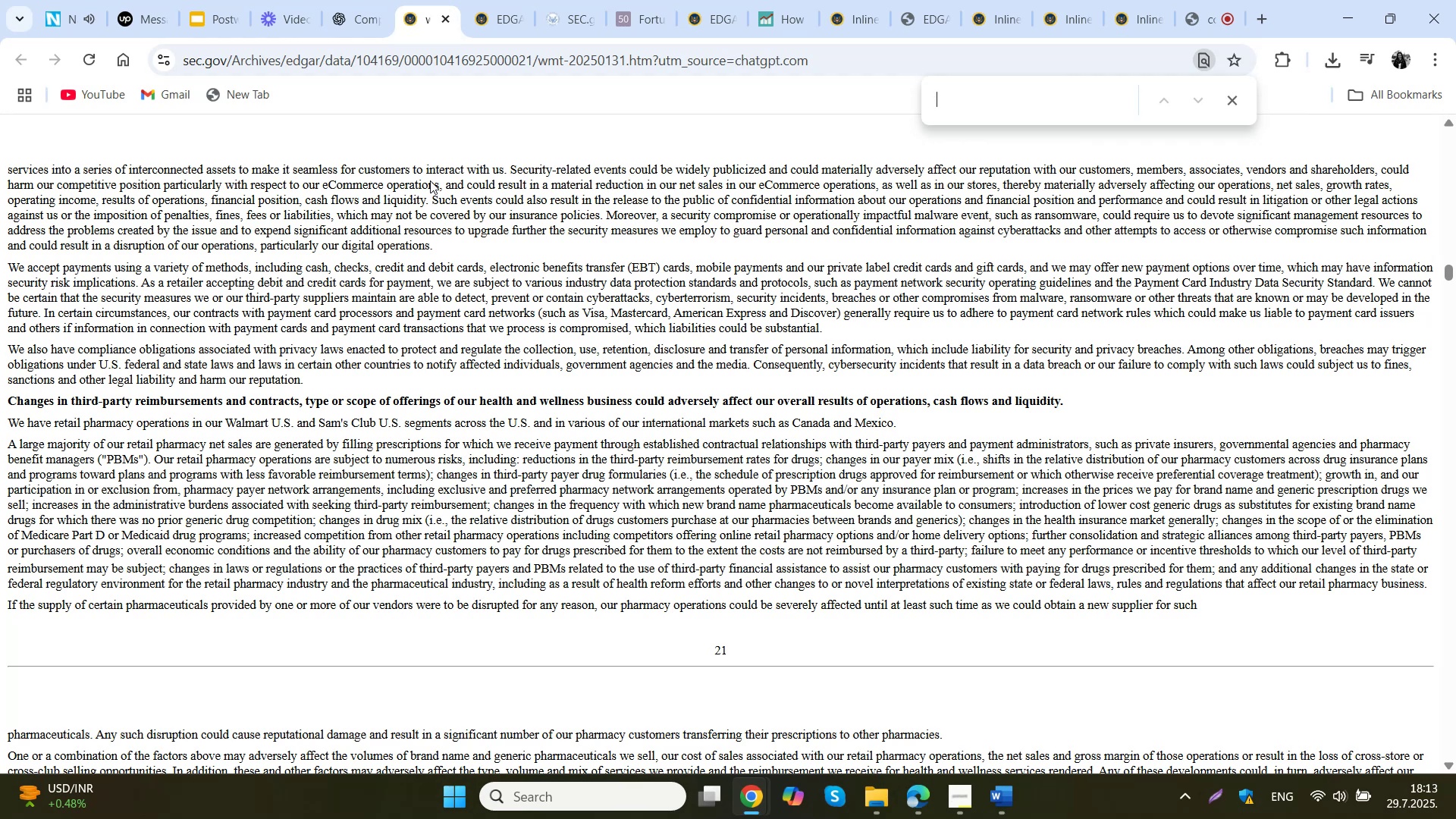 
left_click([1238, 99])
 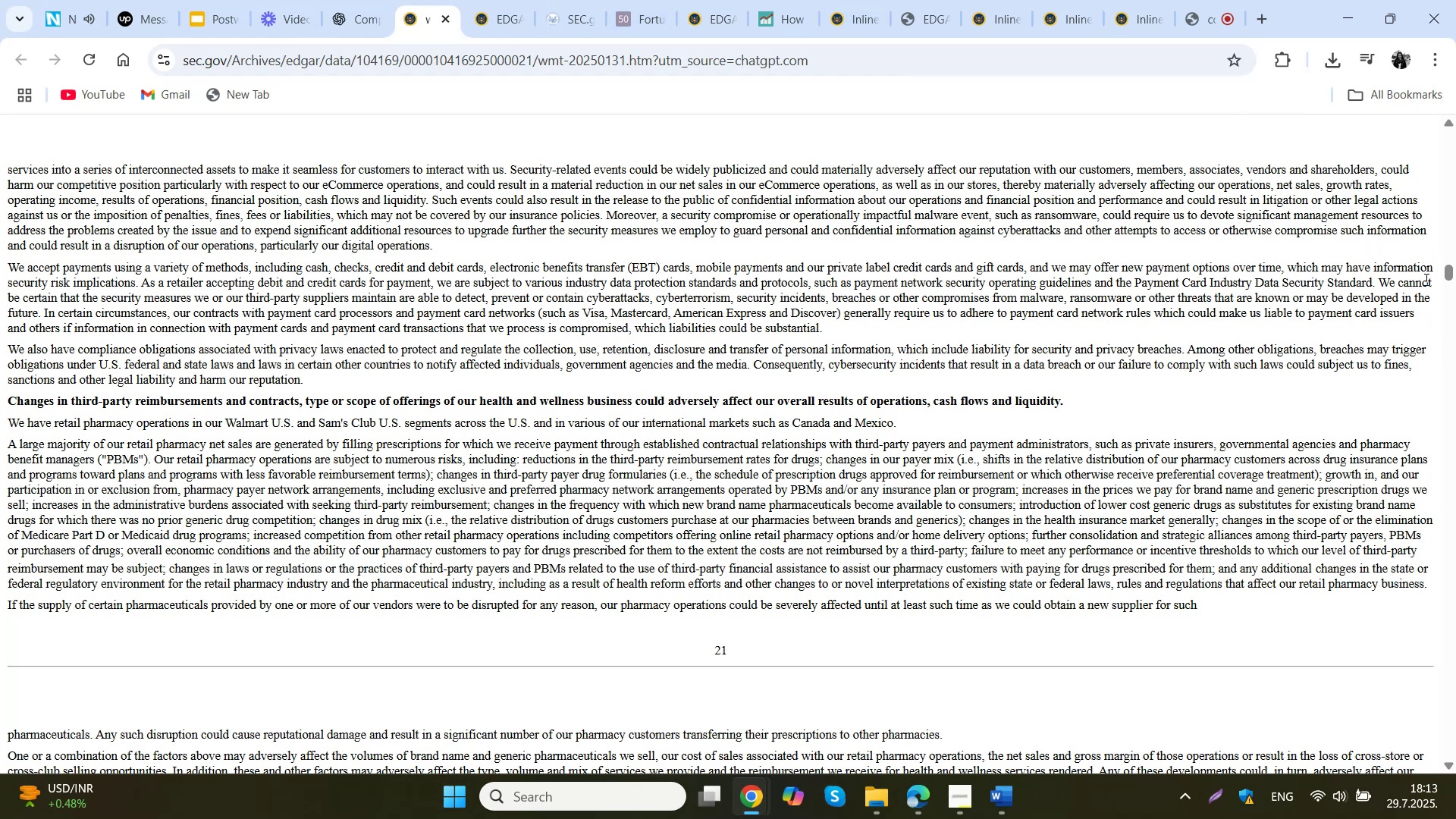 
left_click_drag(start_coordinate=[1450, 275], to_coordinate=[1453, 76])
 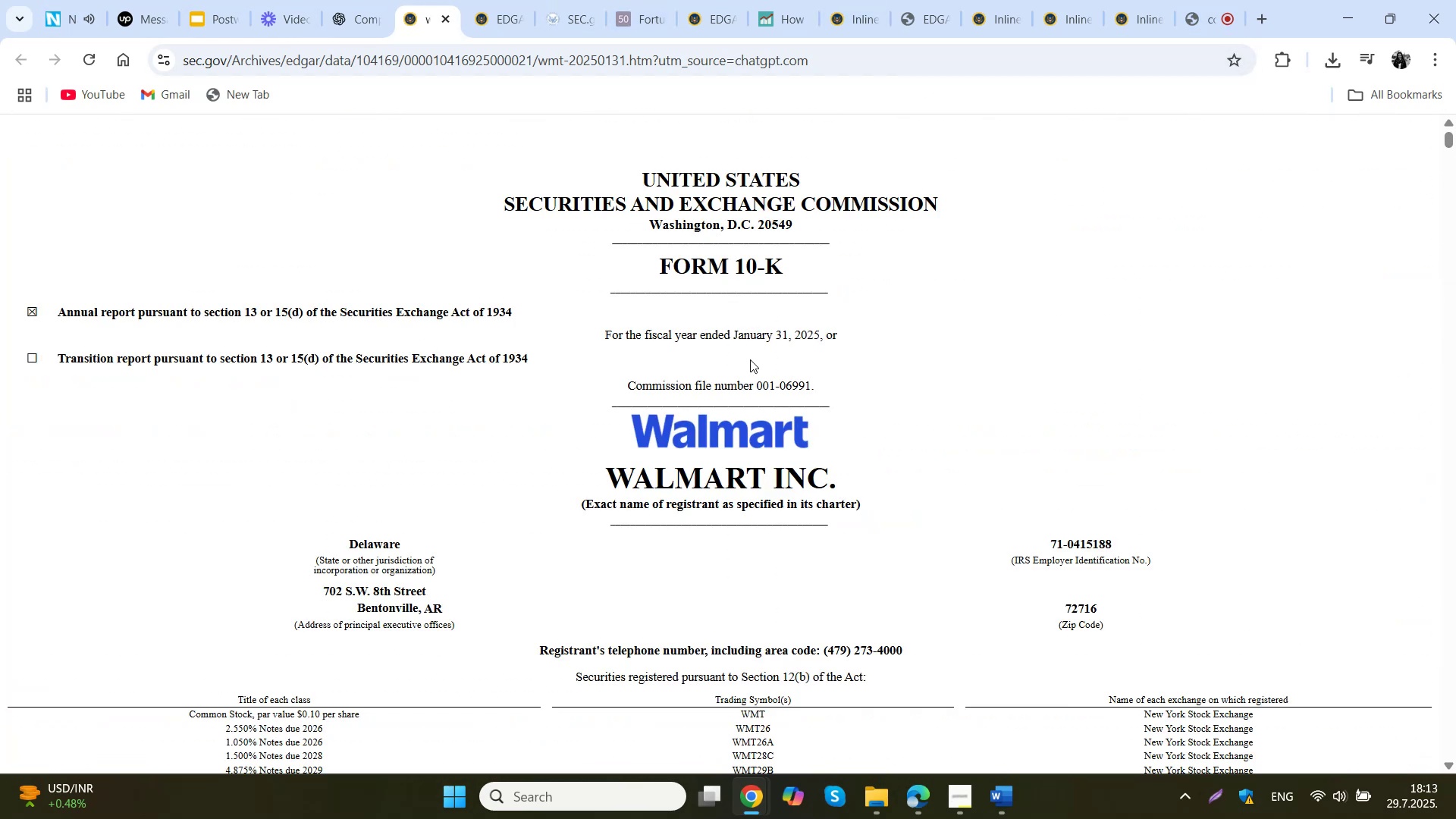 
left_click([743, 359])
 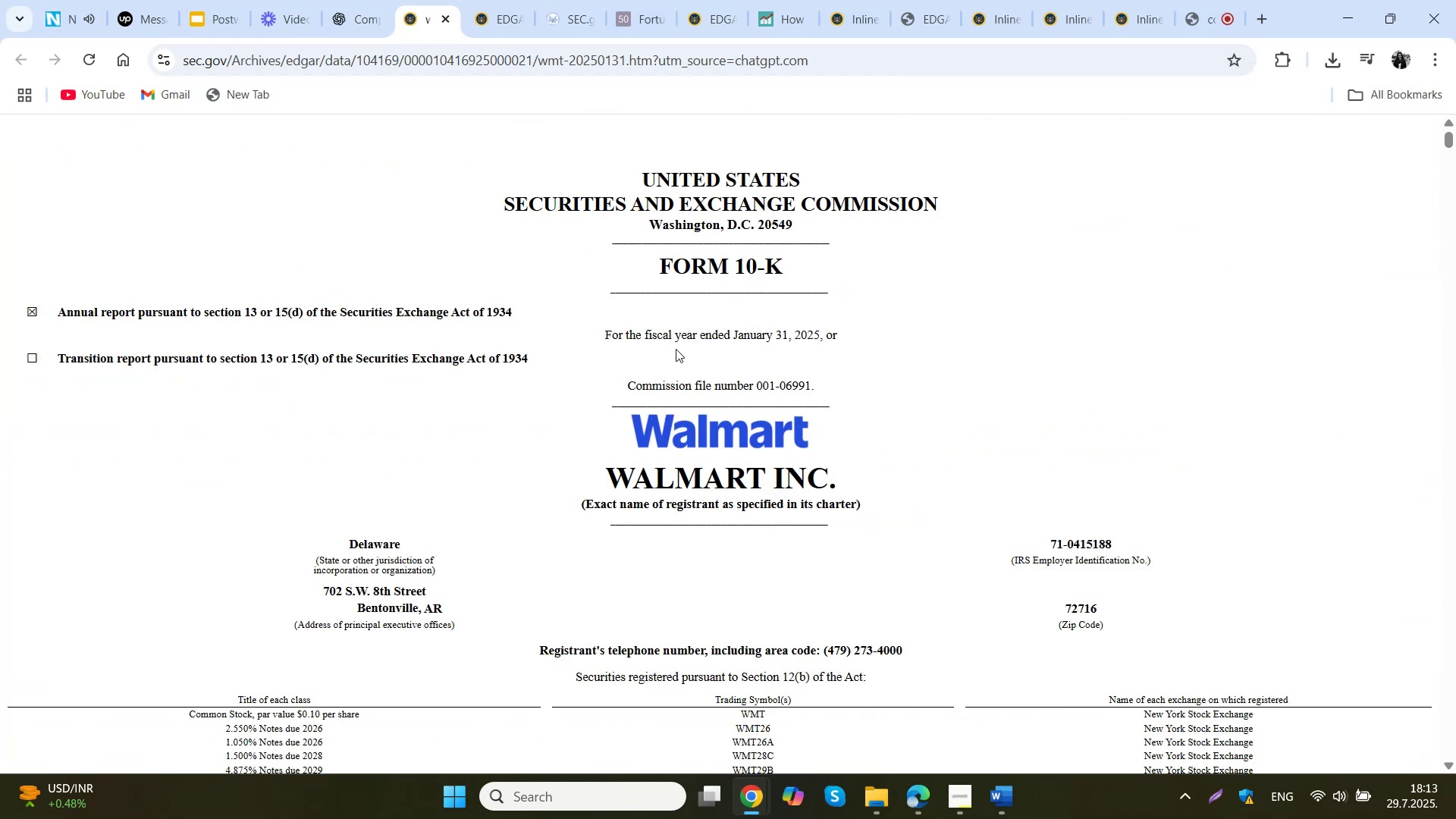 
scroll: coordinate [681, 563], scroll_direction: down, amount: 3.0
 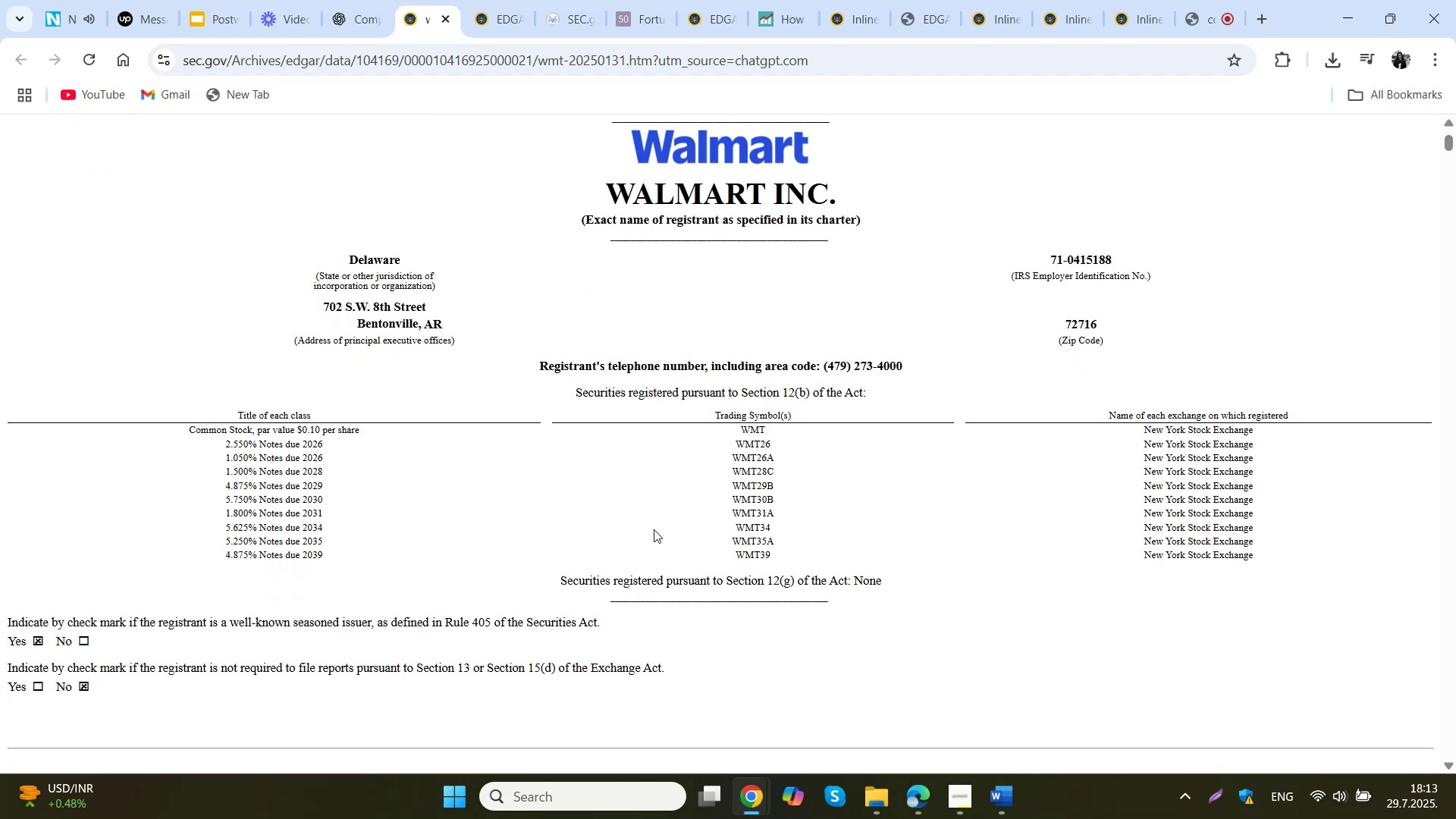 
scroll: coordinate [472, 413], scroll_direction: up, amount: 10.0
 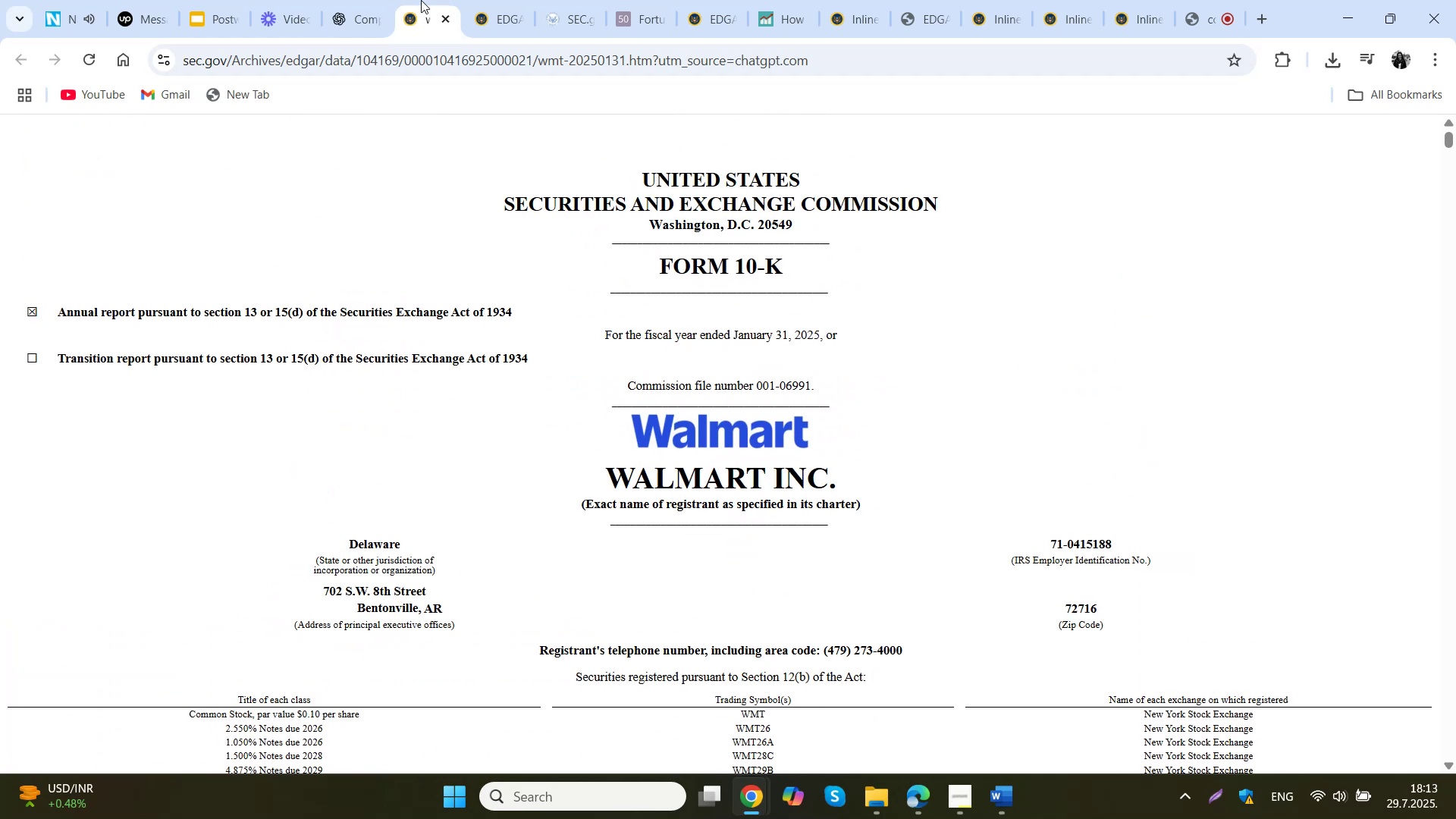 
left_click([374, 0])
 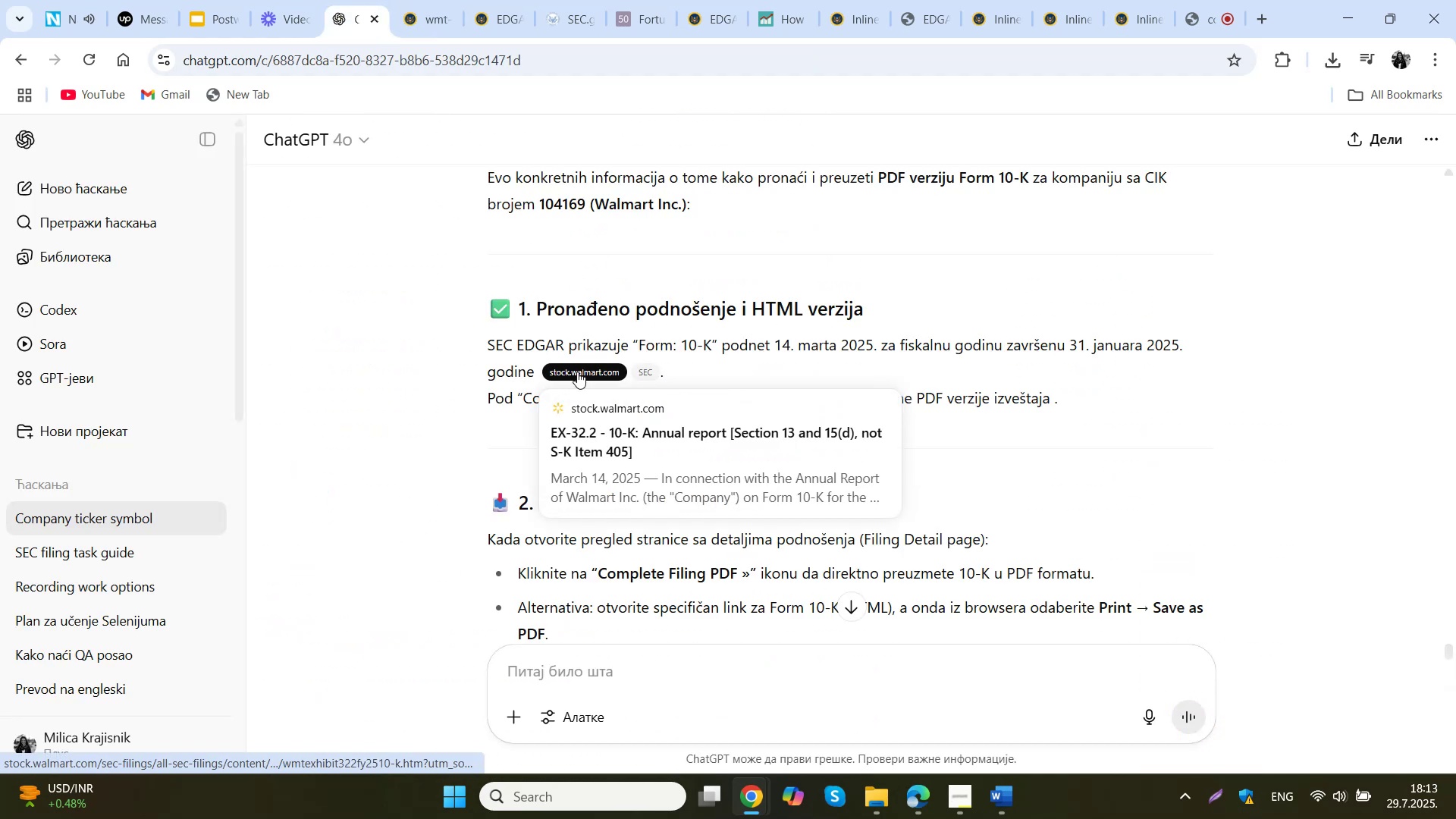 
wait(10.02)
 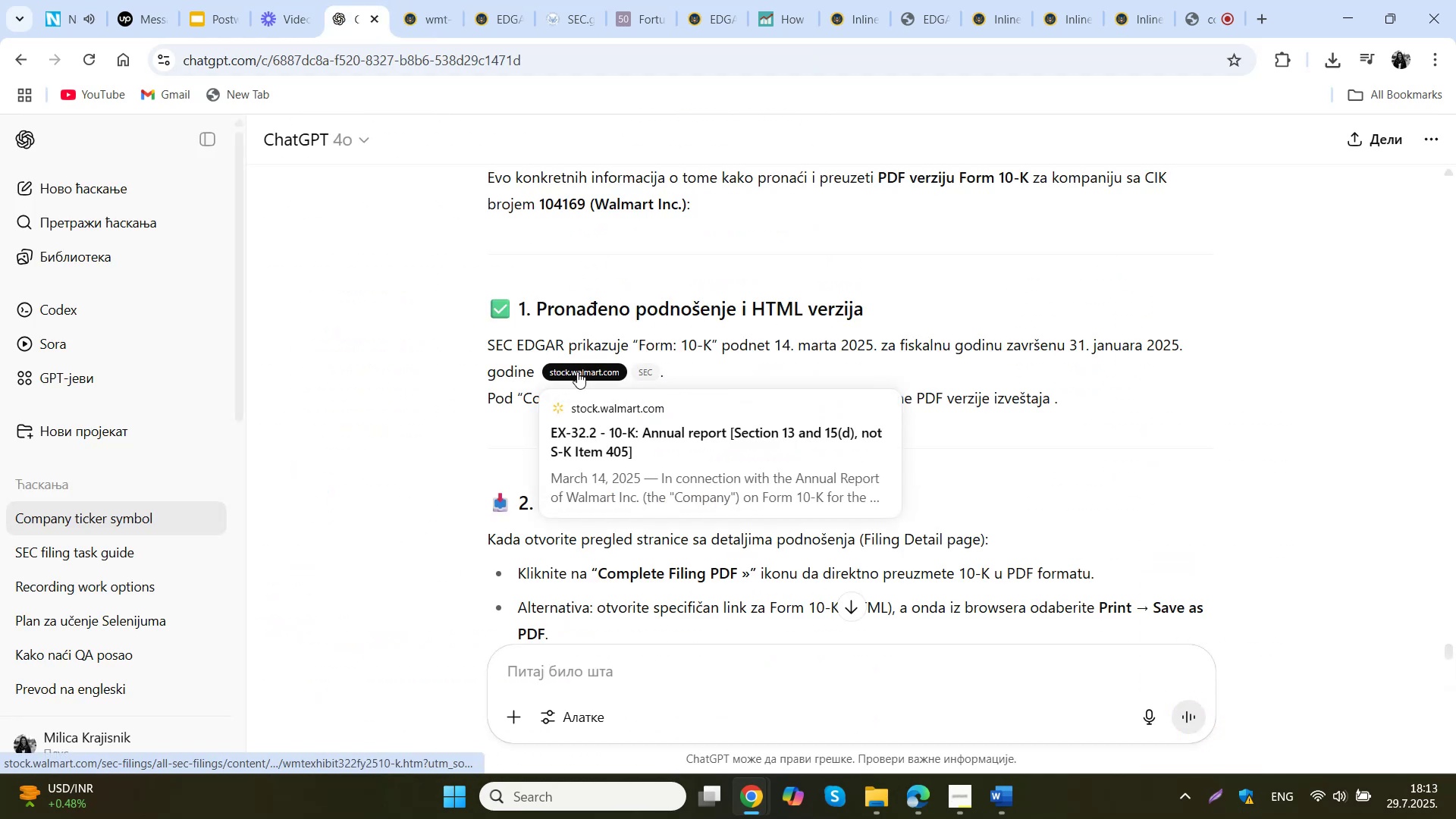 
scroll: coordinate [425, 377], scroll_direction: down, amount: 1.0
 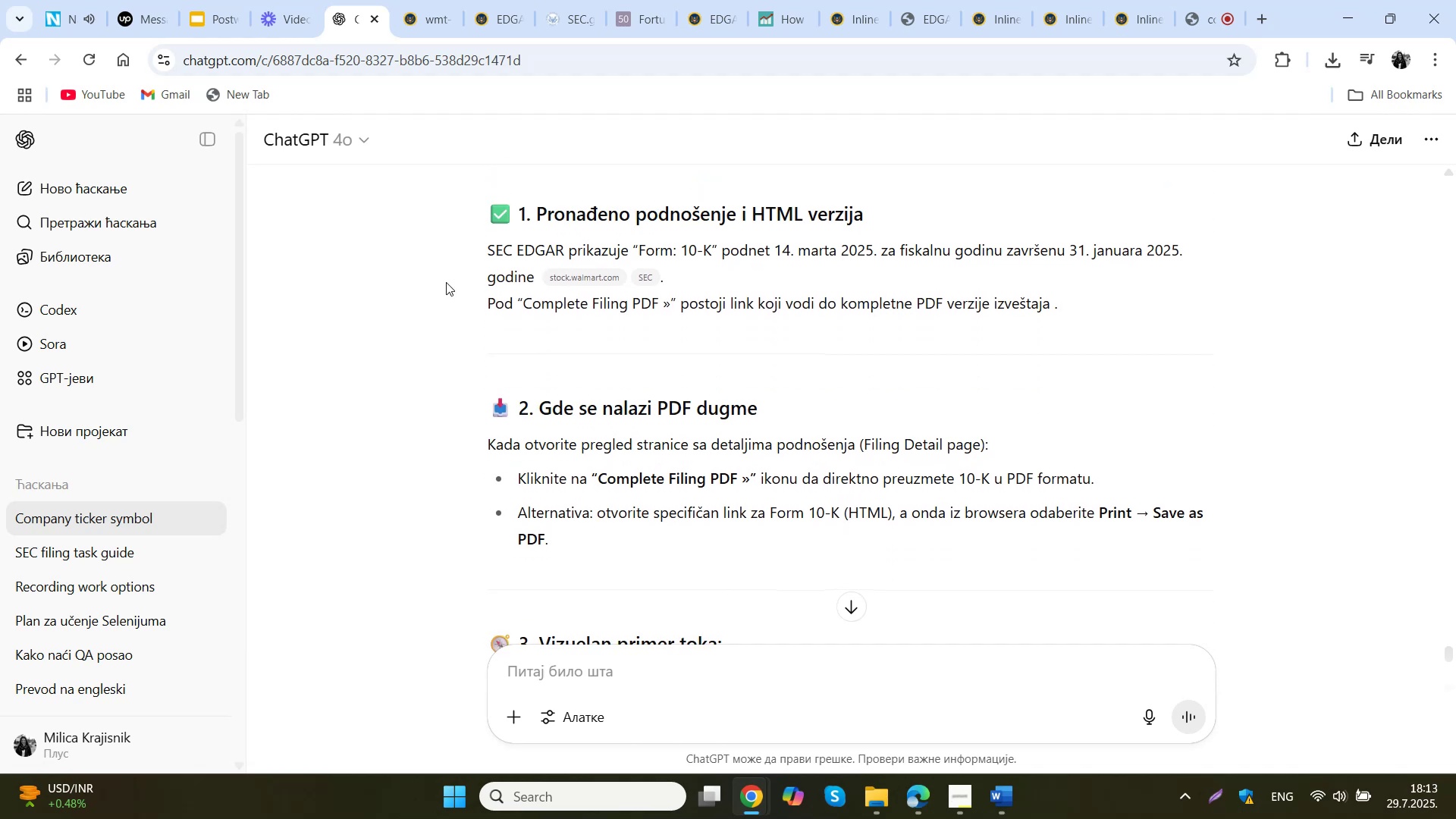 
left_click([453, 0])
 